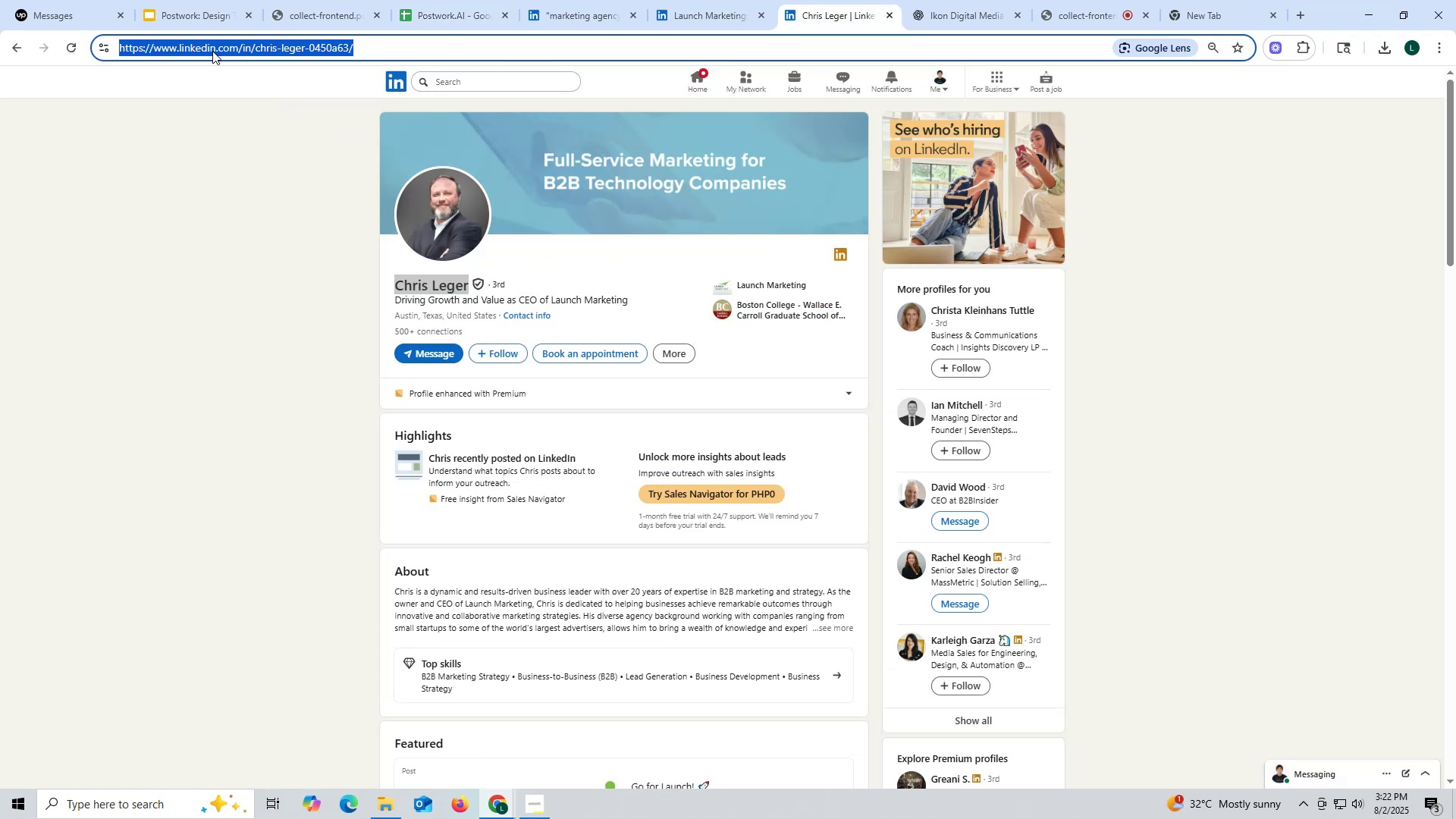 
key(Control+ControlLeft)
 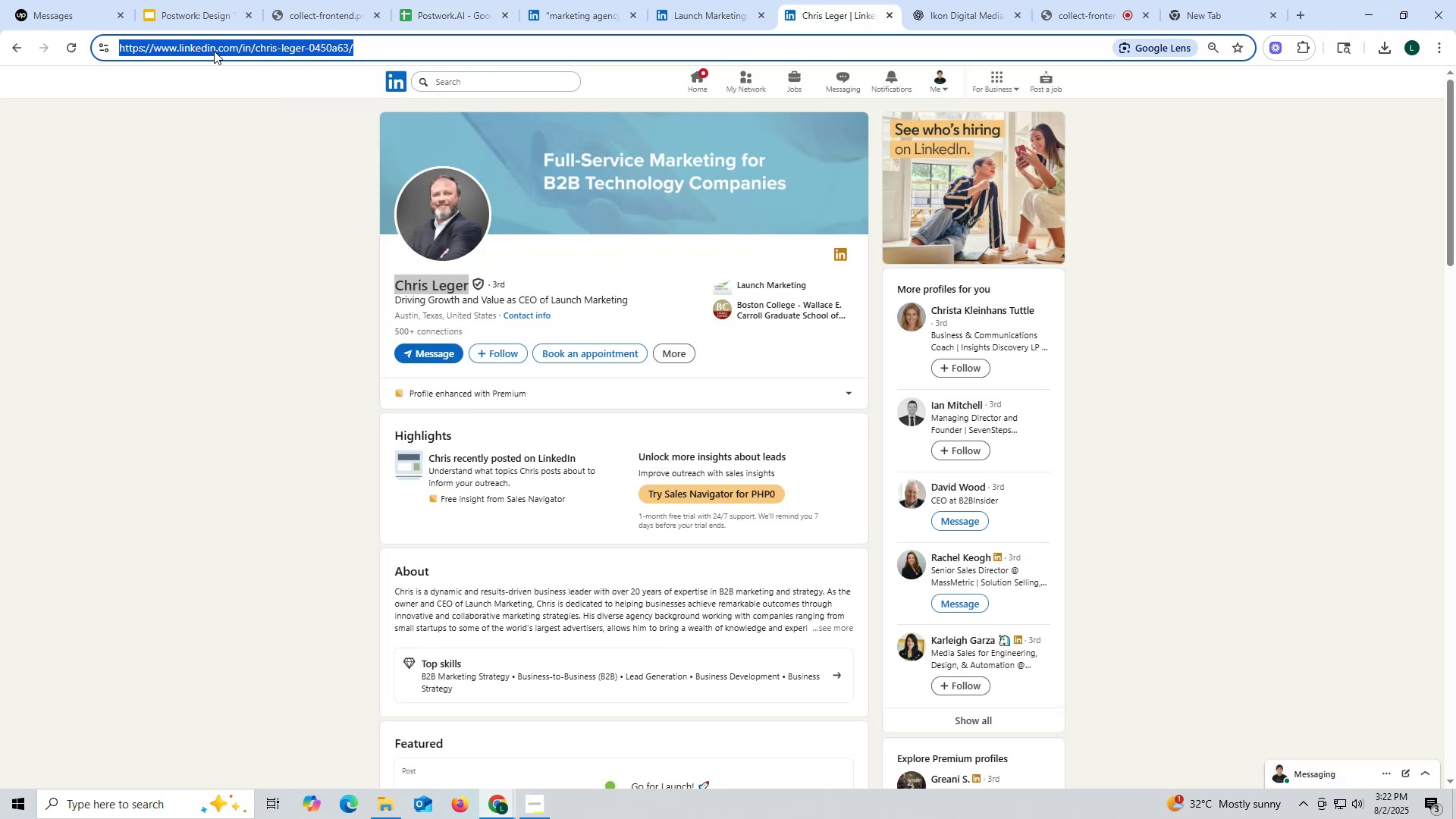 
key(Control+C)
 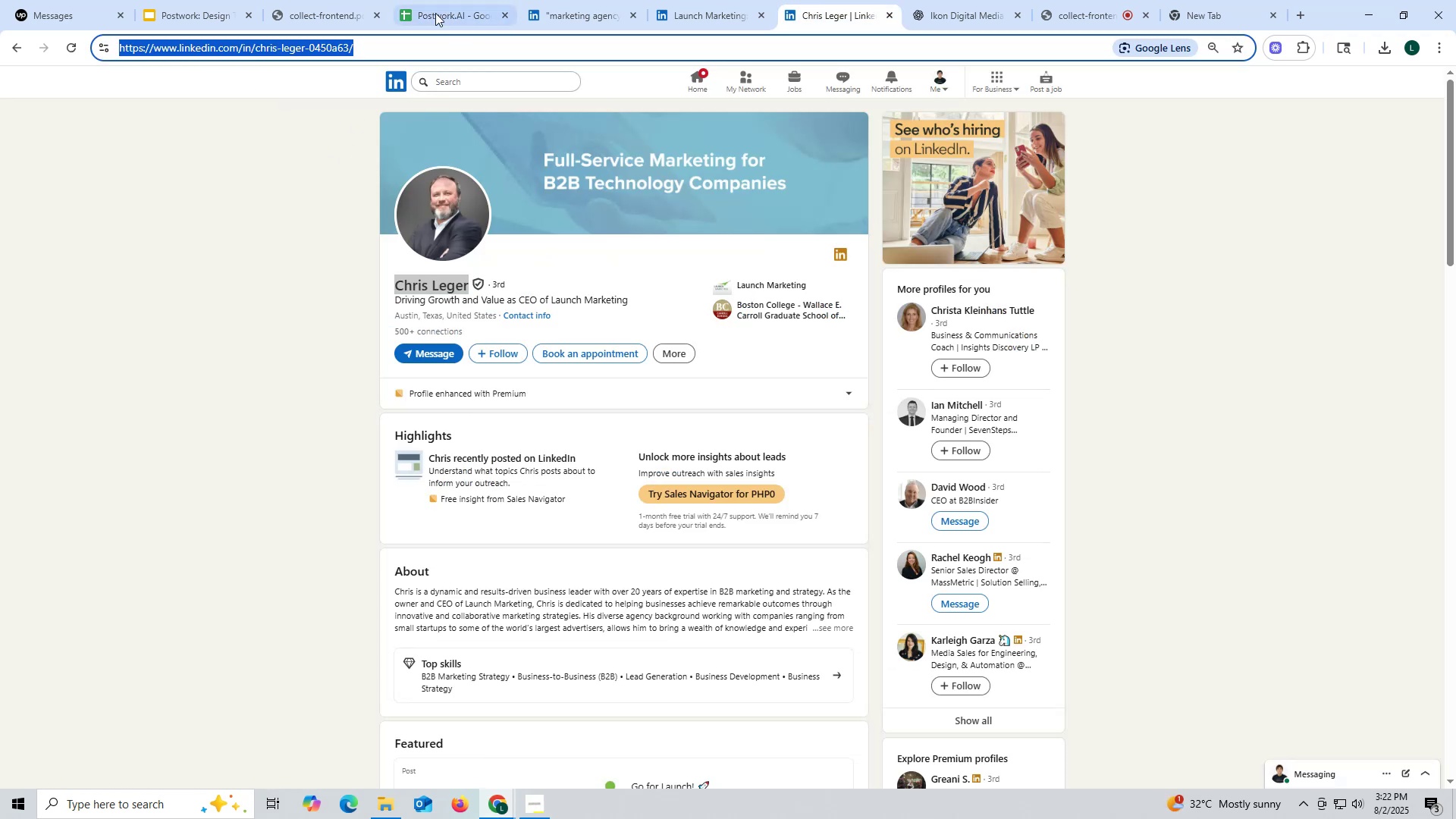 
left_click([433, 11])
 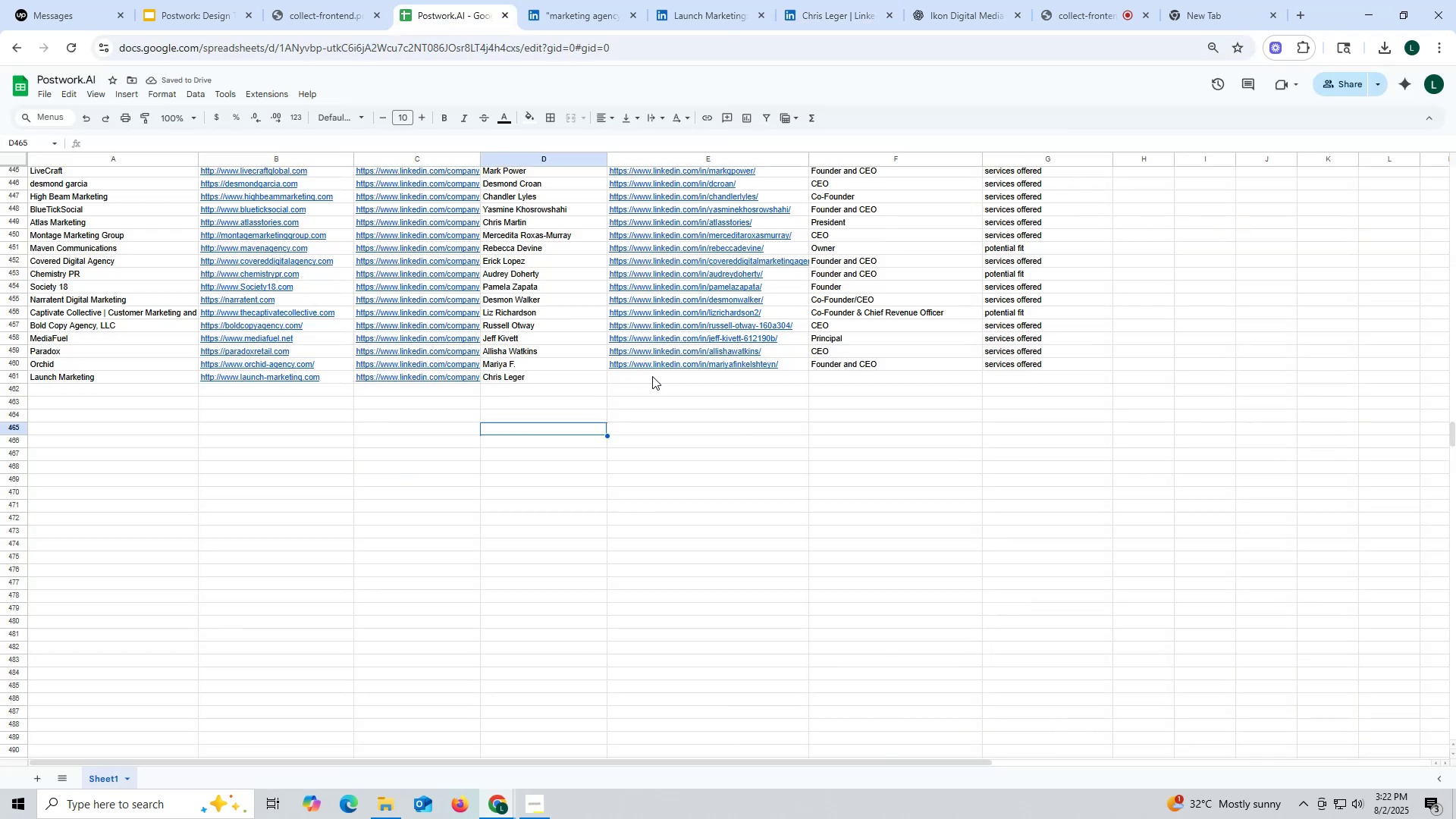 
double_click([652, 376])
 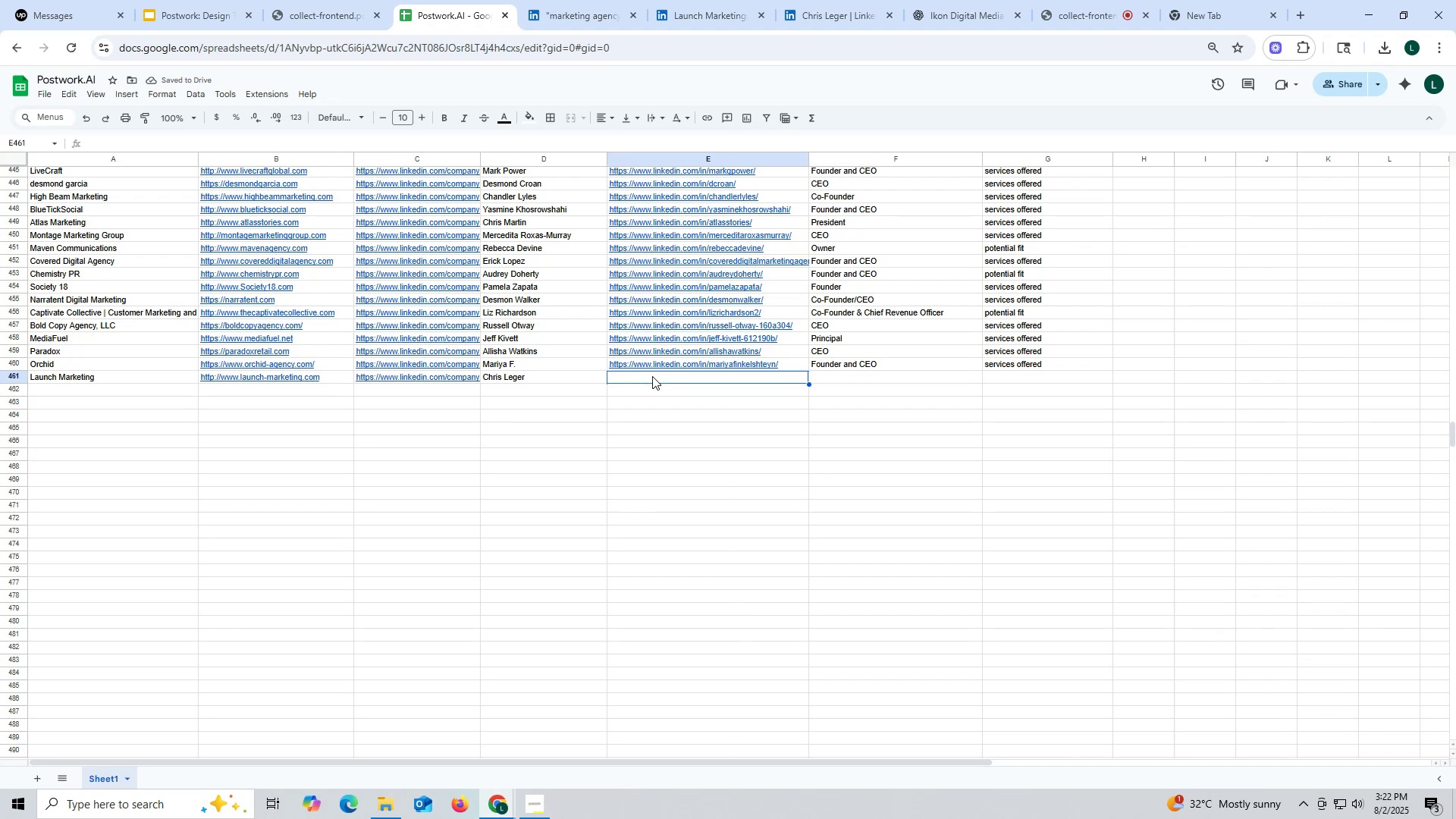 
key(Control+ControlLeft)
 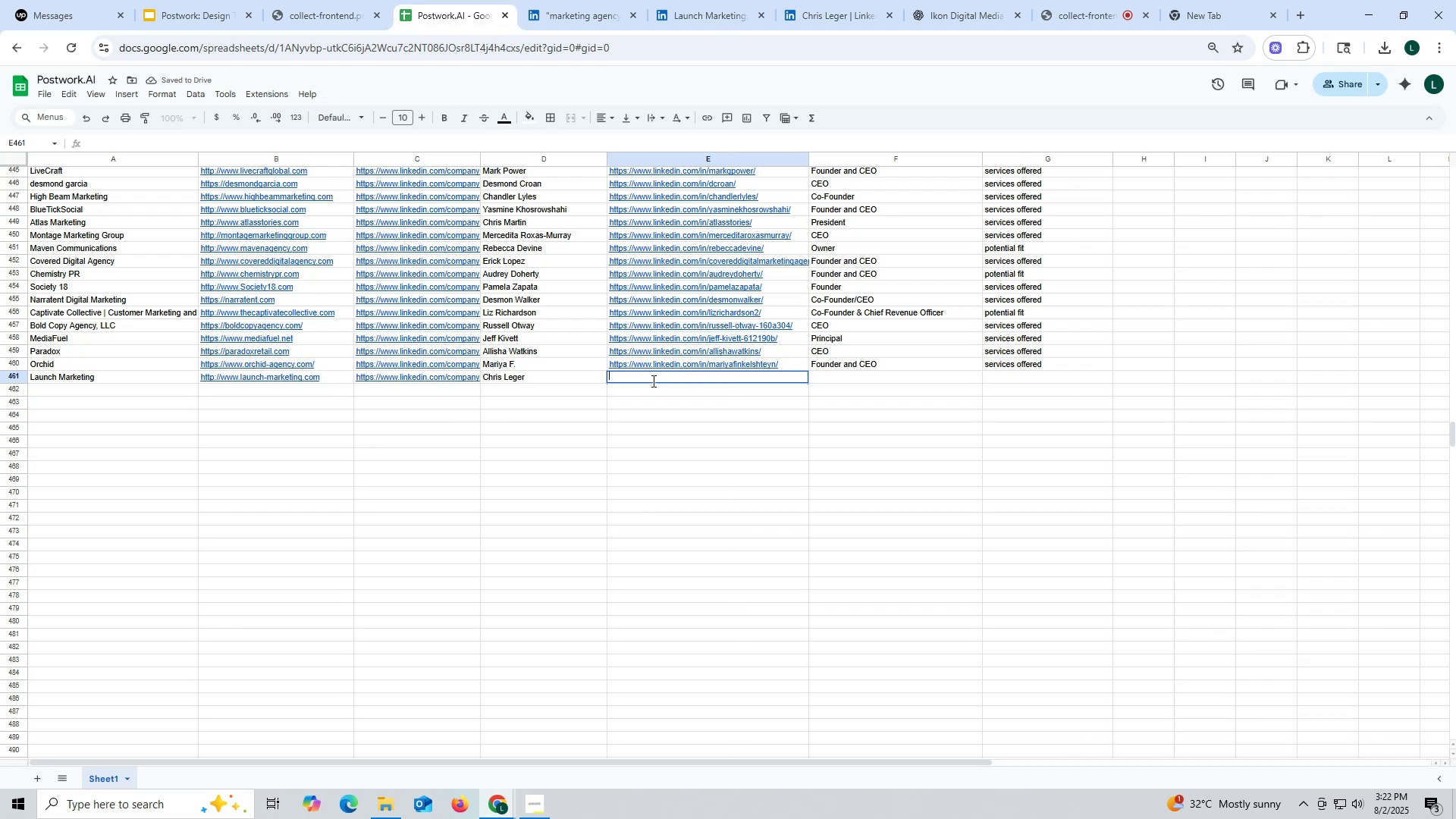 
key(Control+V)
 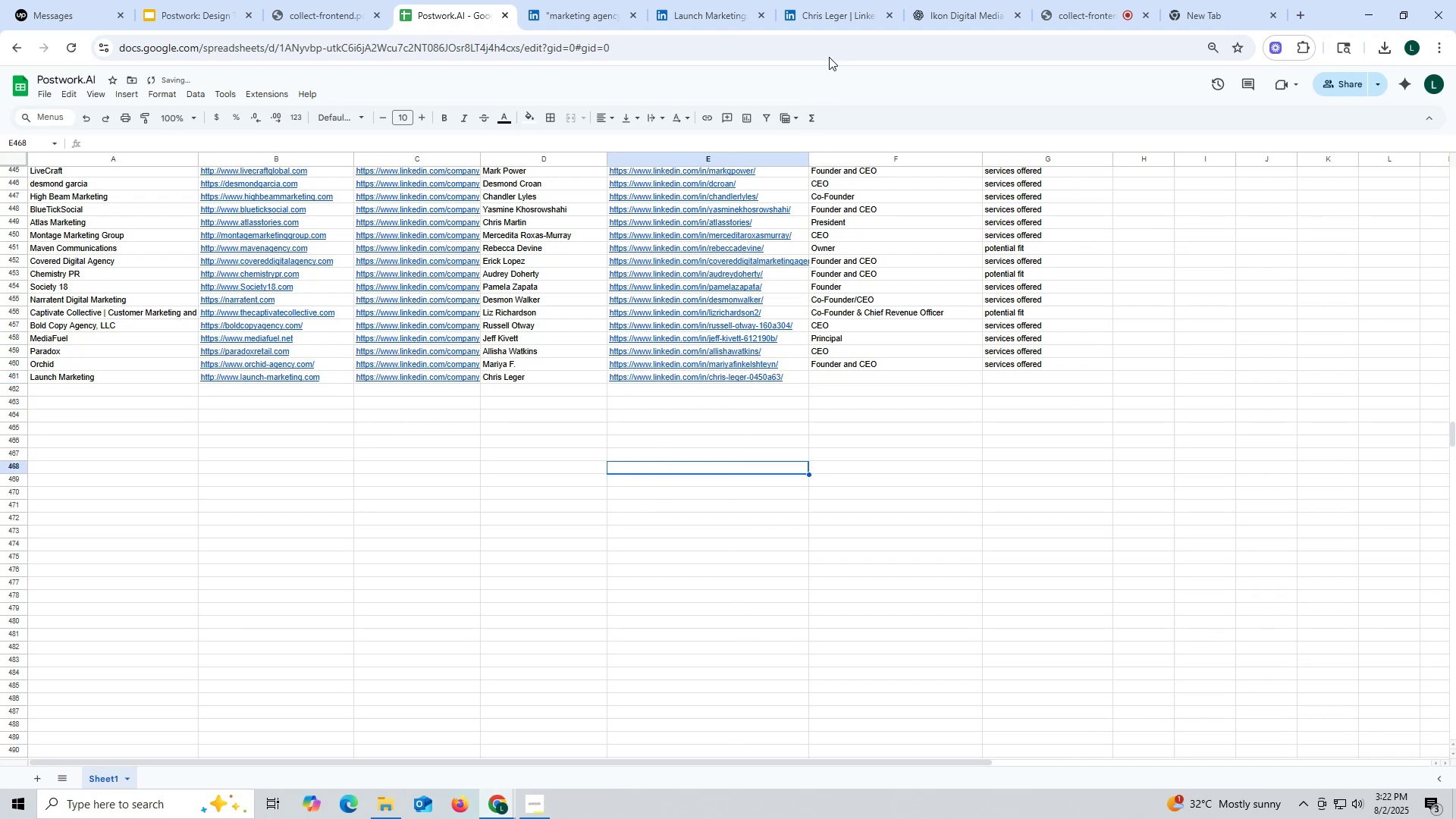 
left_click([822, 17])
 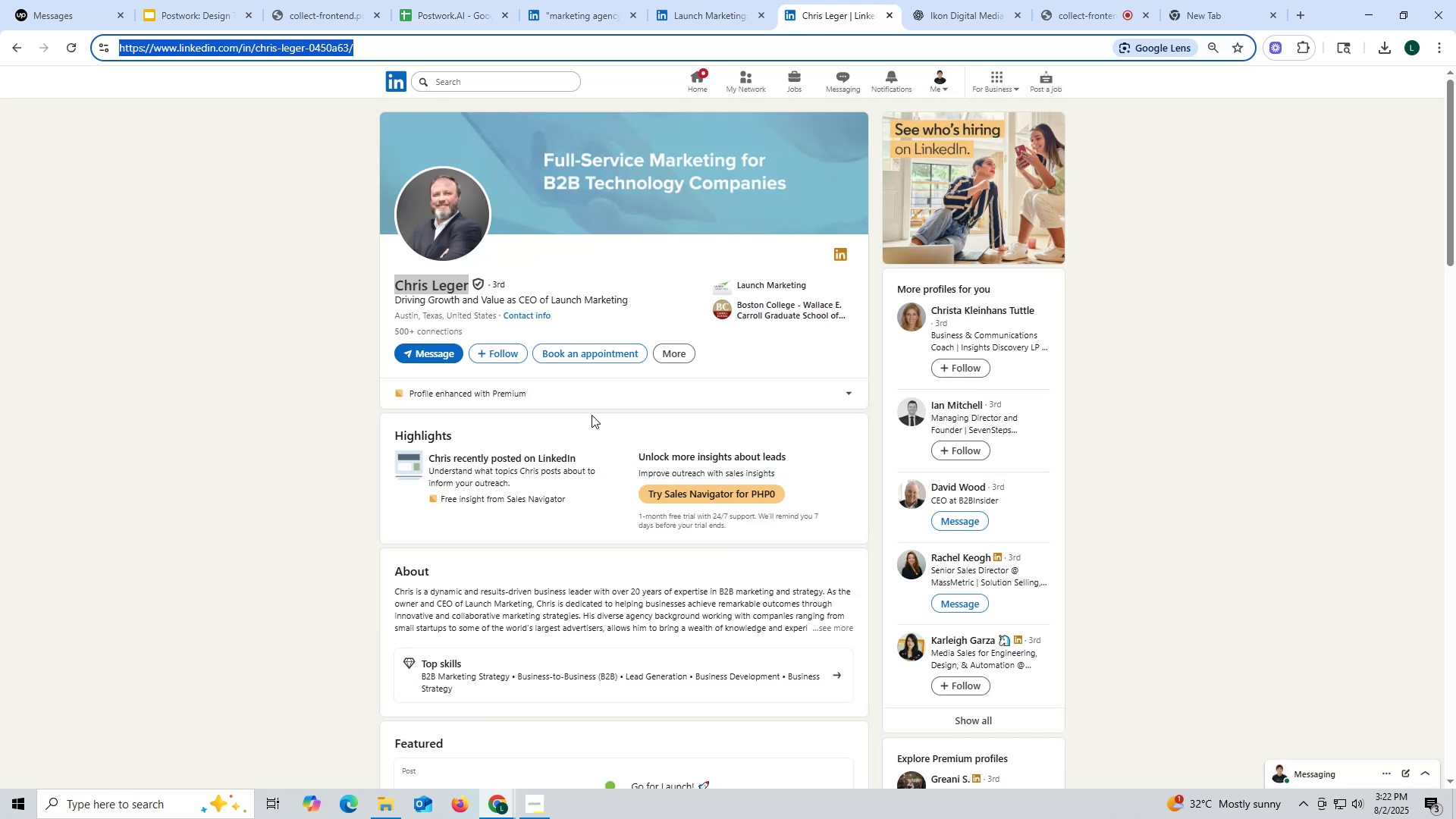 
scroll: coordinate [661, 430], scroll_direction: down, amount: 11.0
 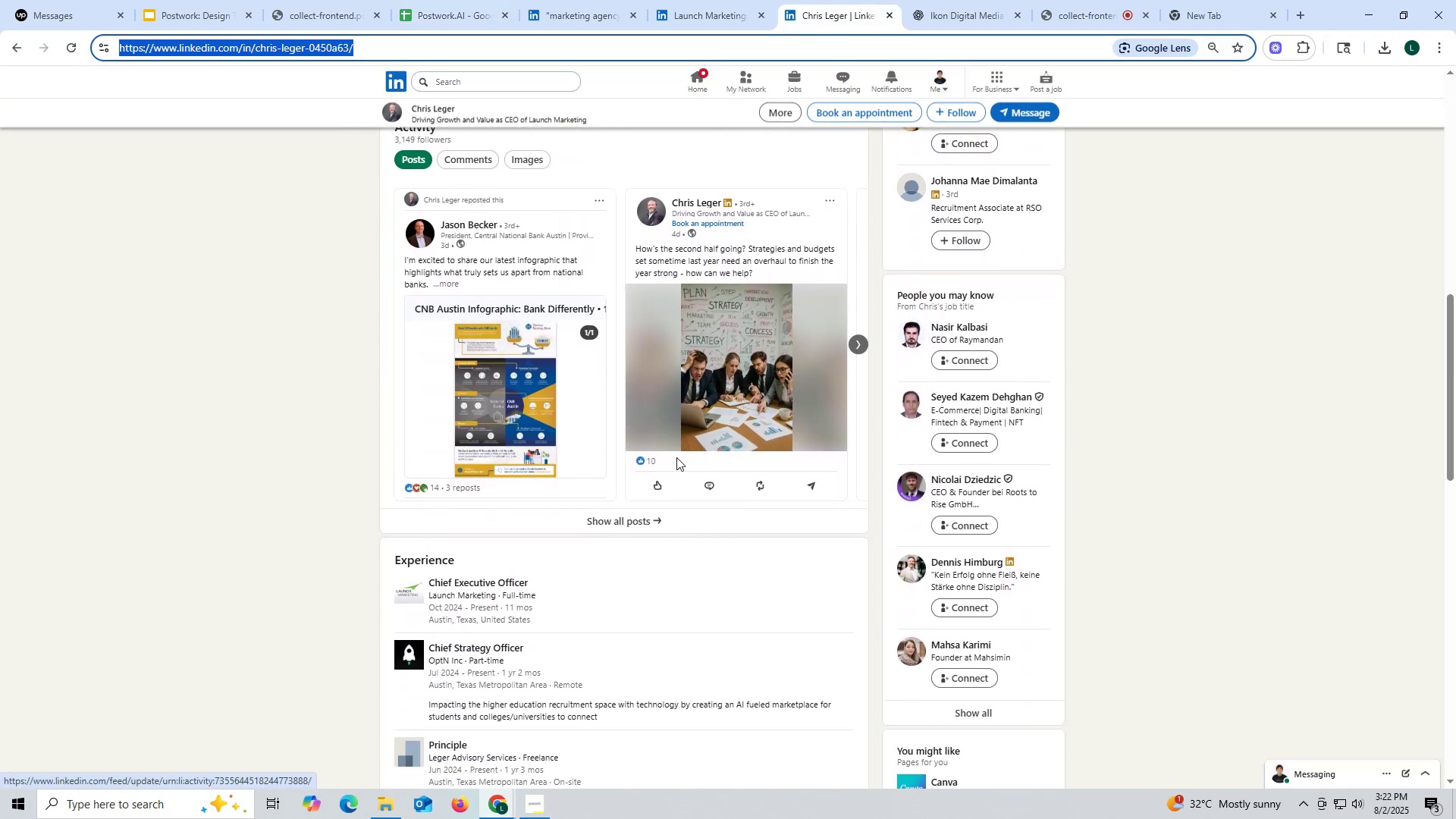 
scroll: coordinate [644, 362], scroll_direction: up, amount: 8.0
 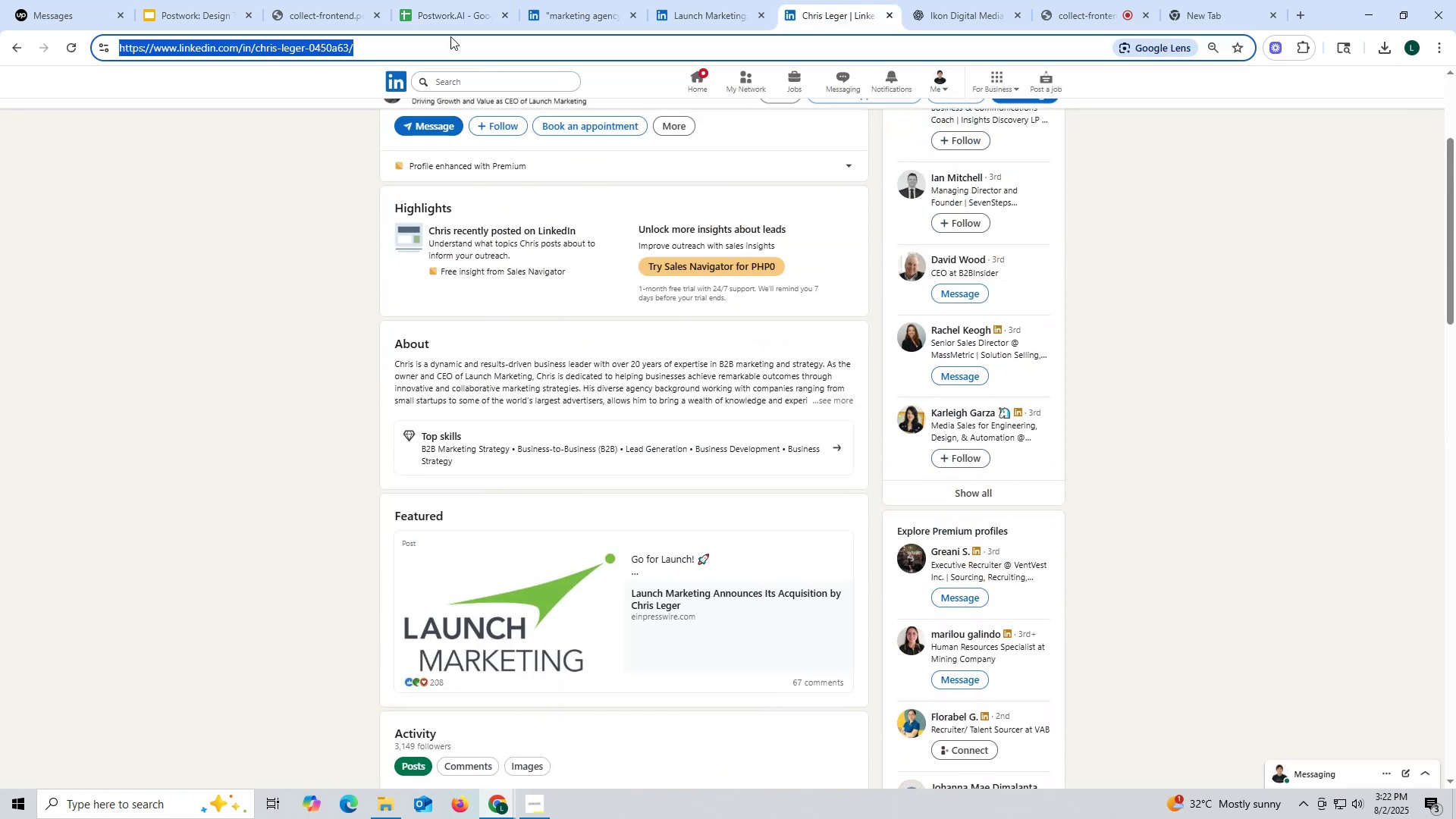 
left_click([441, 20])
 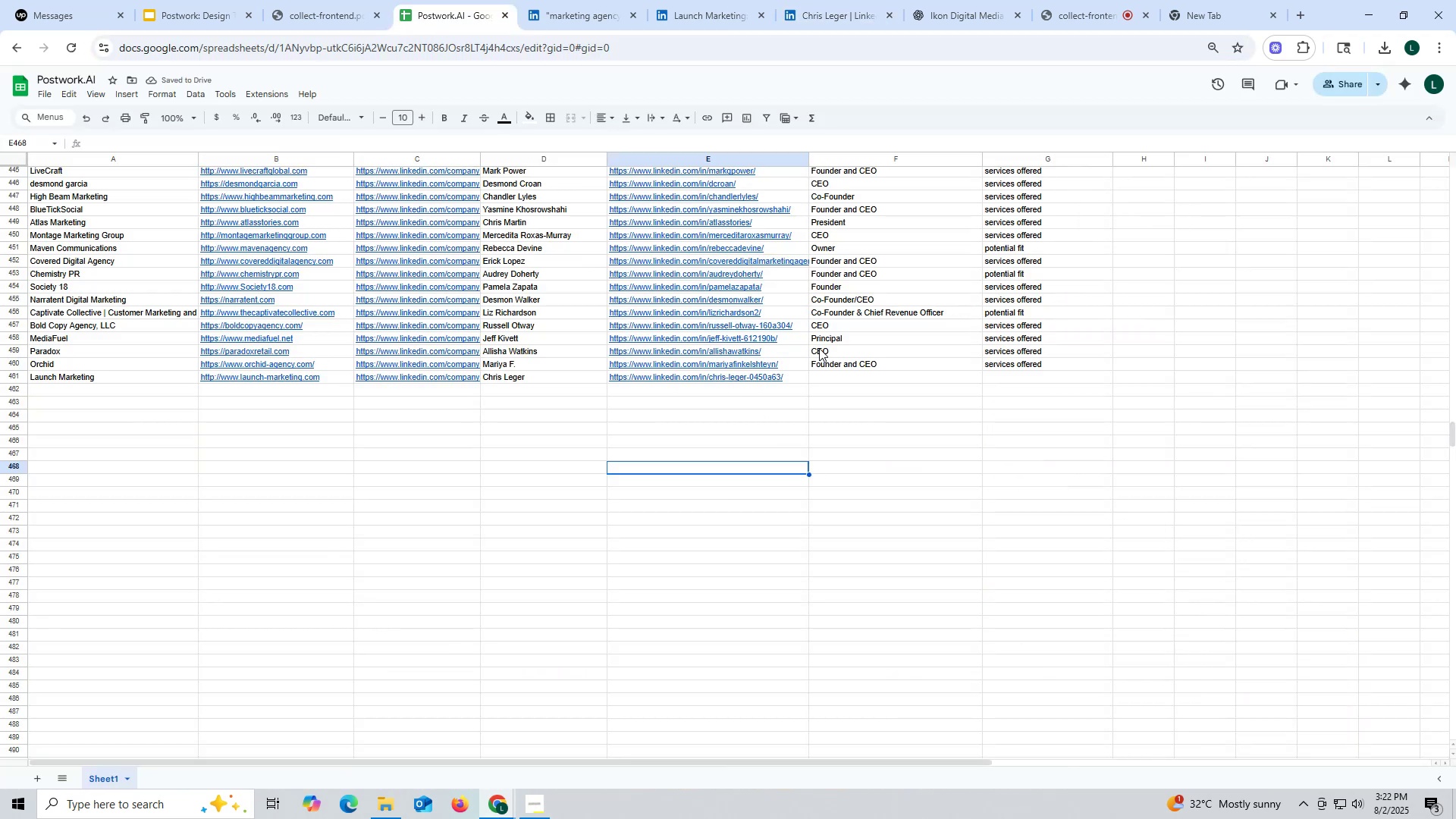 
left_click([824, 347])
 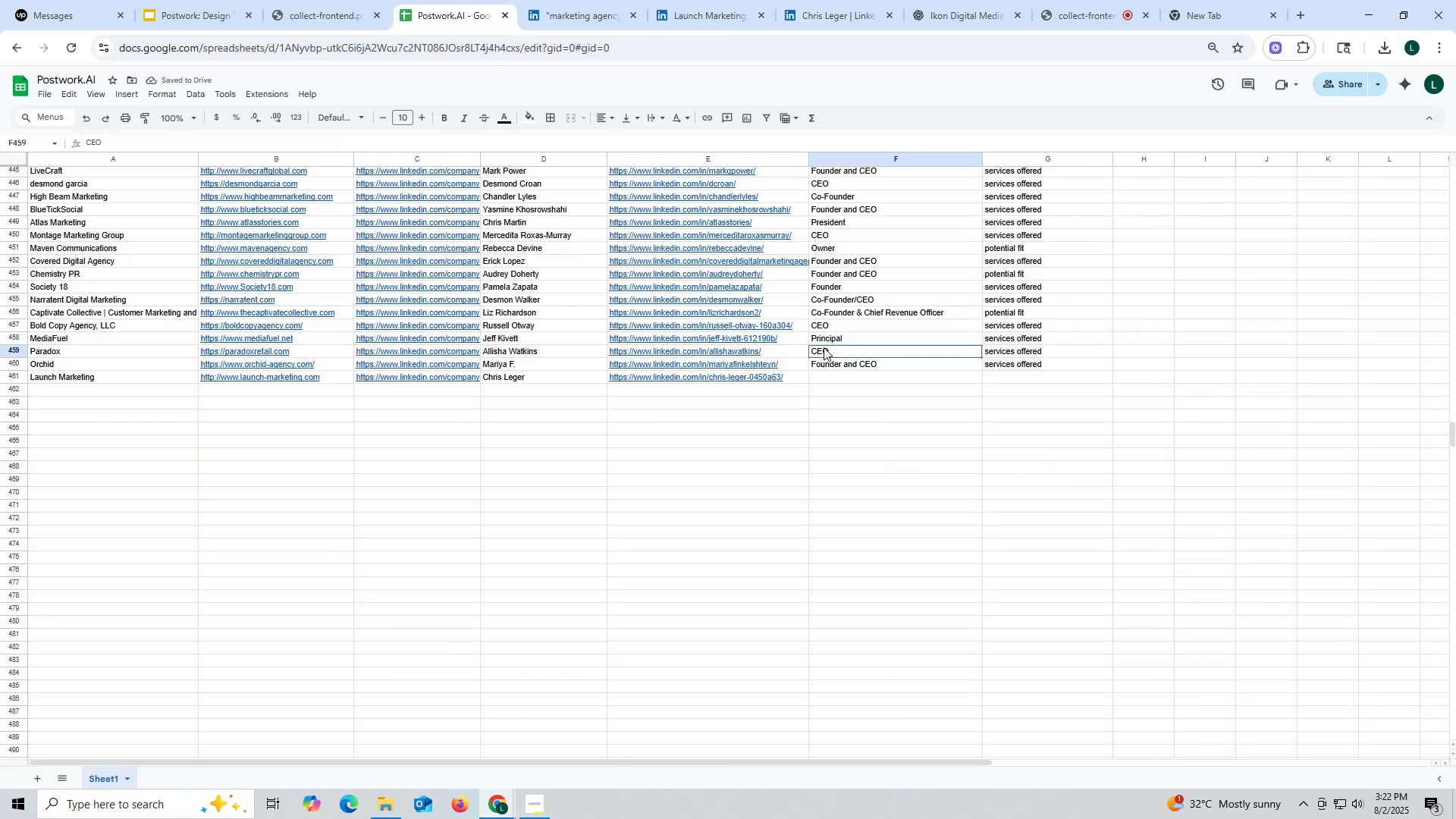 
key(Control+ControlLeft)
 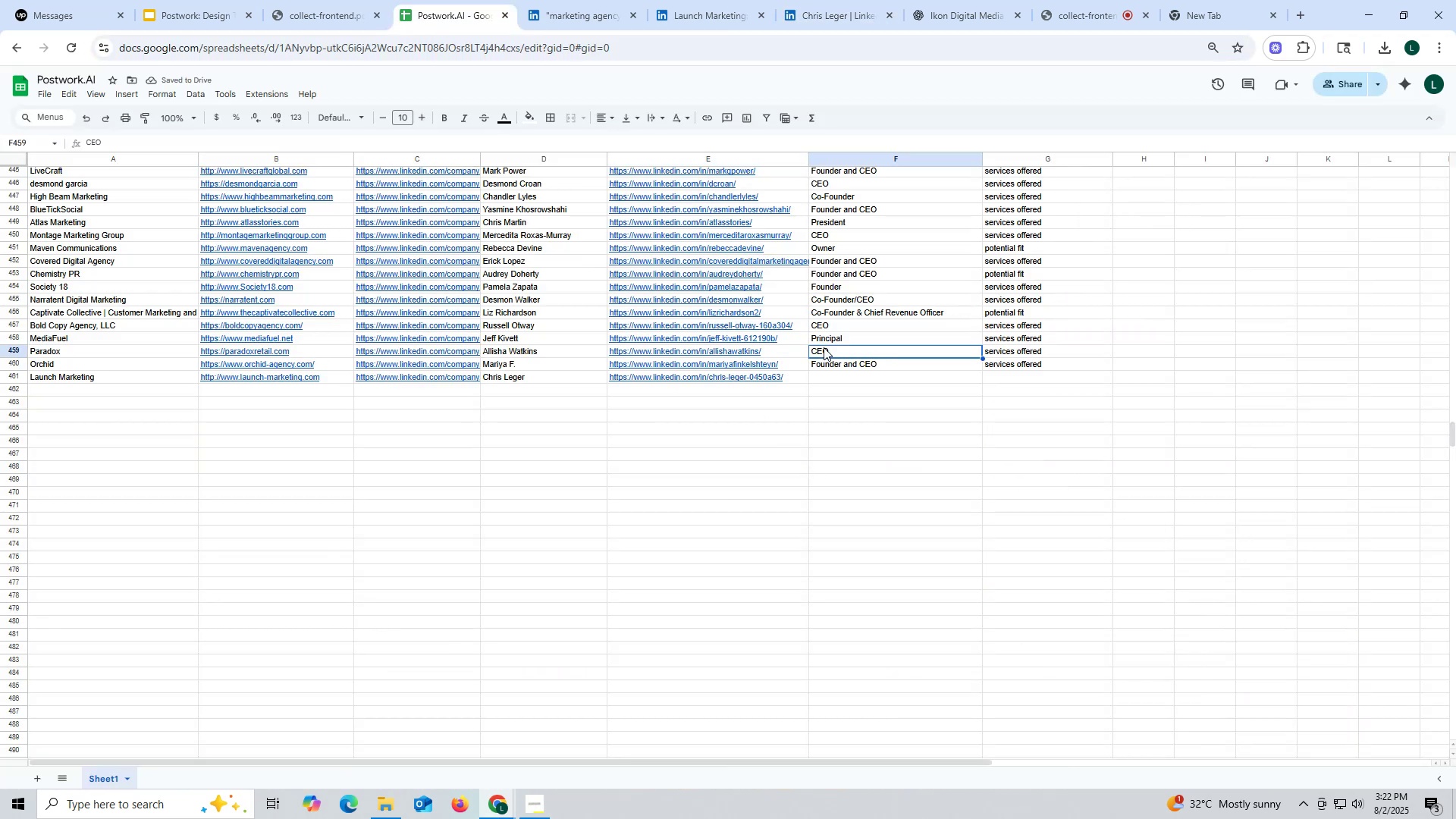 
key(Control+C)
 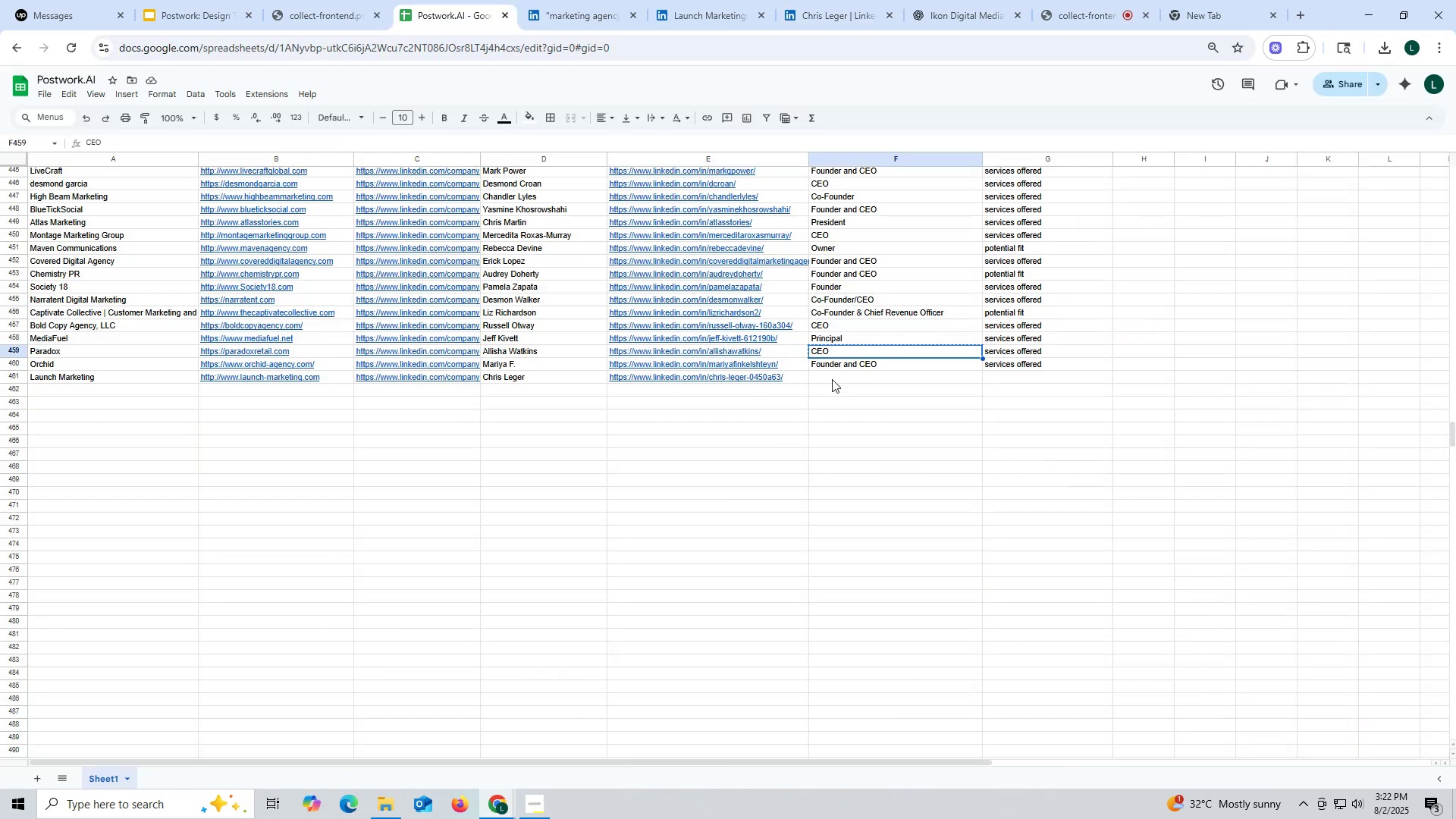 
left_click([832, 379])
 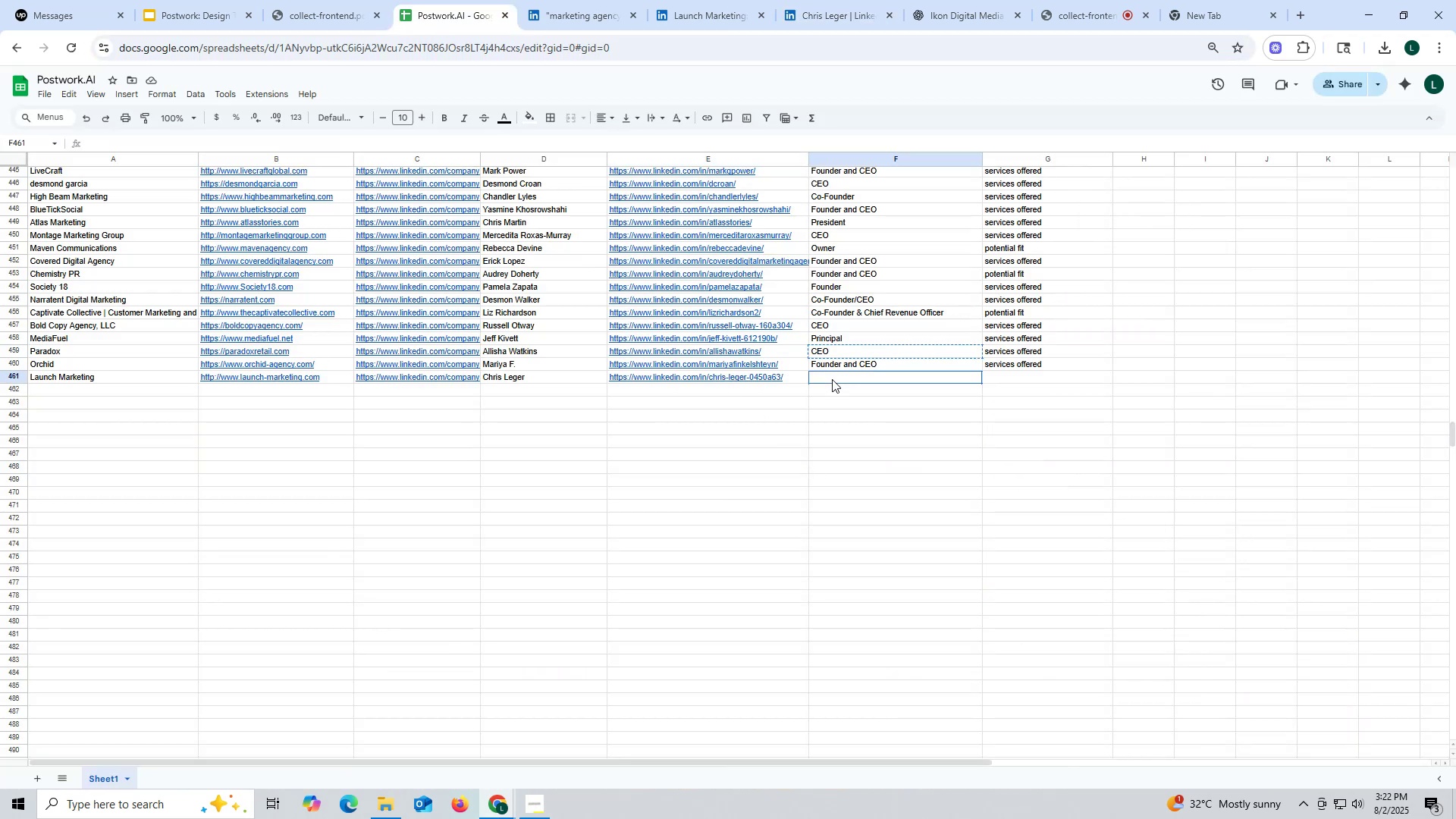 
key(Control+ControlLeft)
 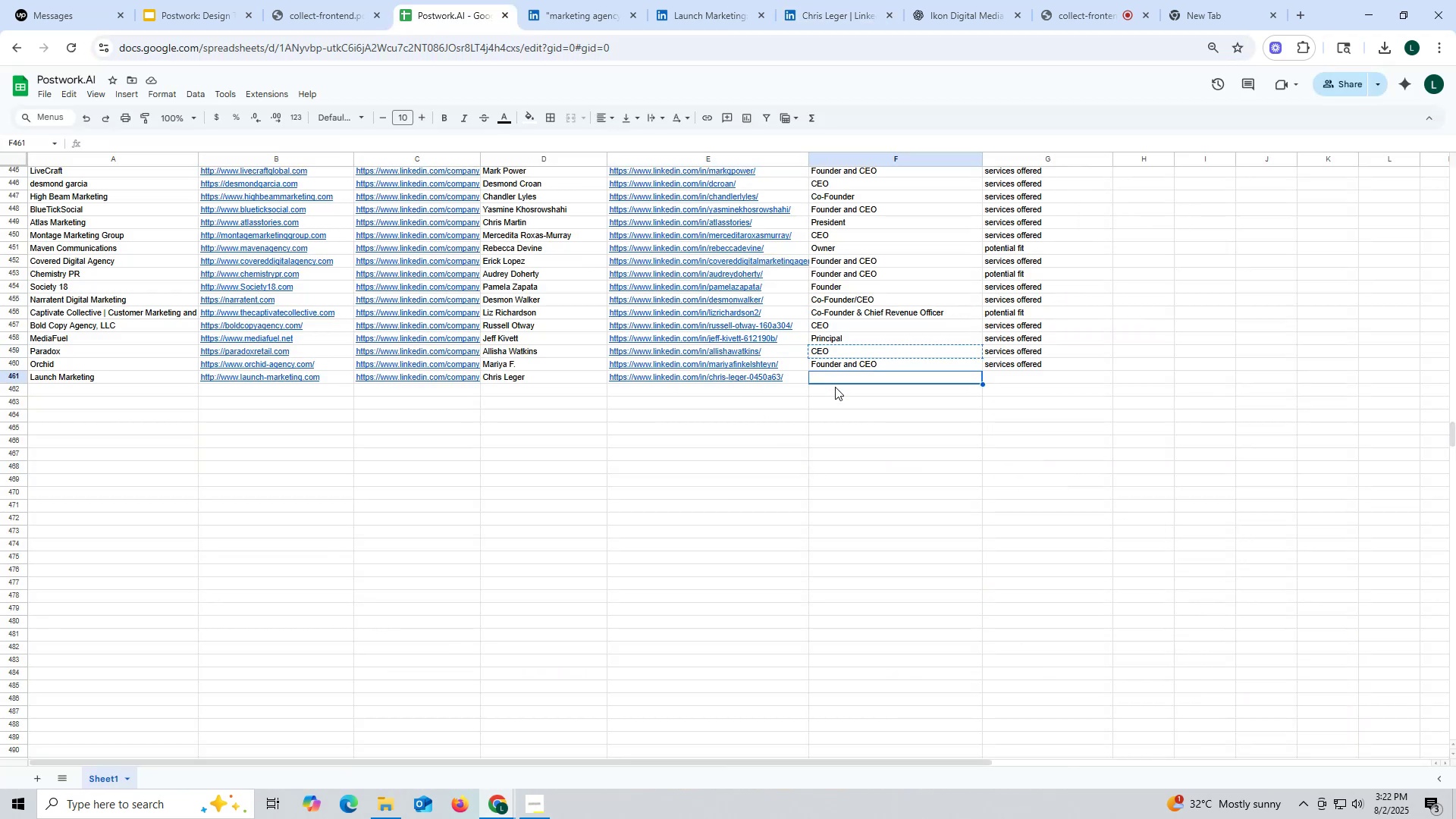 
key(Control+V)
 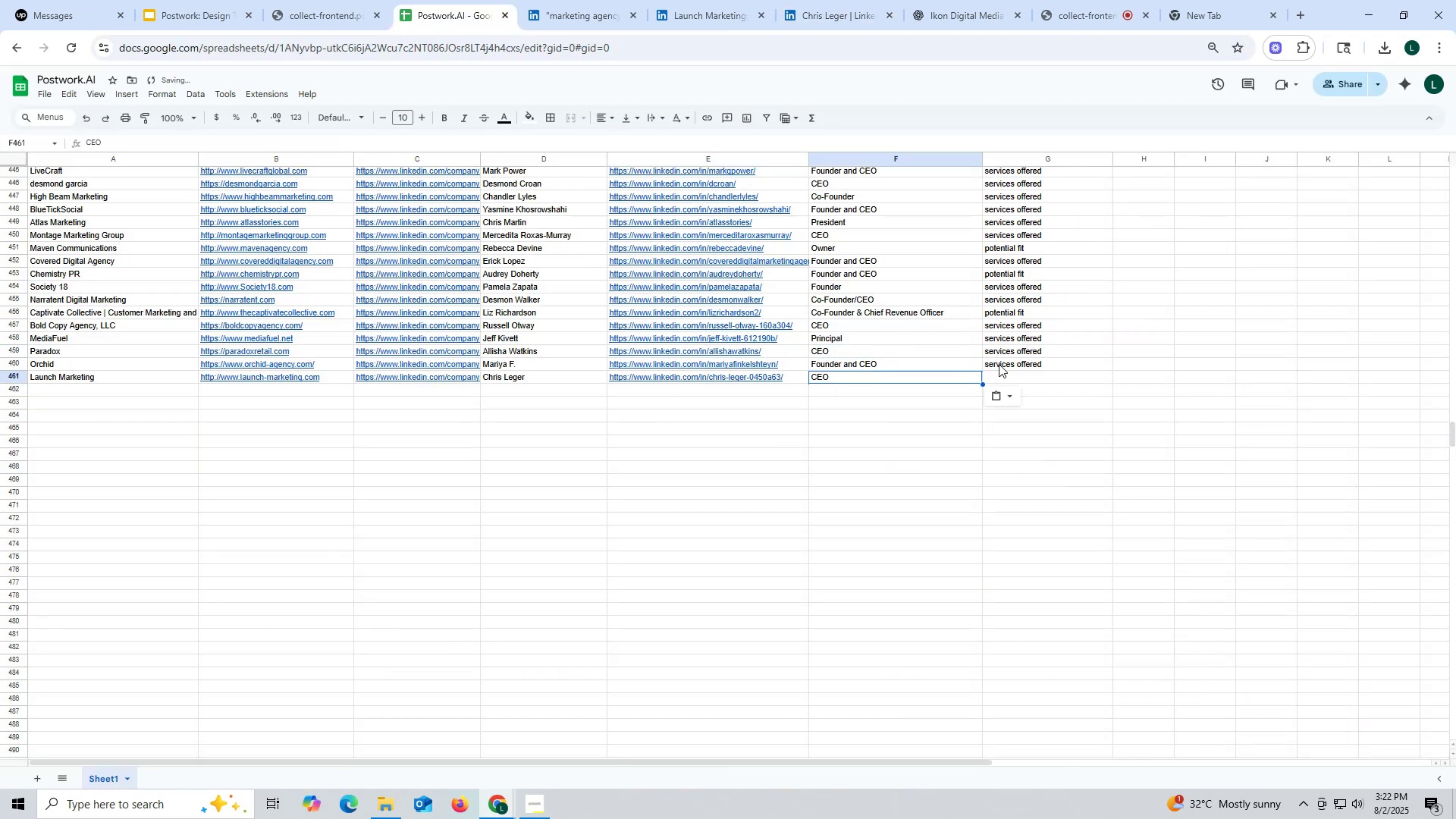 
key(Control+ControlLeft)
 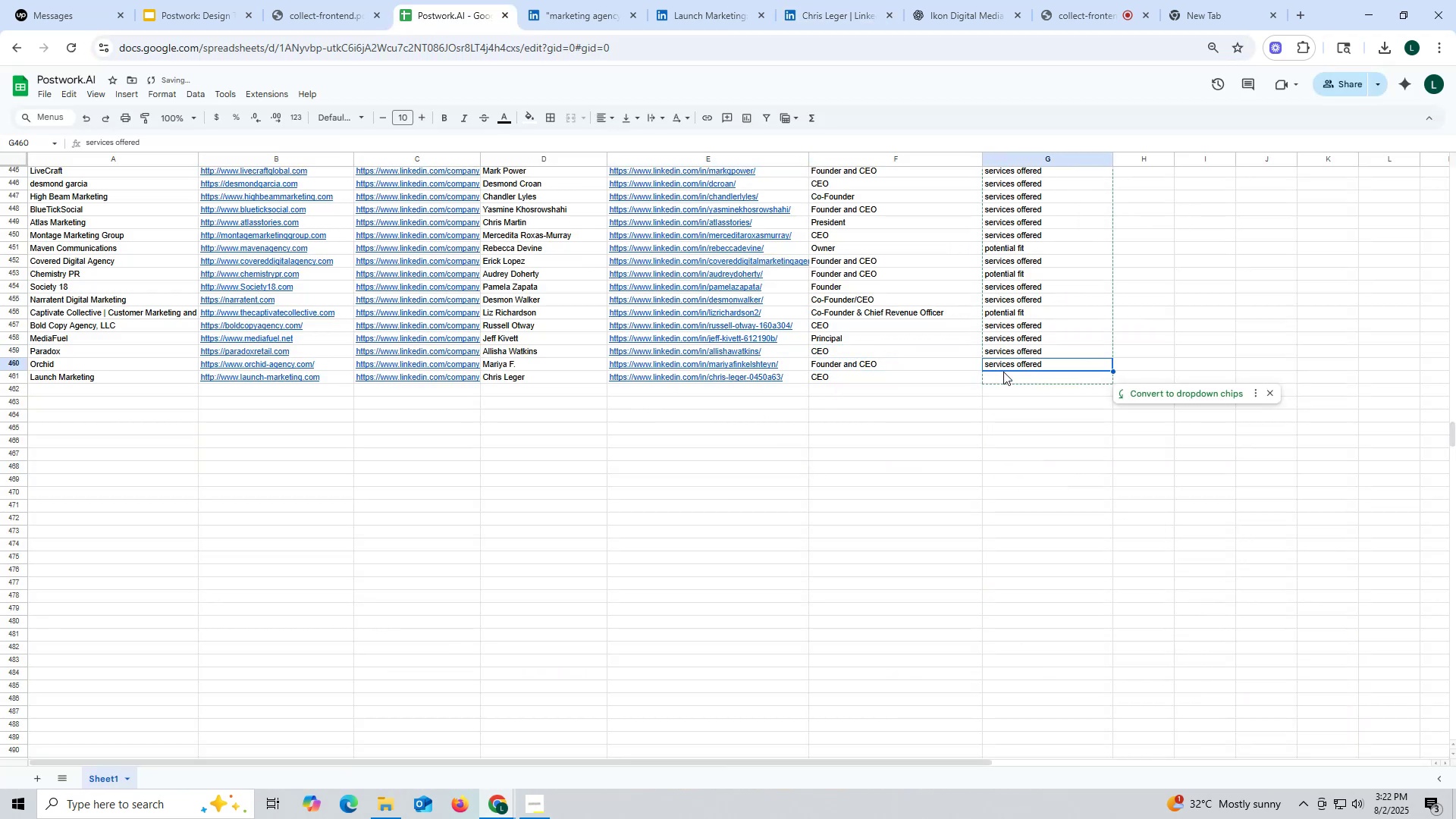 
key(Control+C)
 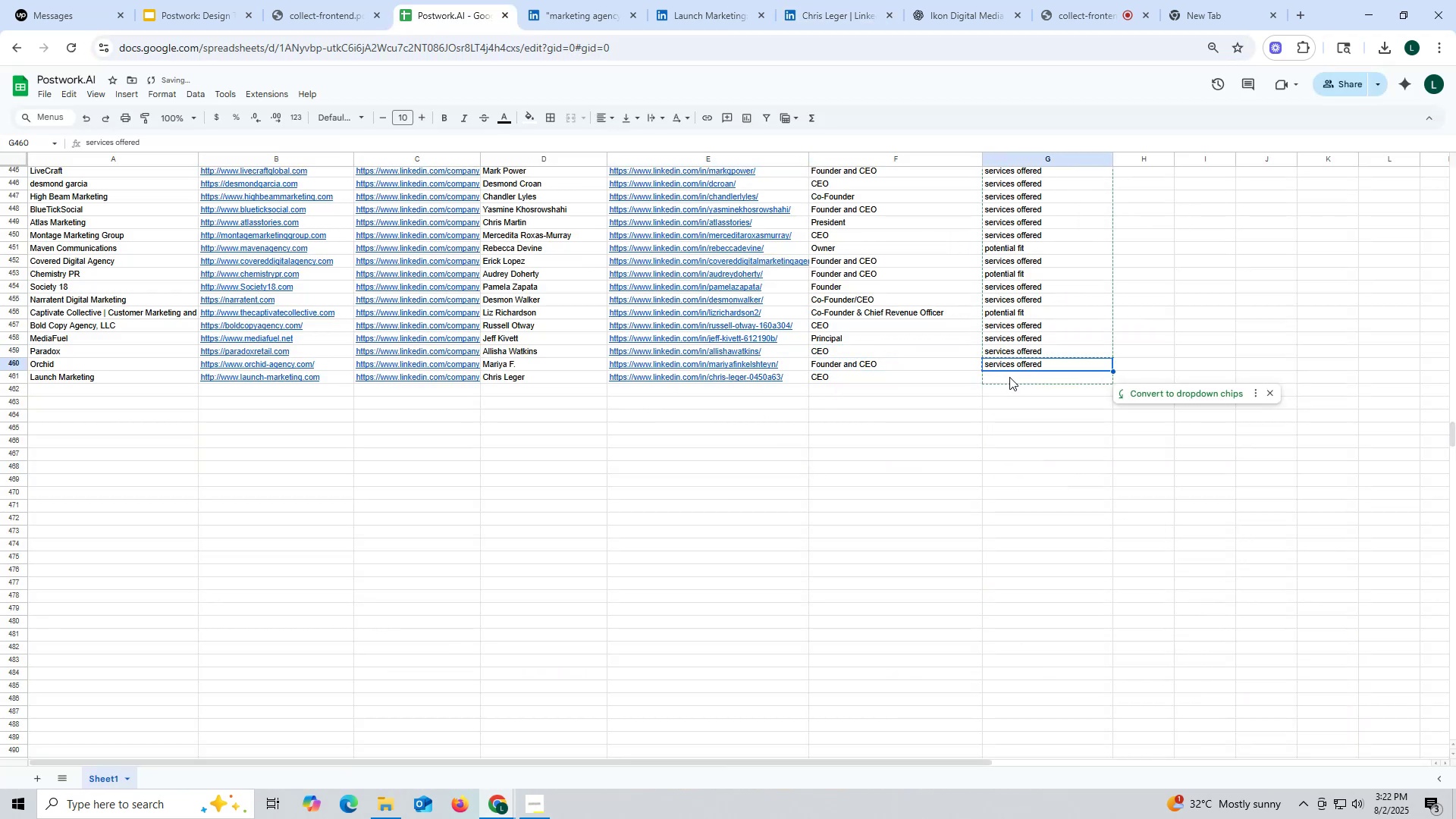 
key(Control+ControlLeft)
 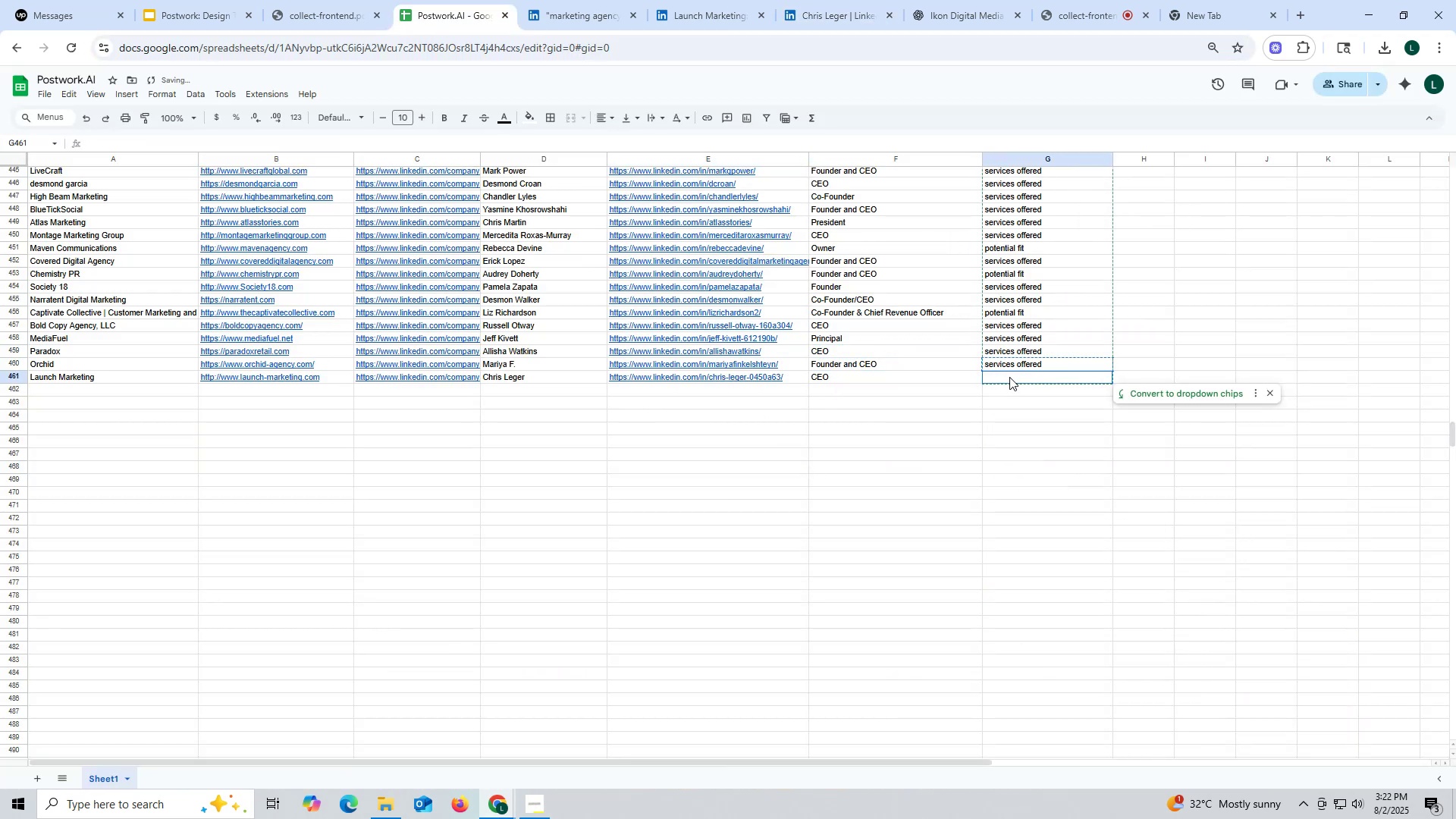 
left_click([1009, 377])
 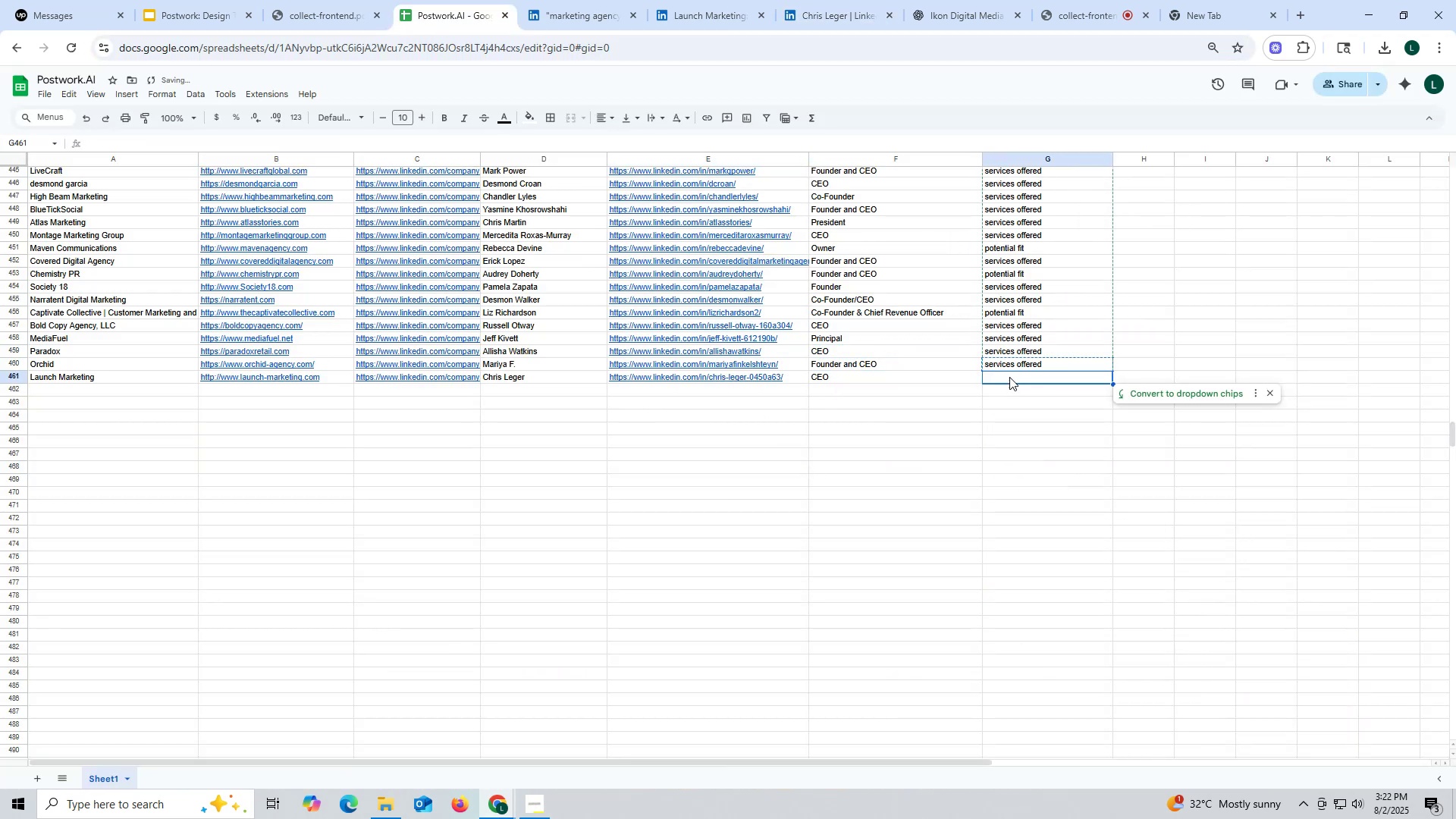 
key(Control+V)
 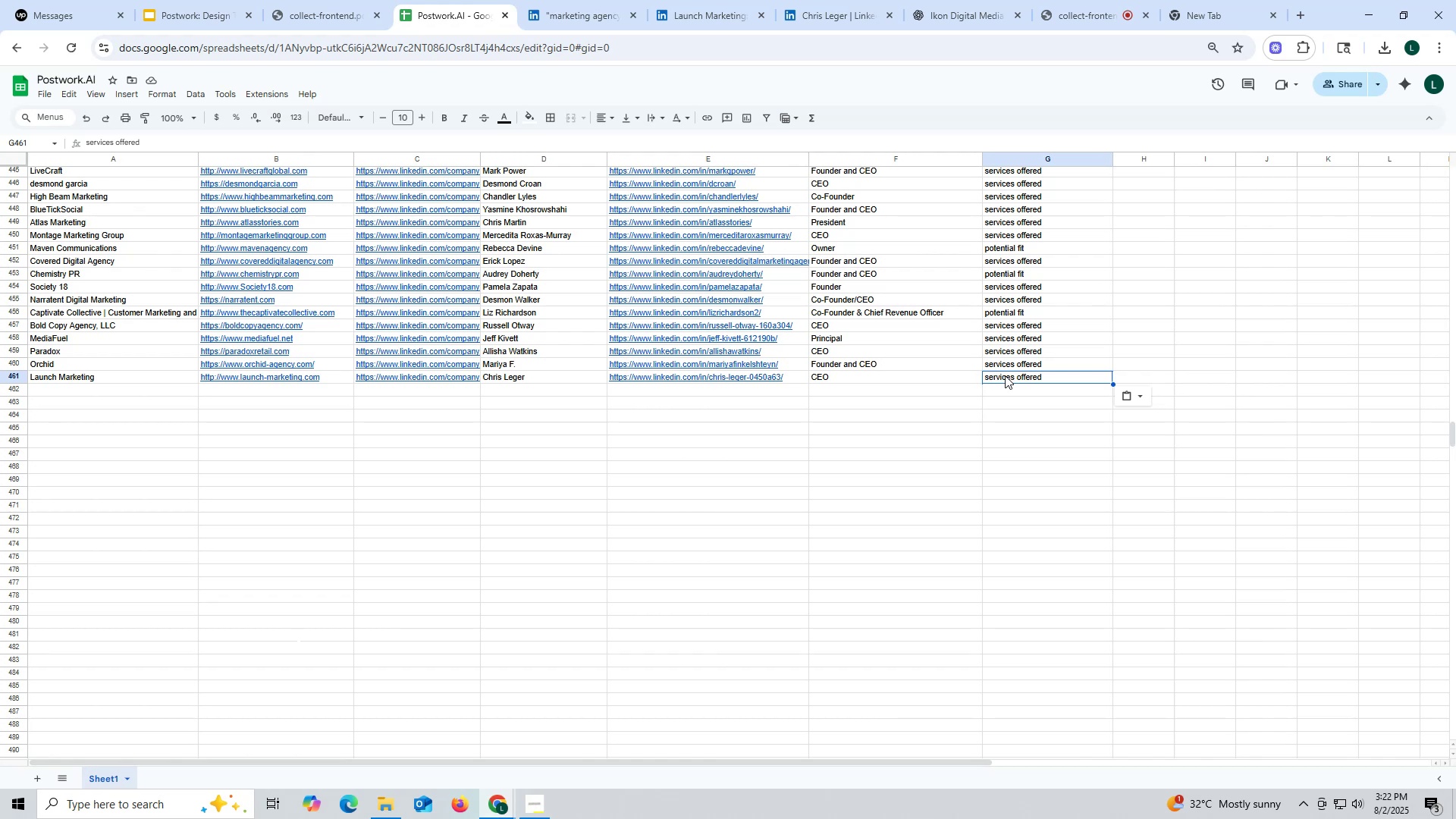 
wait(19.02)
 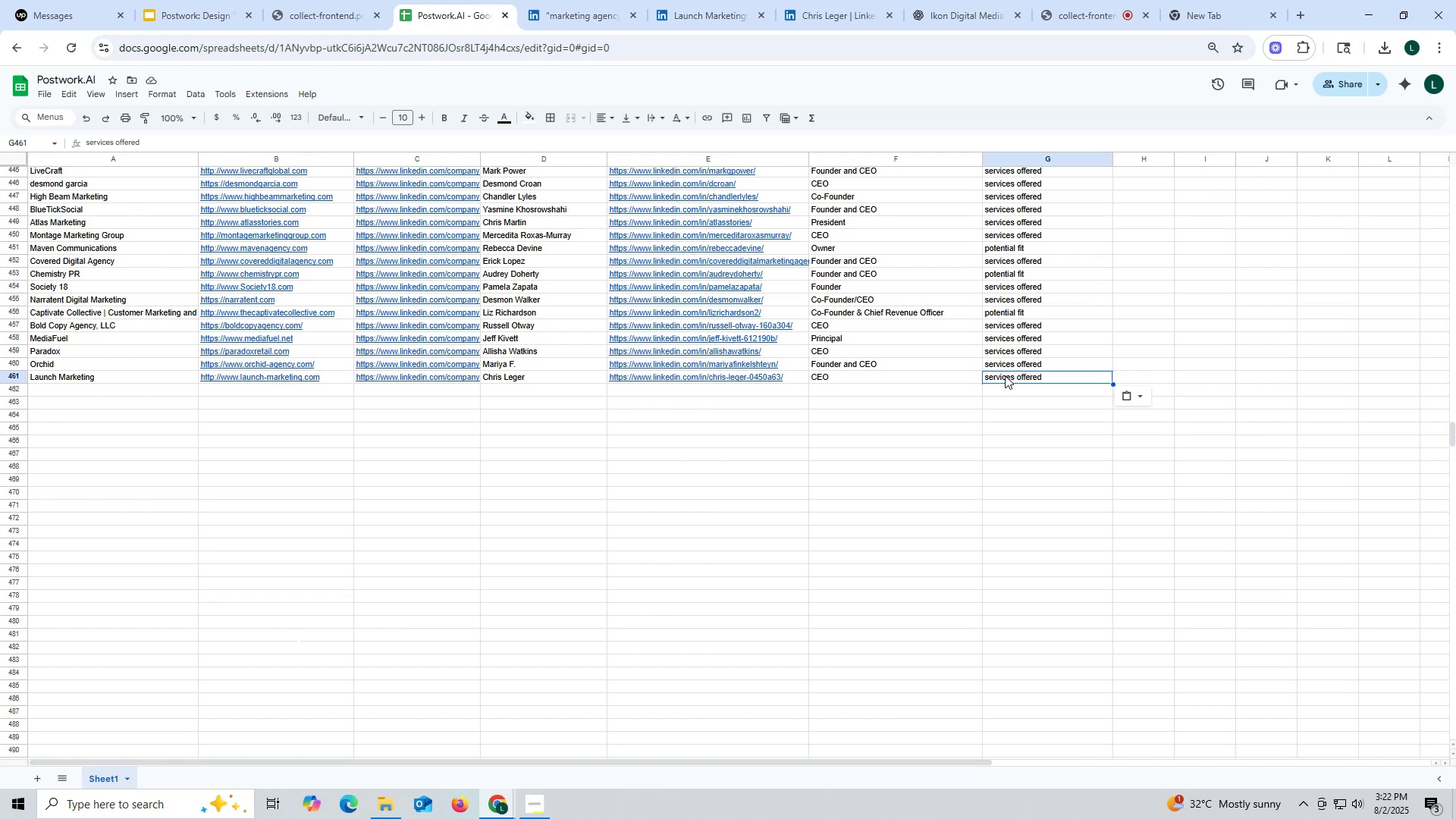 
mouse_move([827, 44])
 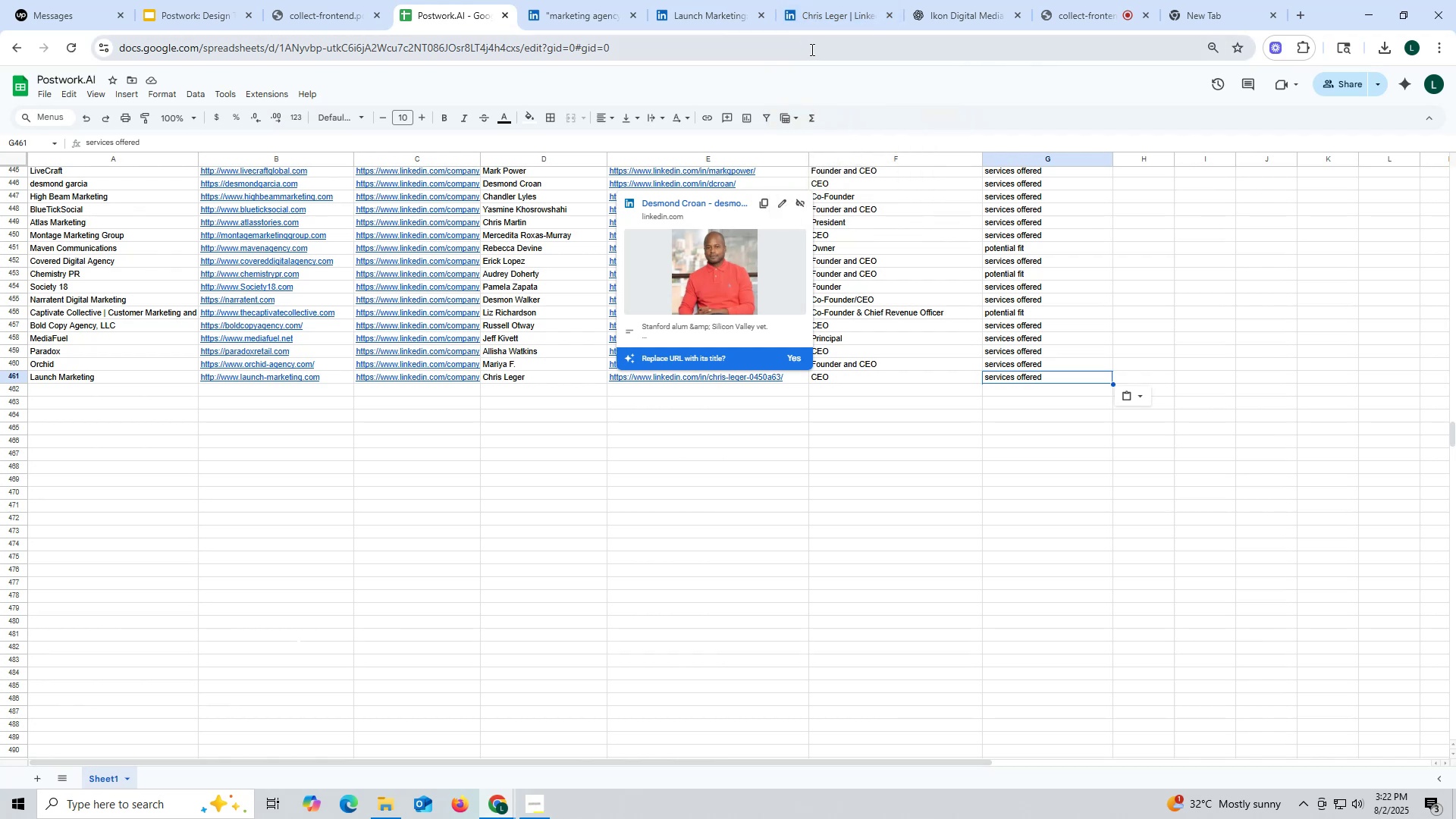 
wait(8.27)
 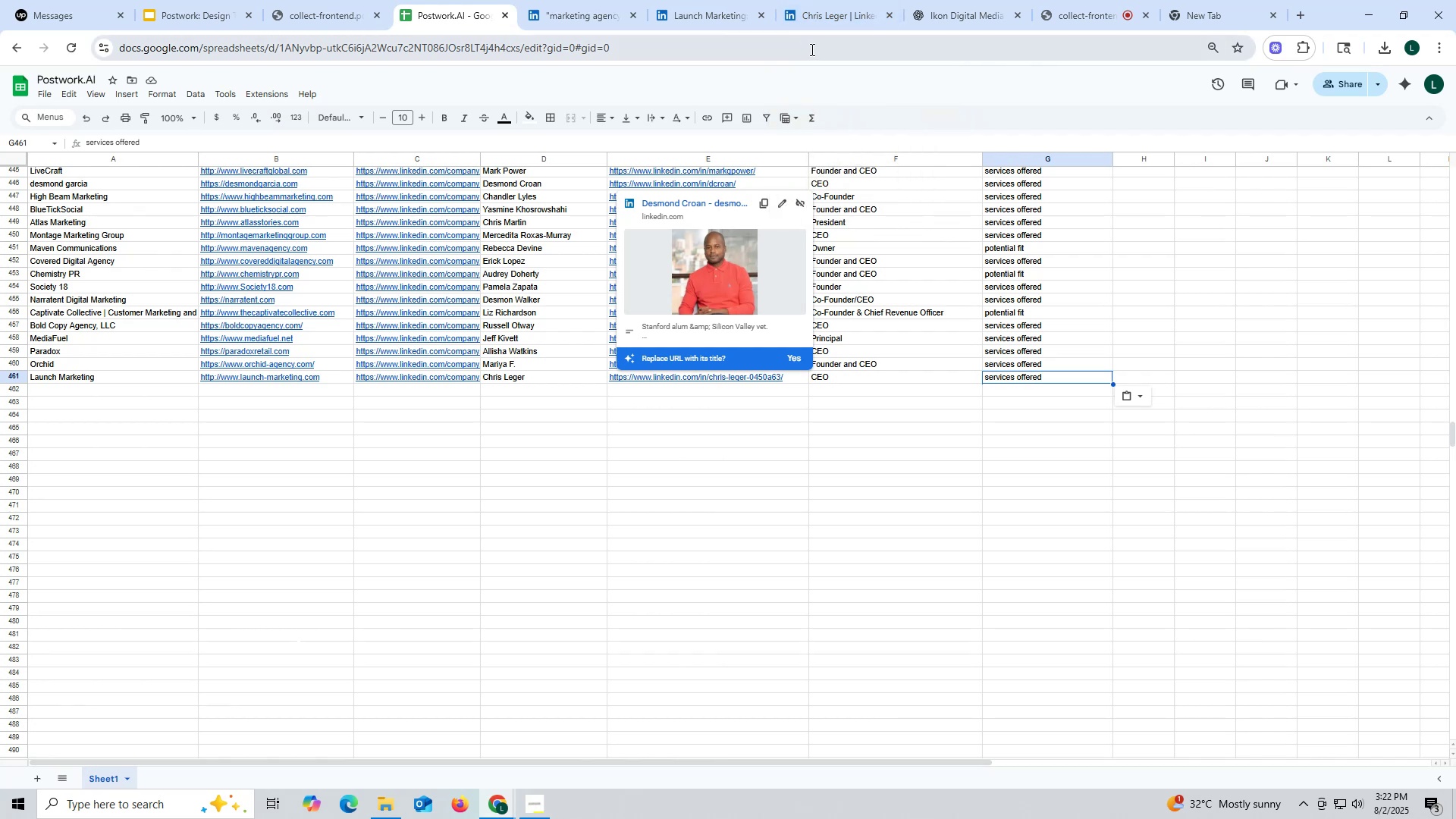 
left_click([717, 23])
 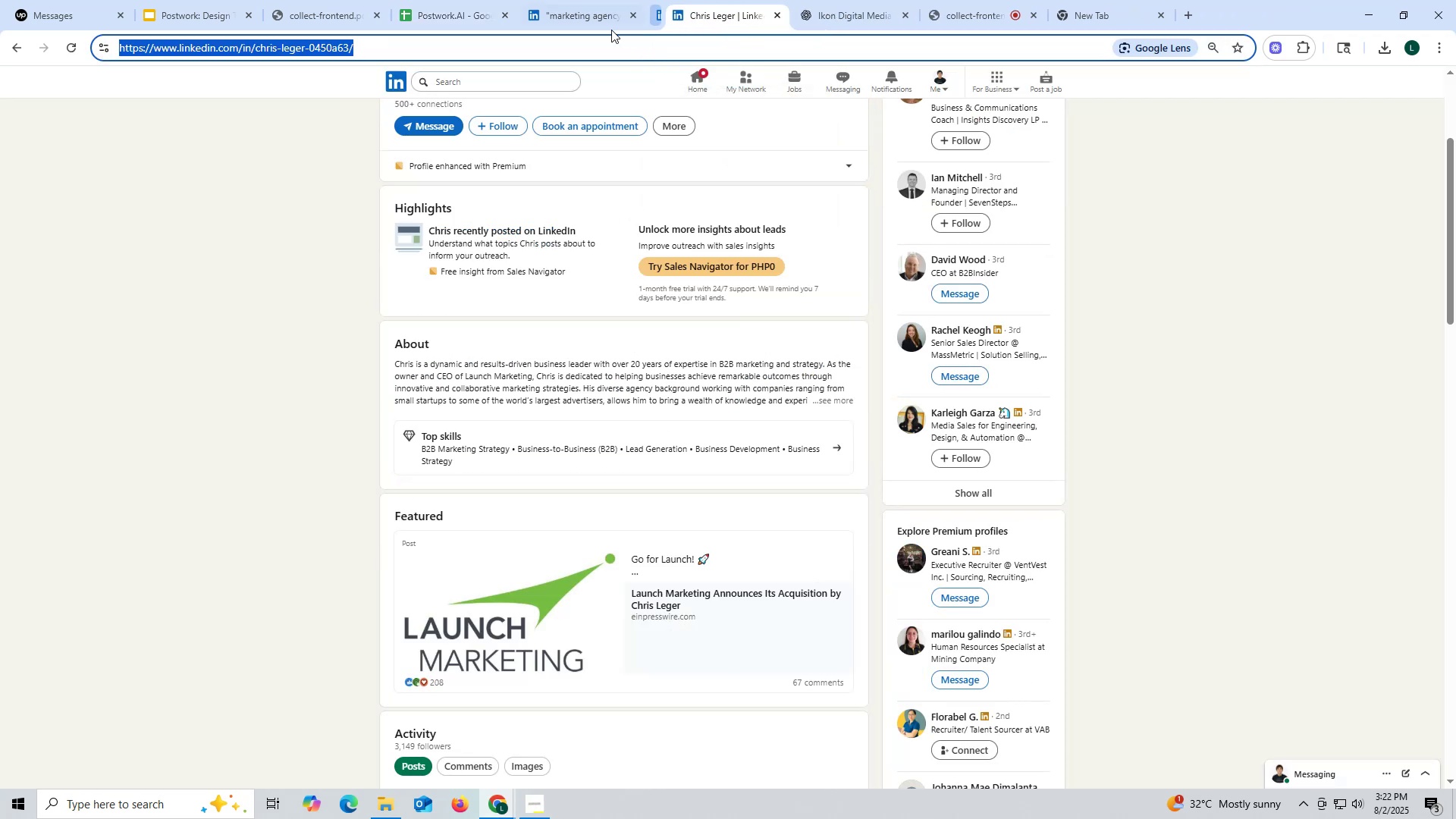 
left_click([593, 12])
 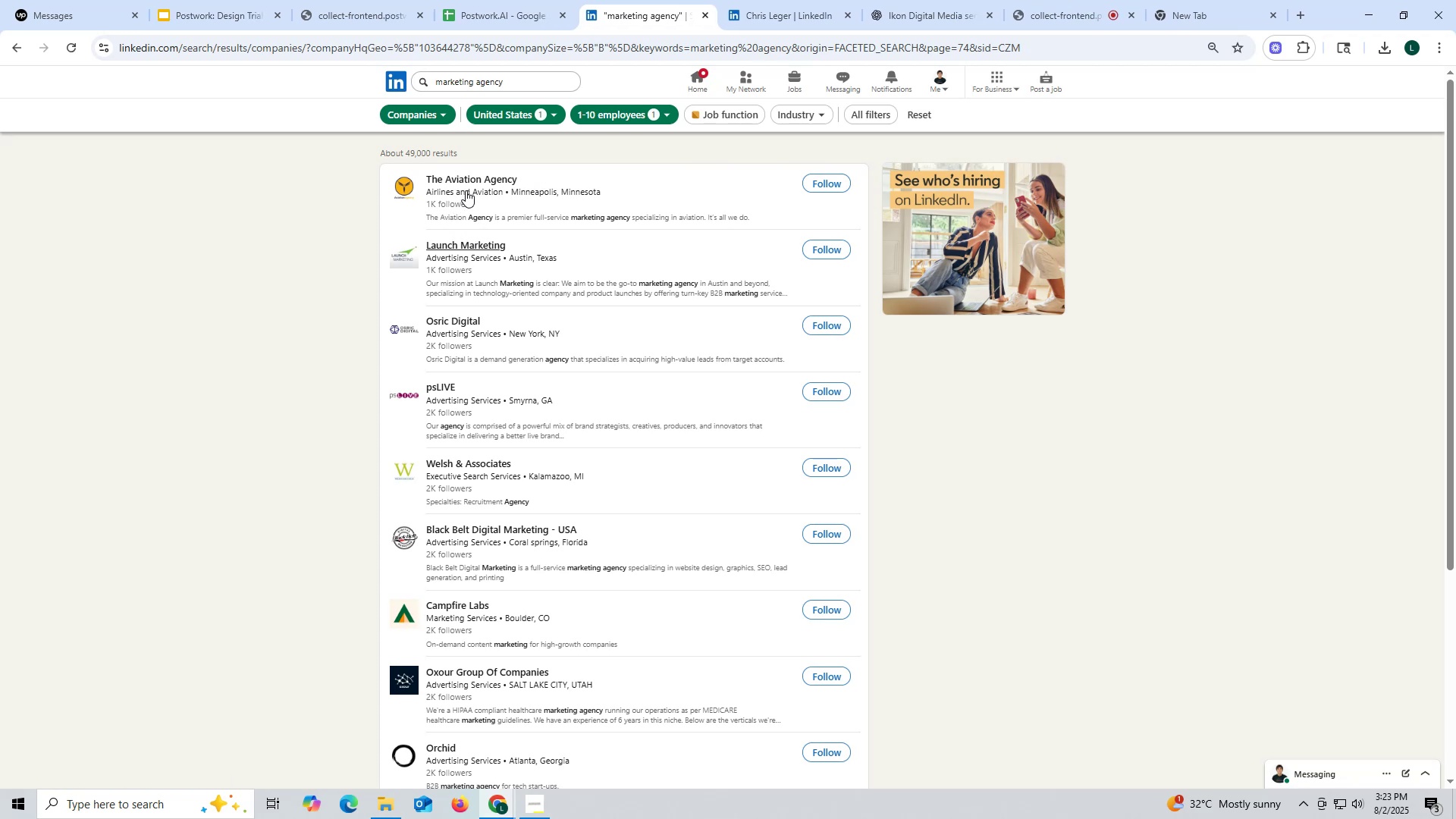 
right_click([469, 180])
 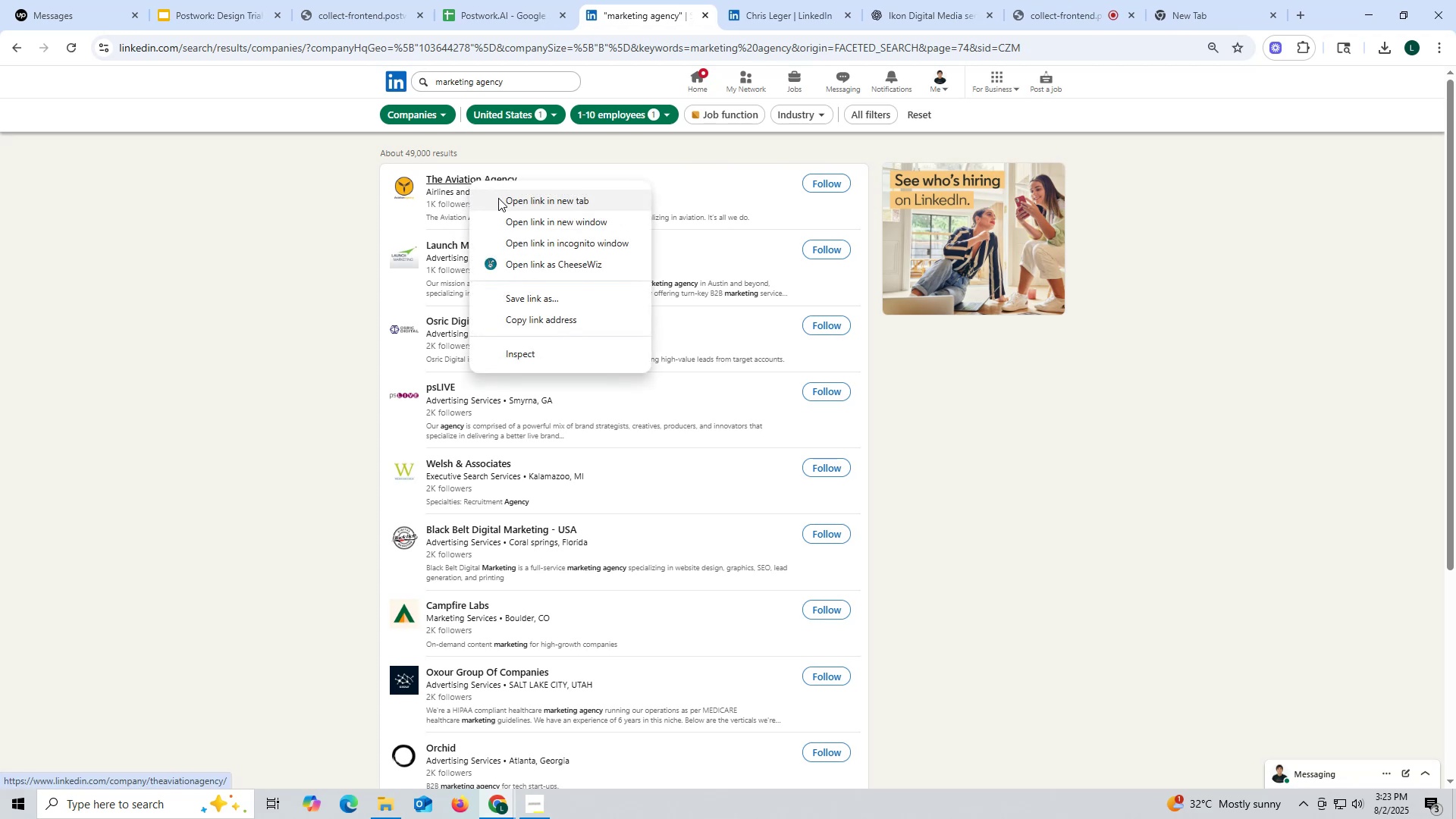 
left_click([498, 198])
 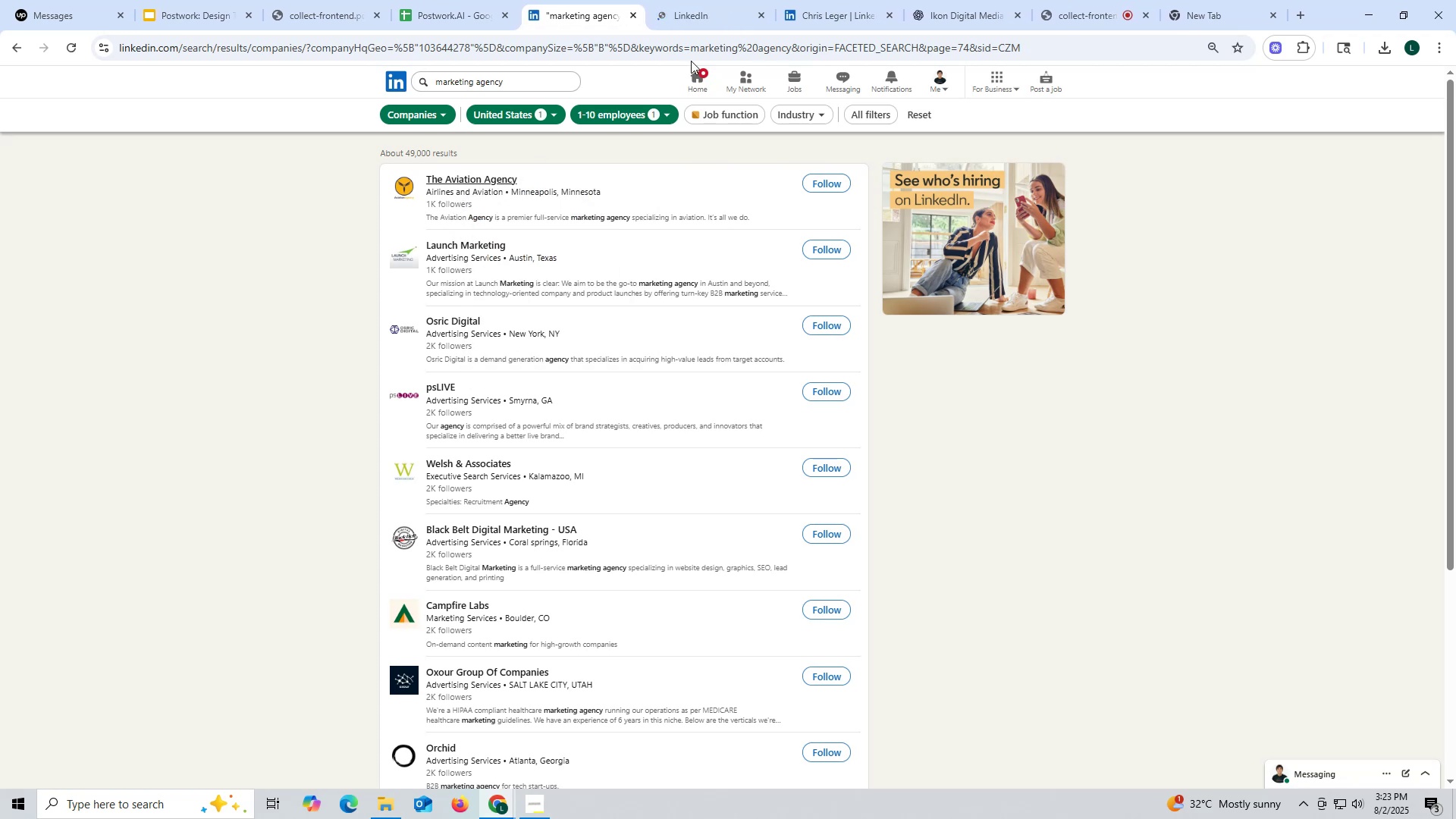 
left_click([683, 15])
 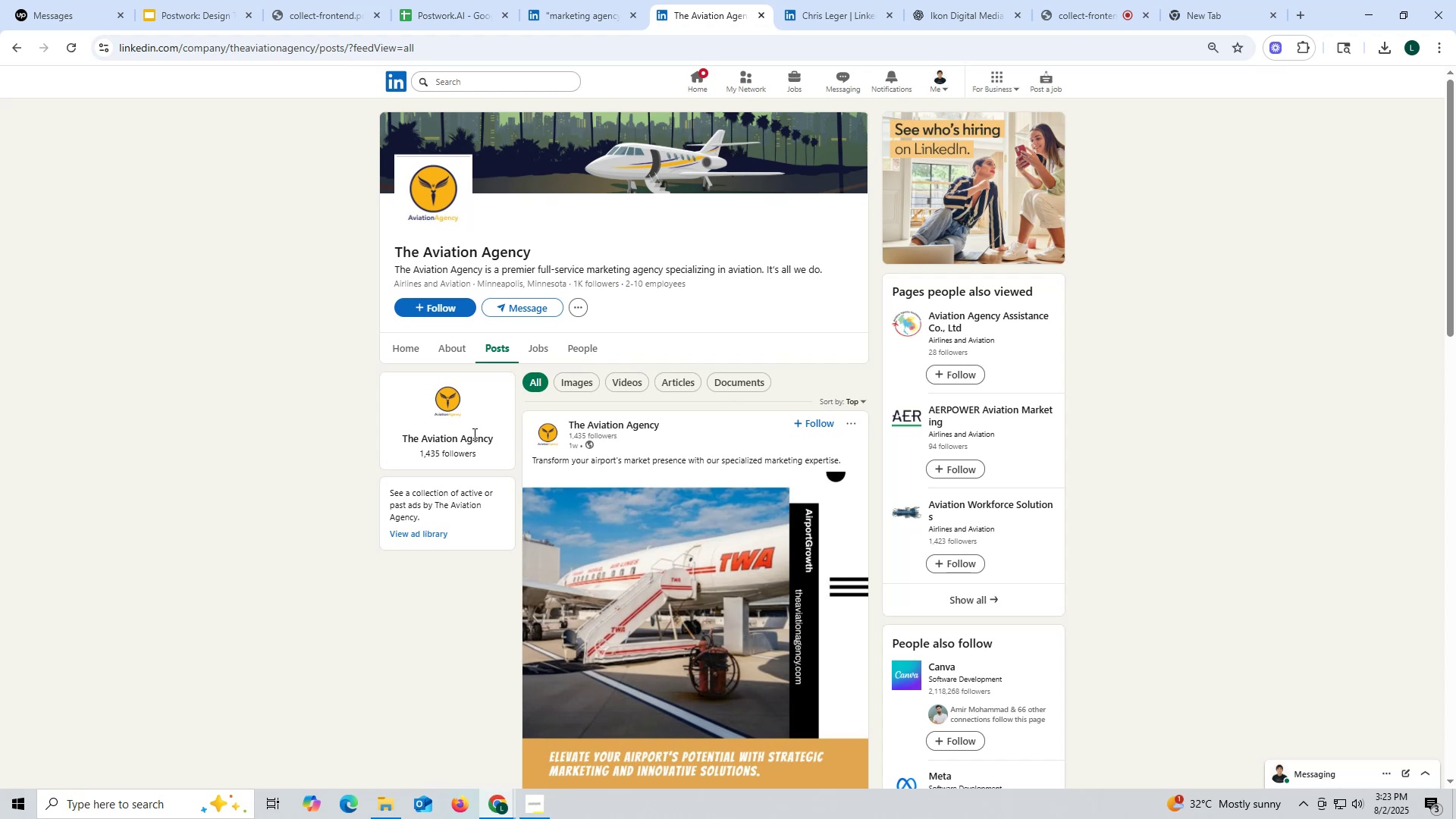 
left_click_drag(start_coordinate=[389, 246], to_coordinate=[586, 250])
 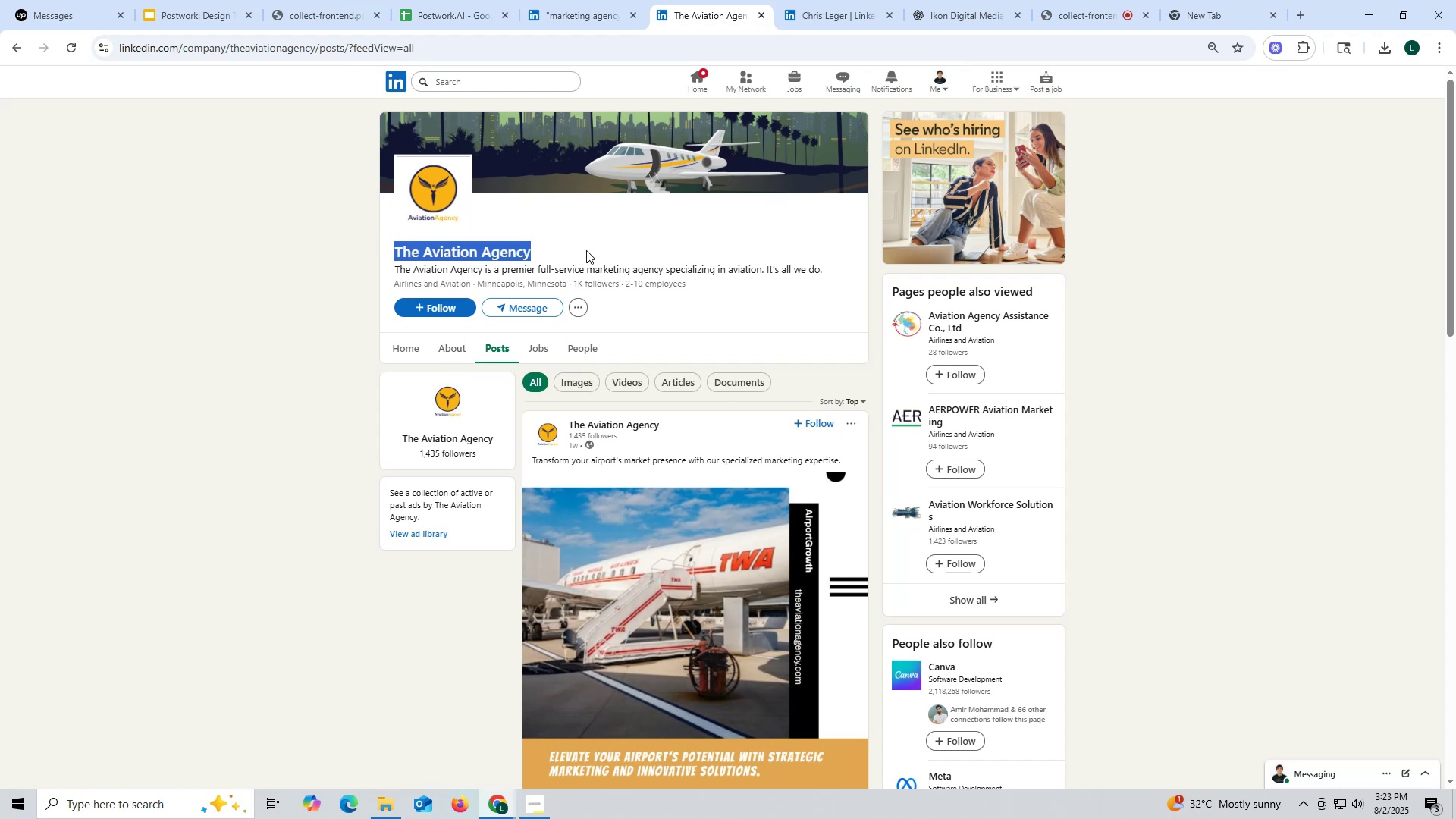 
key(Control+ControlLeft)
 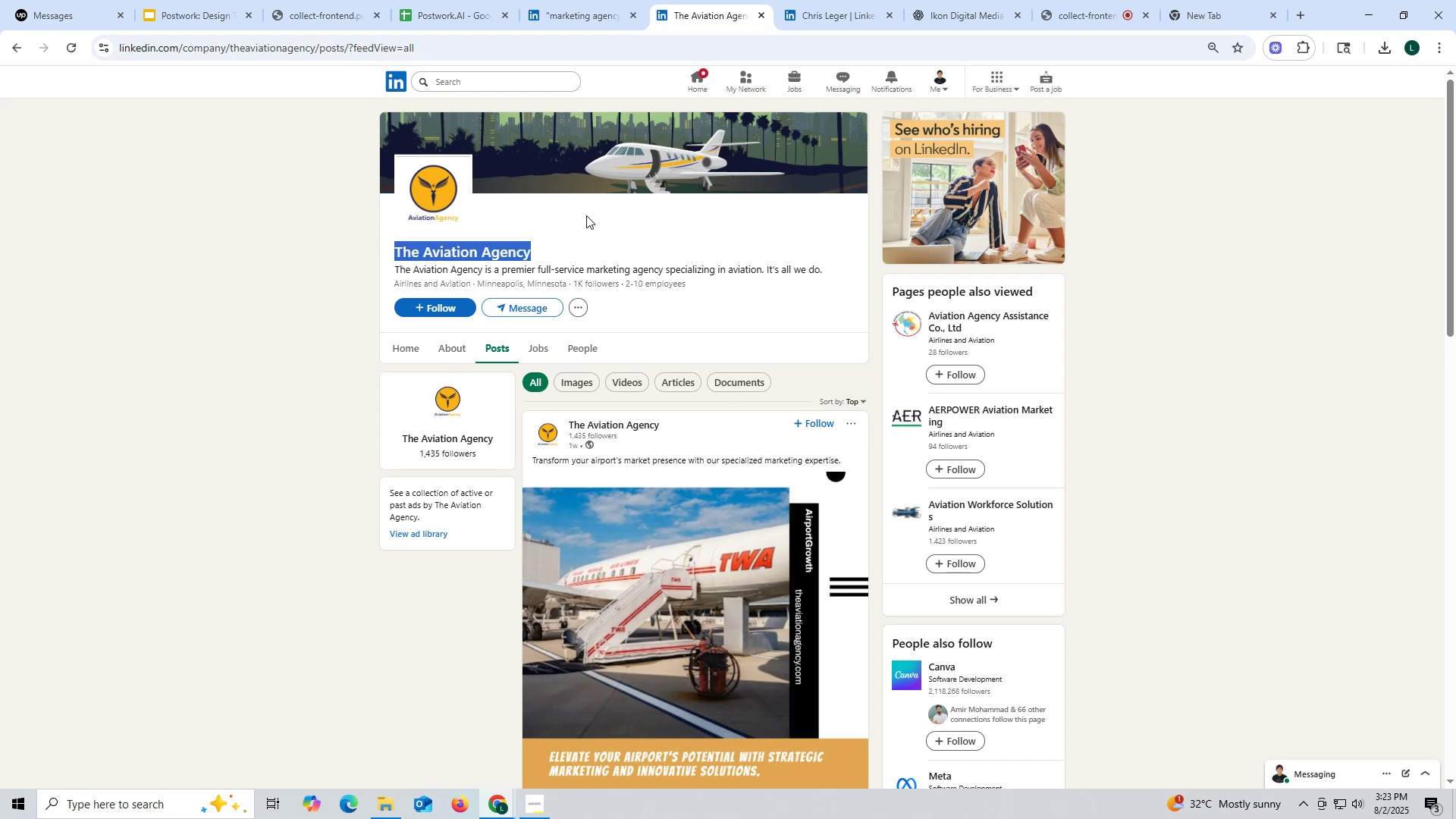 
key(Control+C)
 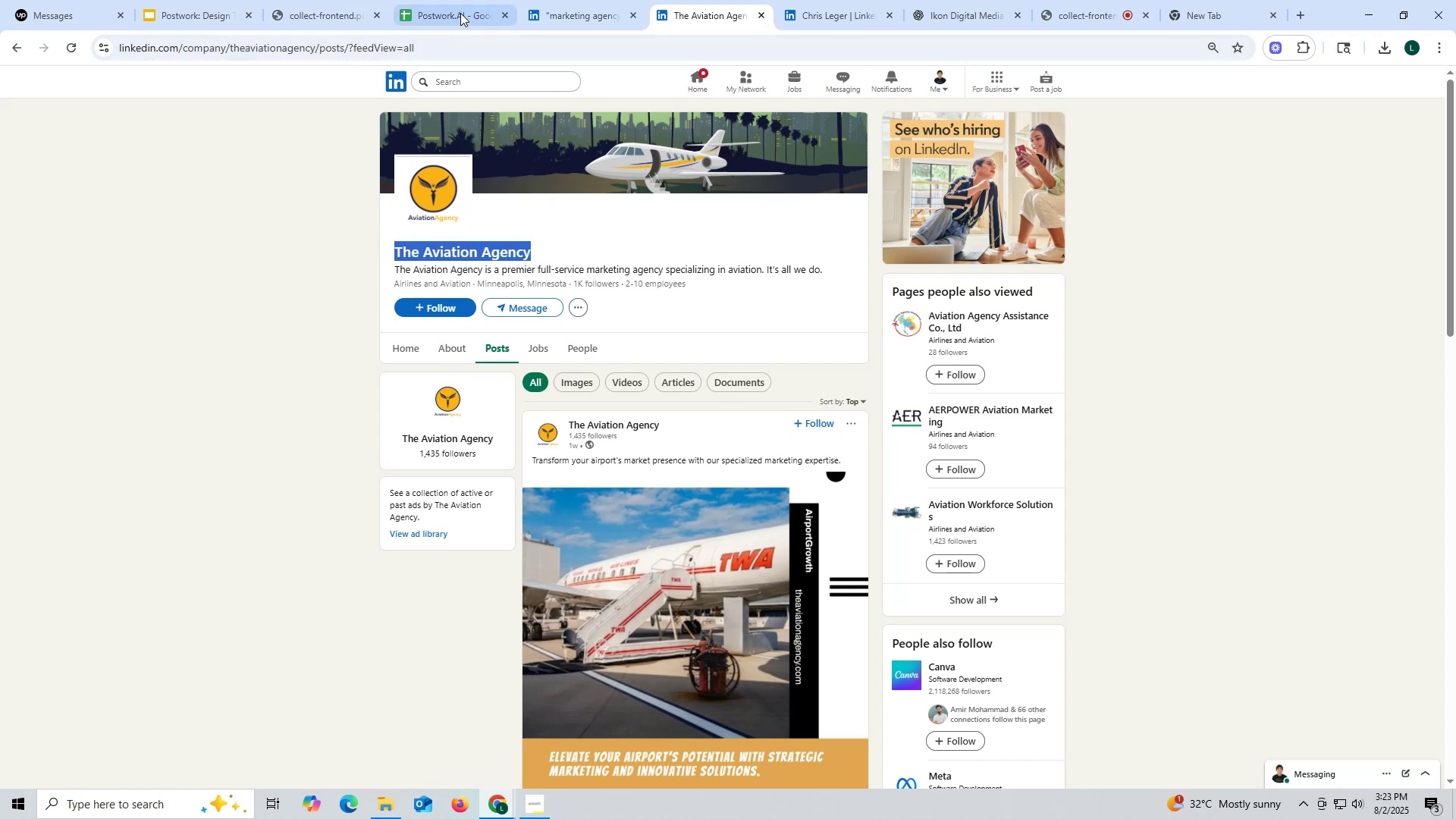 
left_click([461, 12])
 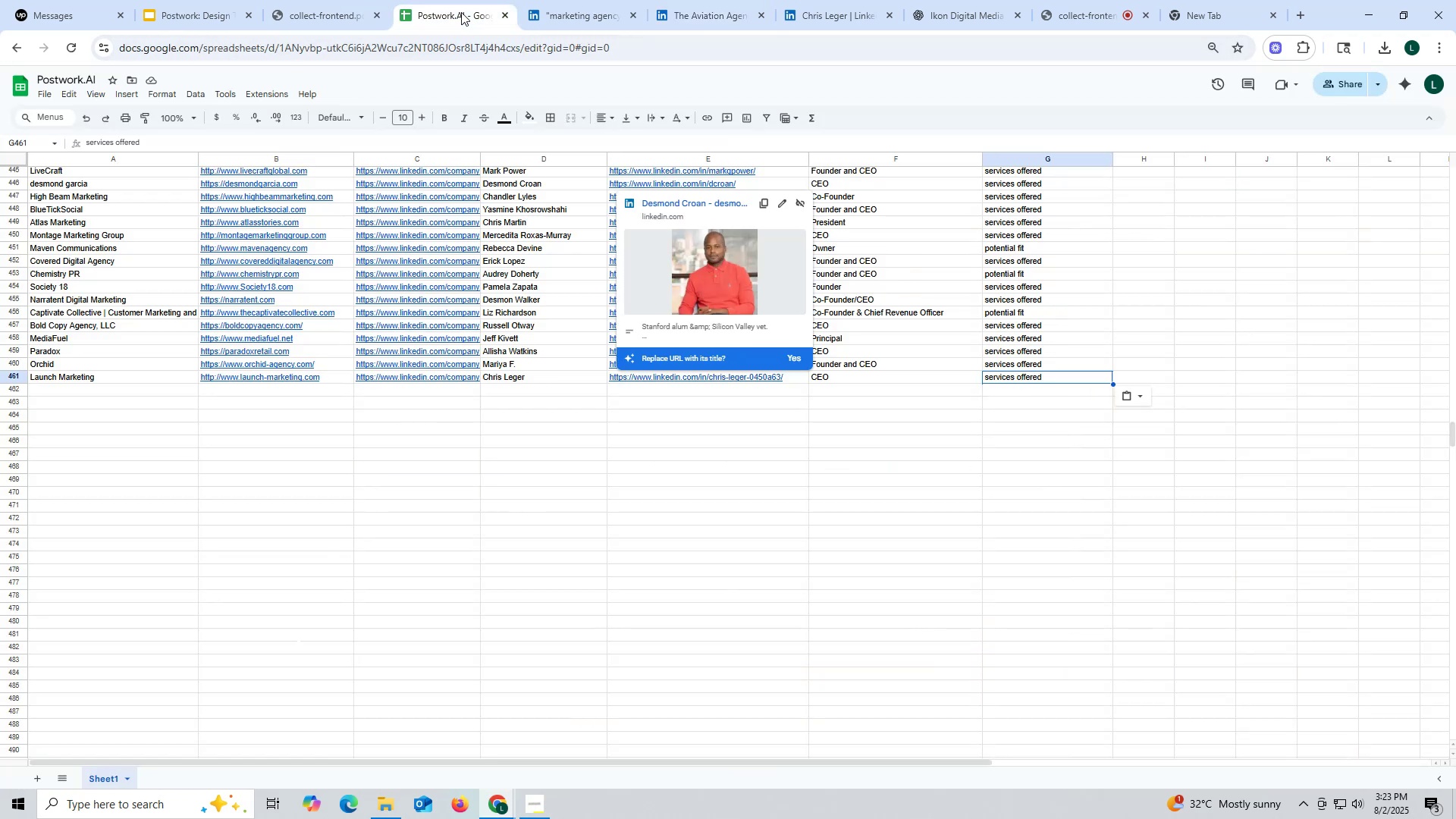 
key(Control+ControlLeft)
 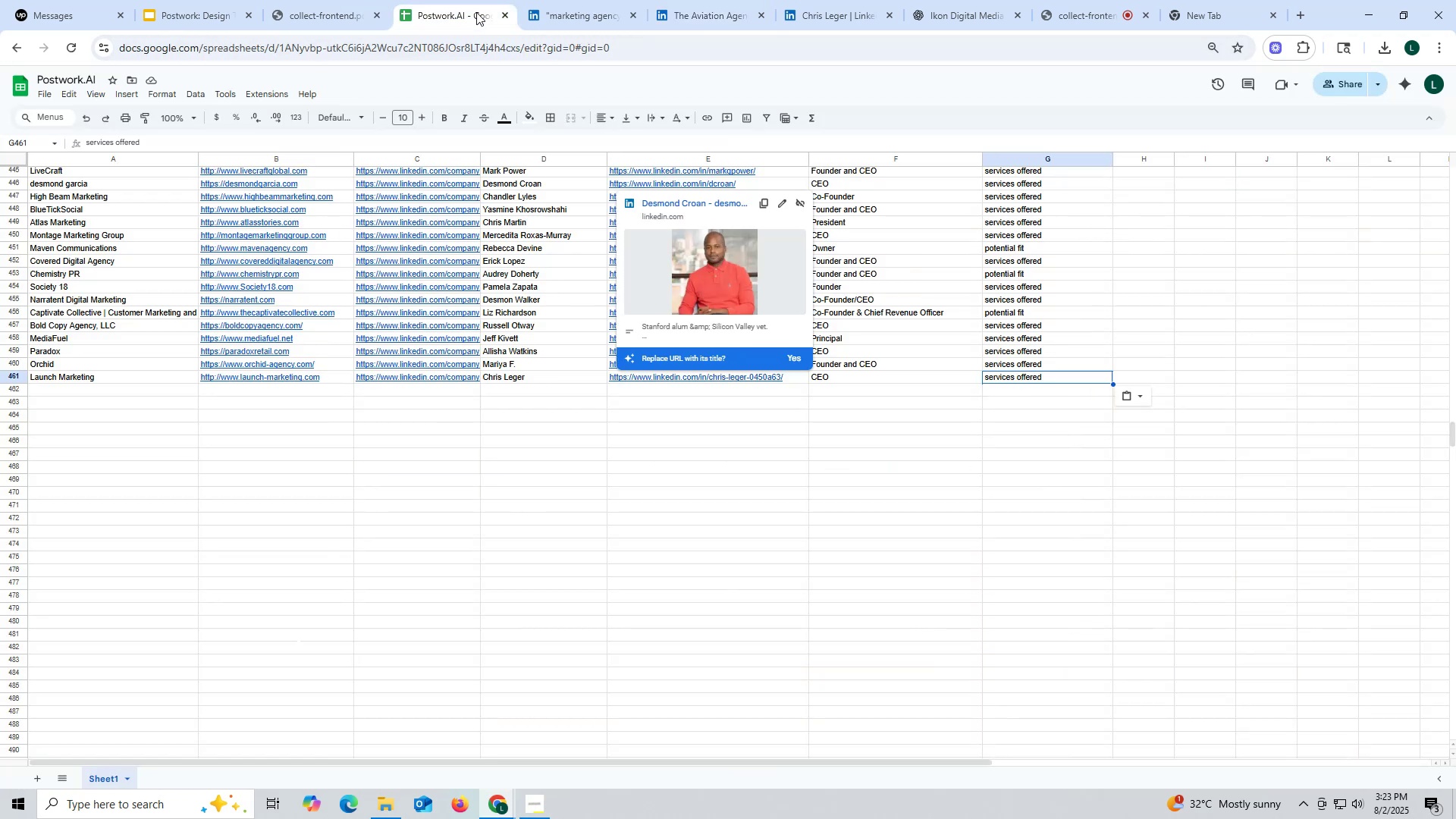 
key(Control+F)
 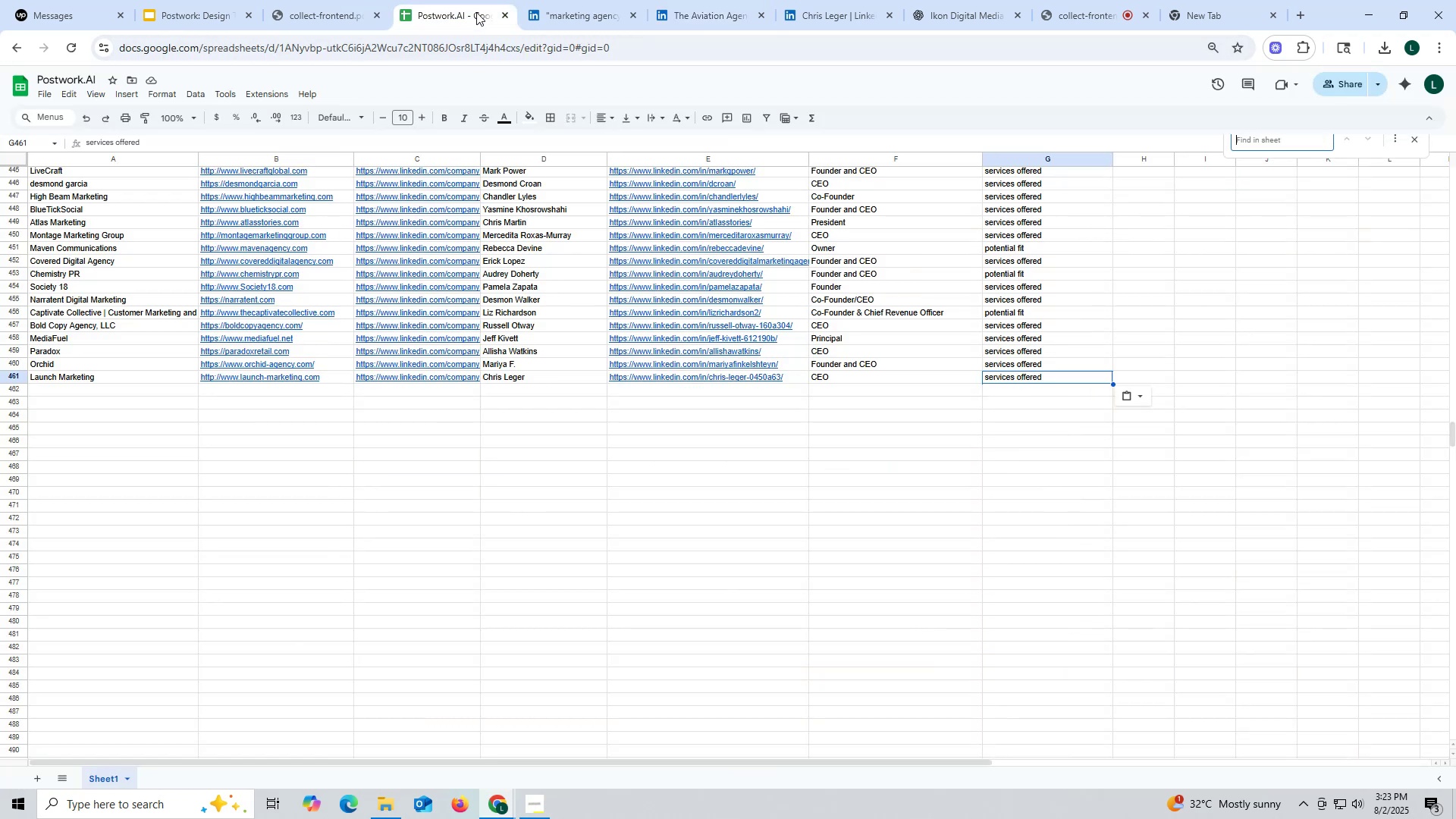 
key(Control+ControlLeft)
 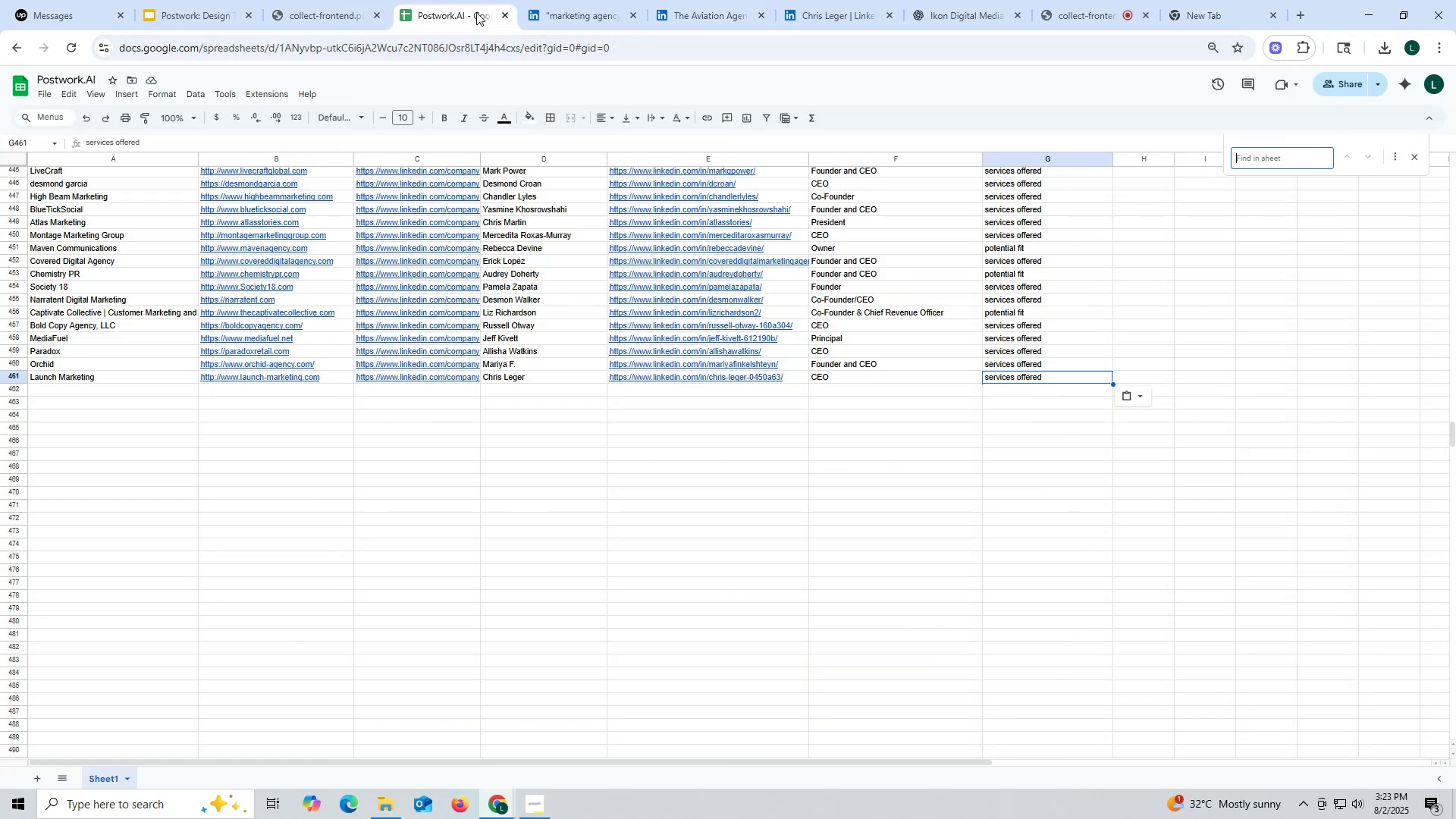 
key(Control+V)
 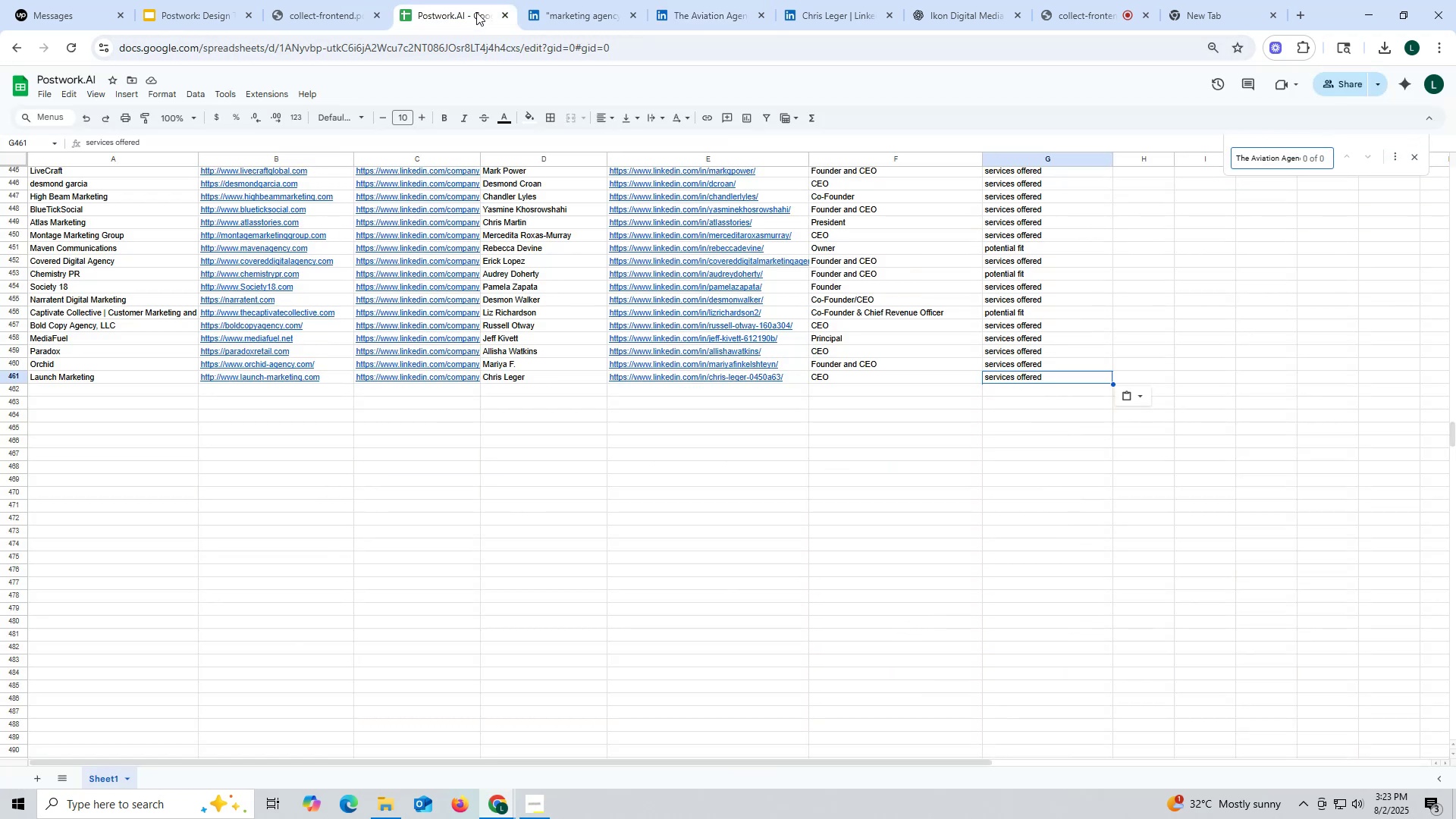 
key(Enter)
 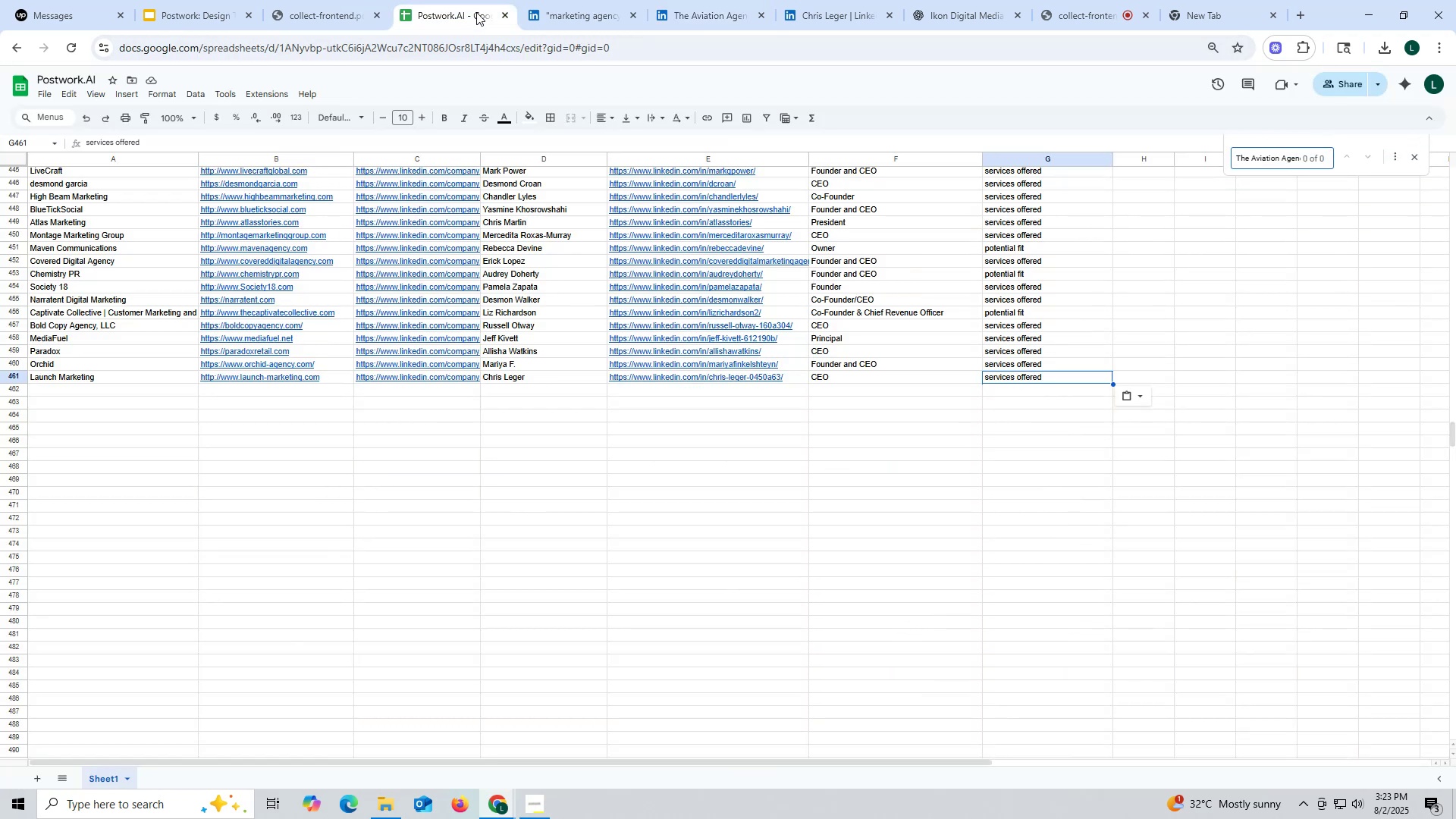 
key(Enter)
 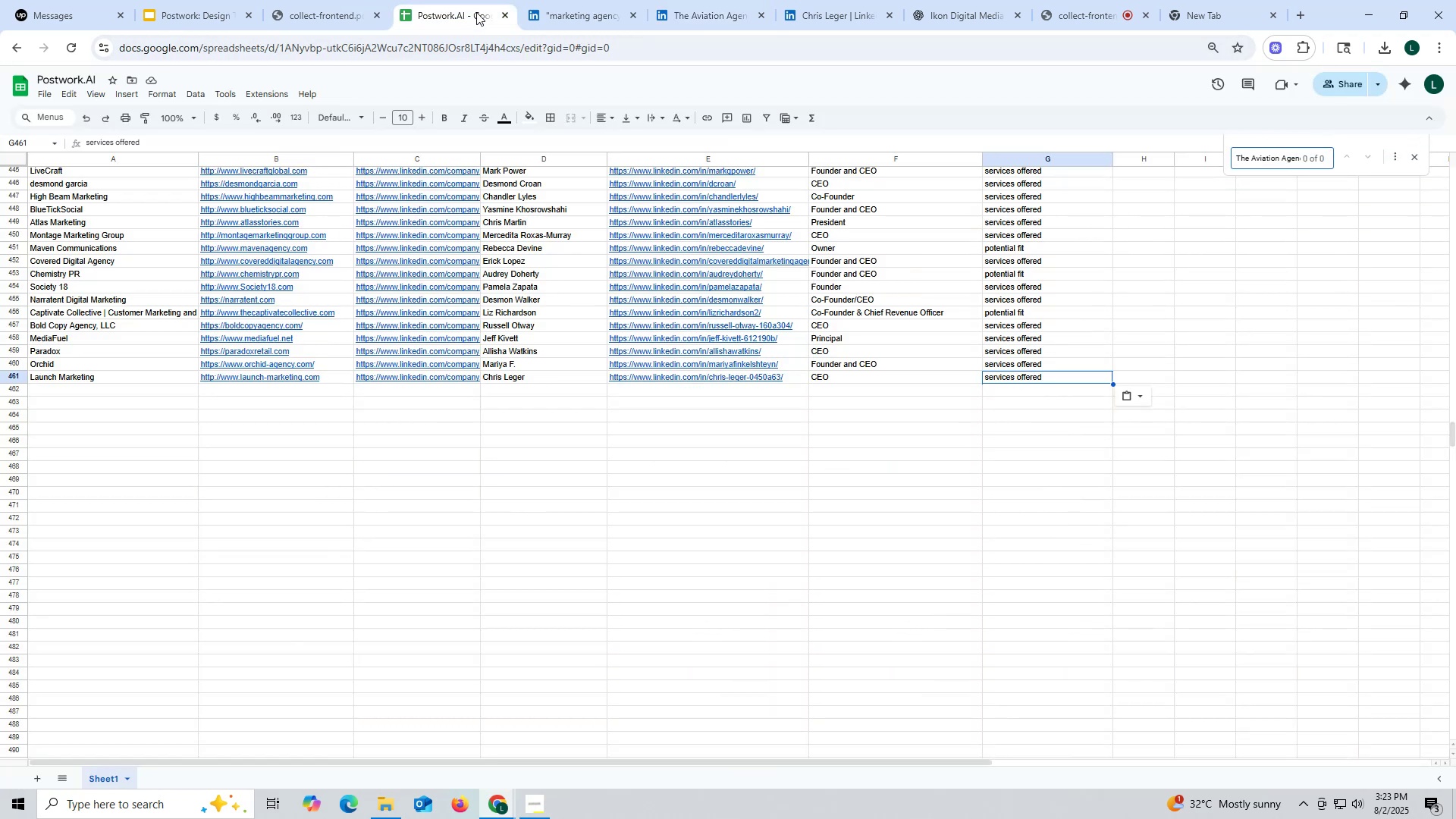 
key(Enter)
 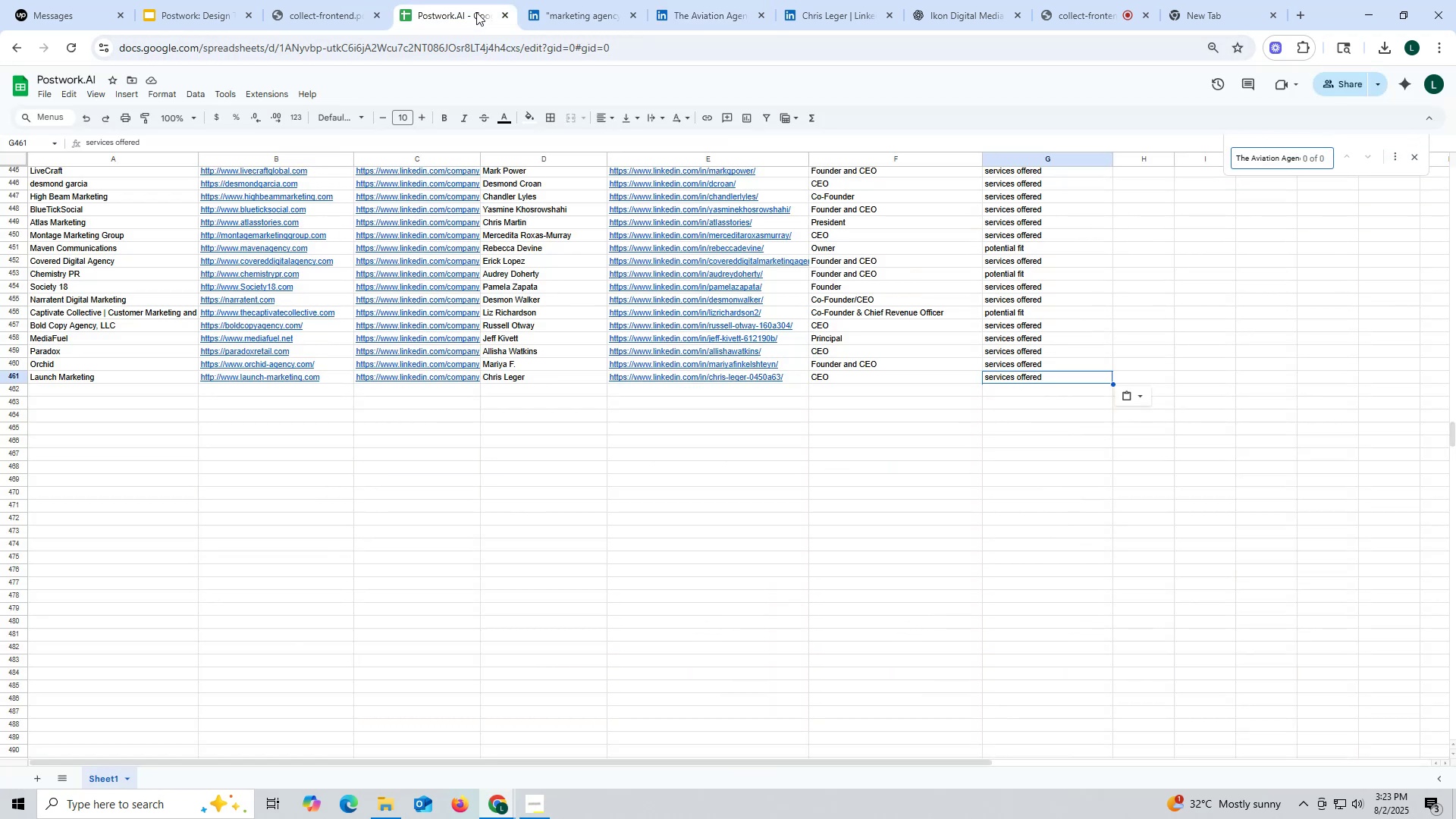 
key(Escape)
 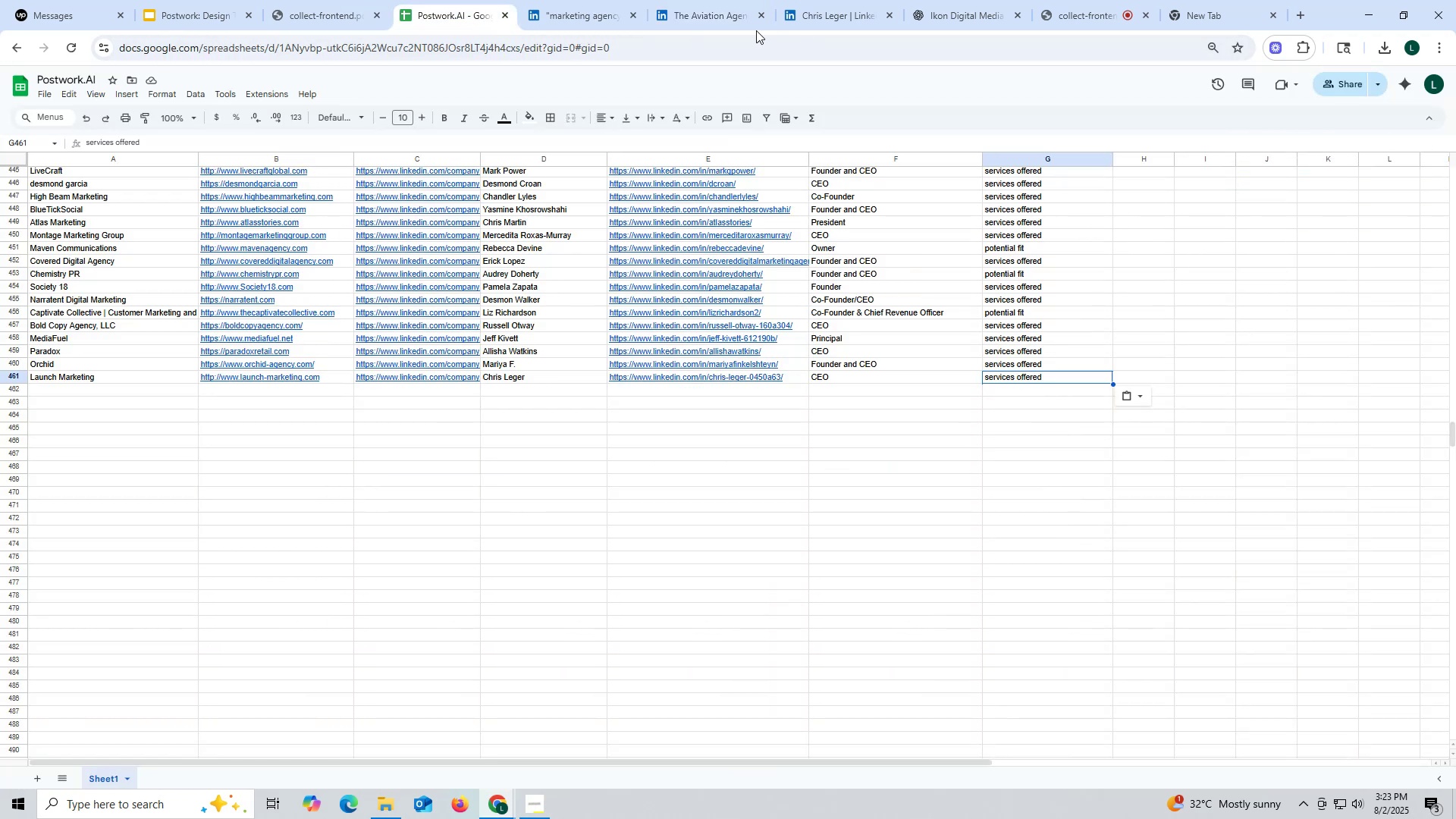 
left_click([735, 24])
 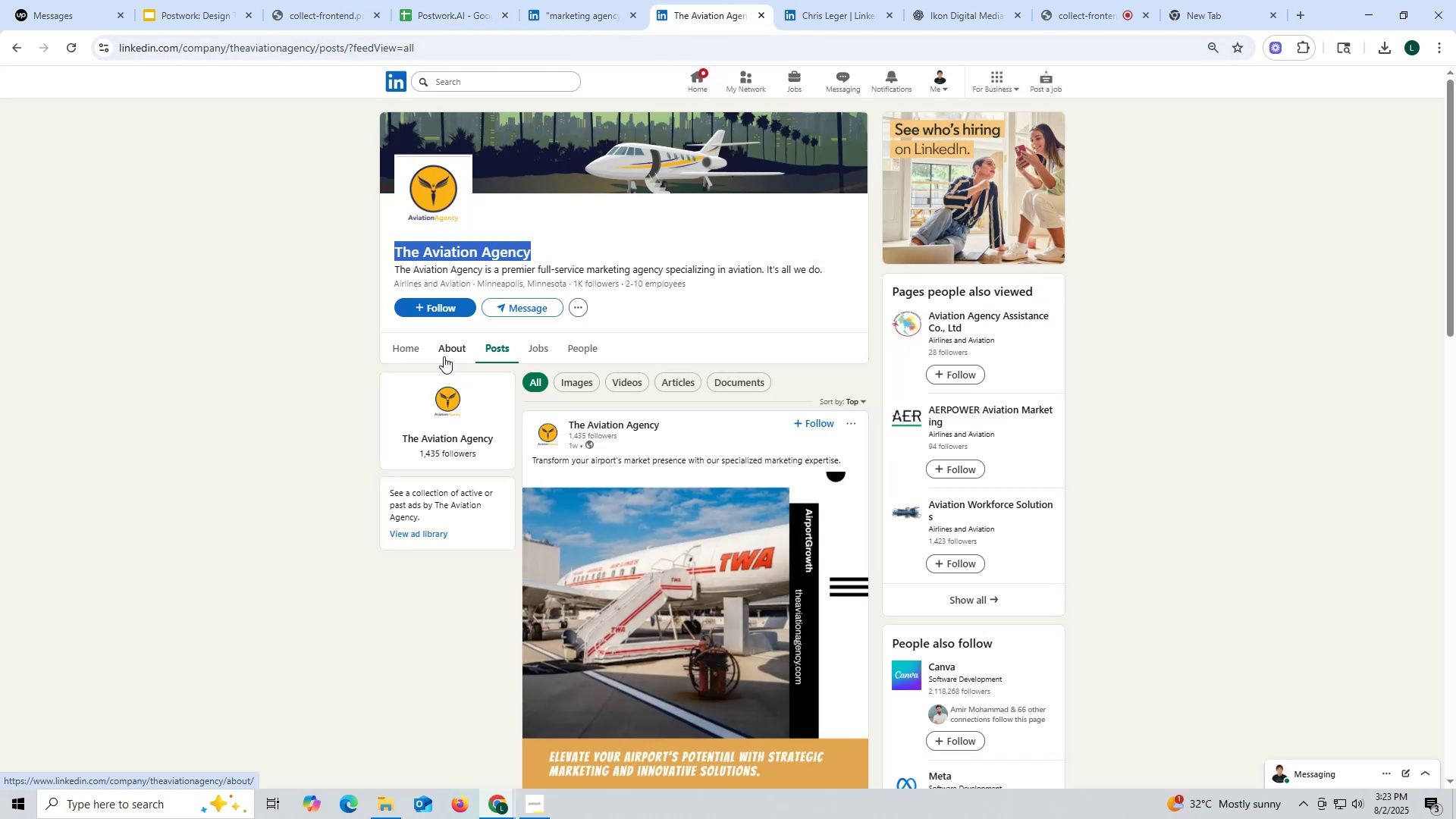 
left_click([446, 348])
 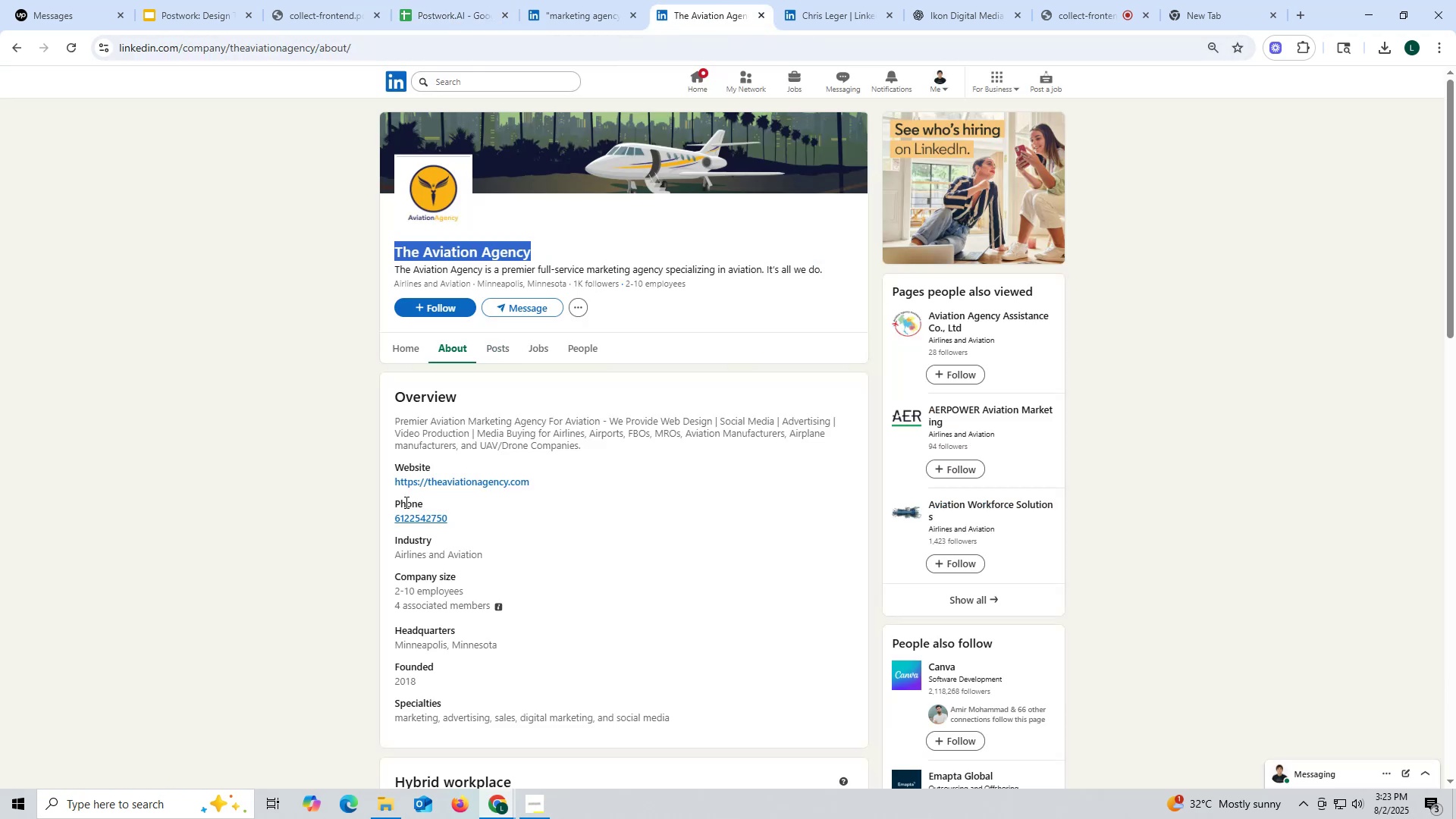 
left_click_drag(start_coordinate=[384, 479], to_coordinate=[586, 483])
 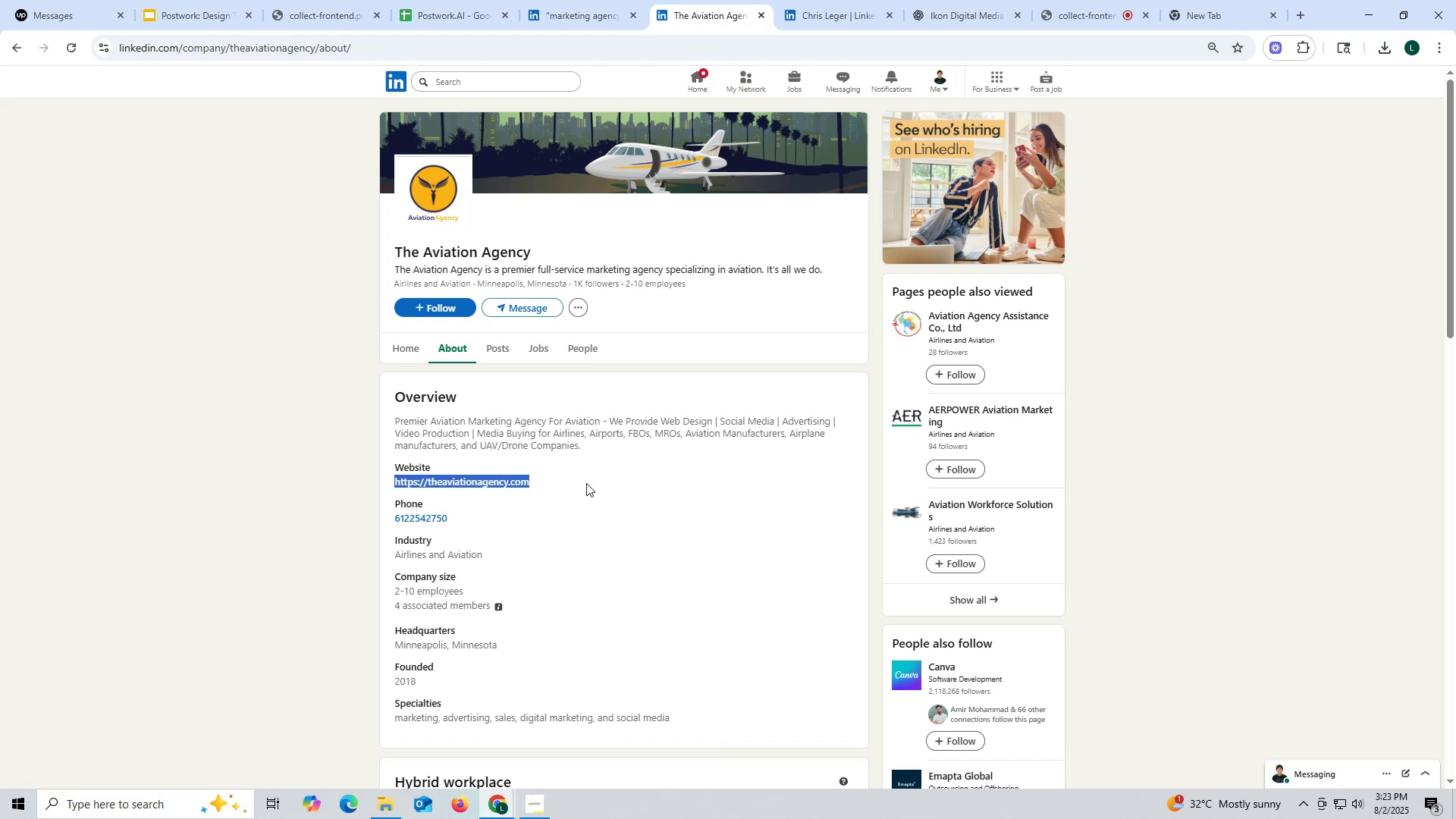 
key(Control+ControlLeft)
 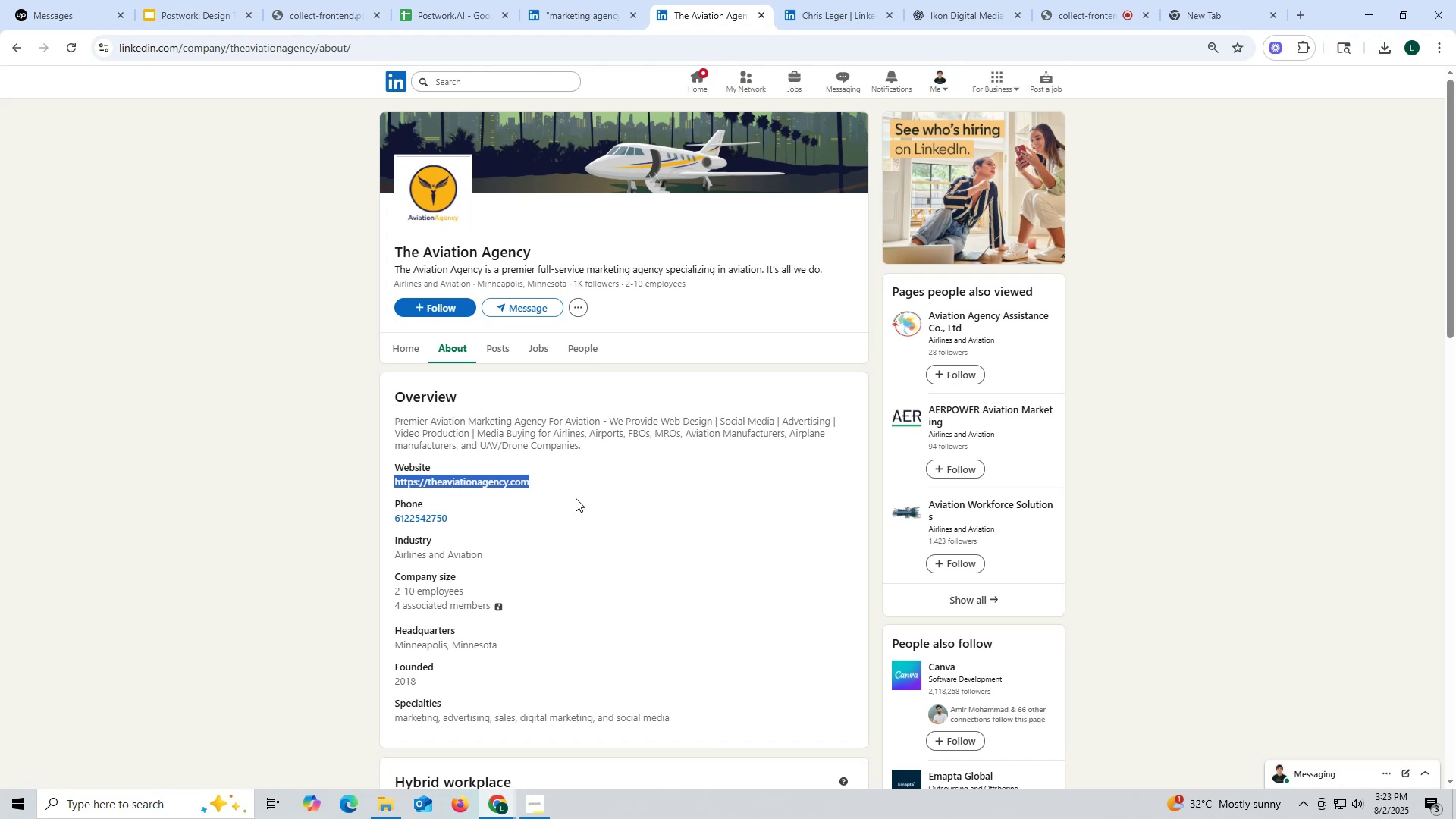 
key(Control+C)
 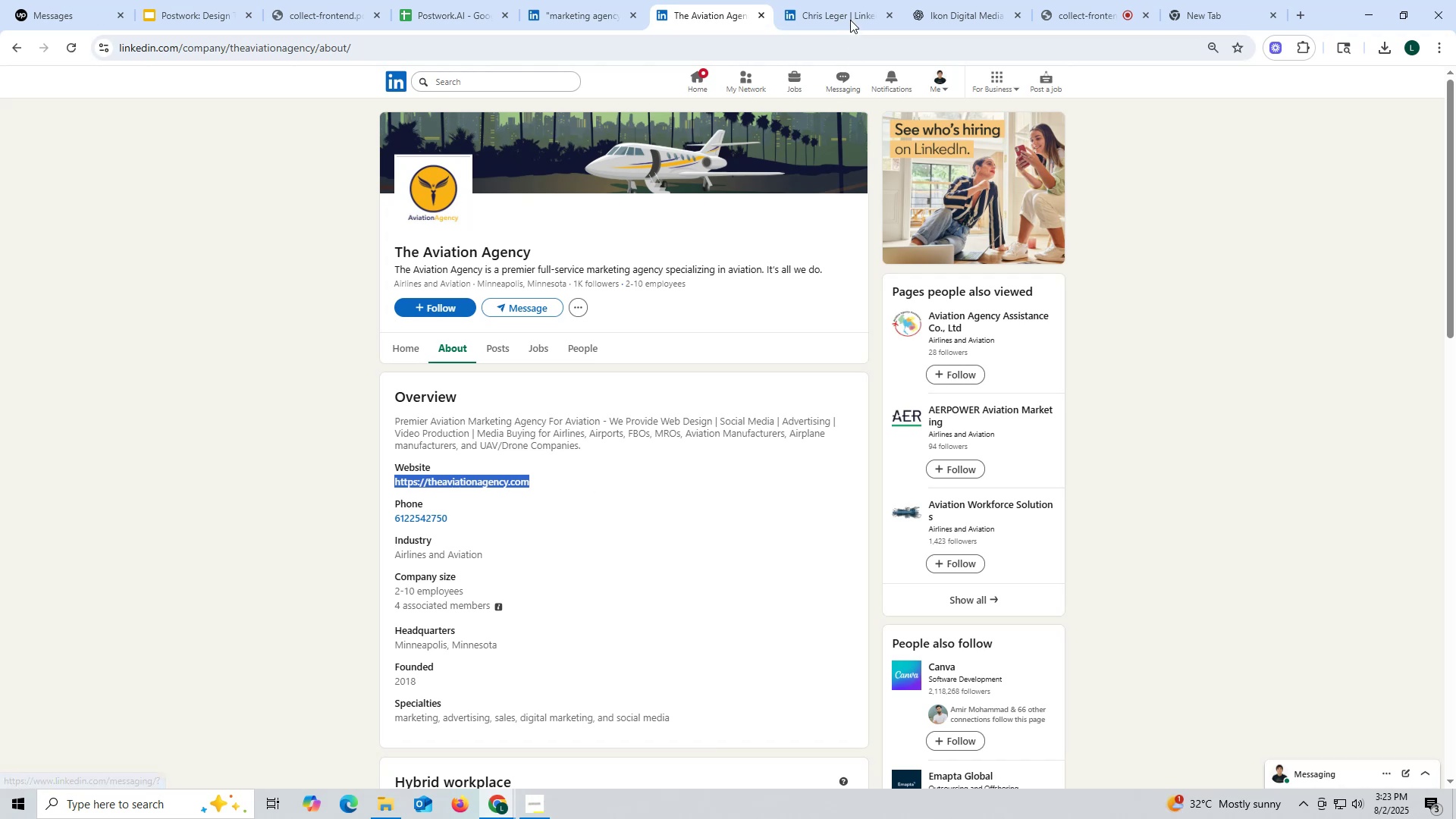 
left_click([847, 7])
 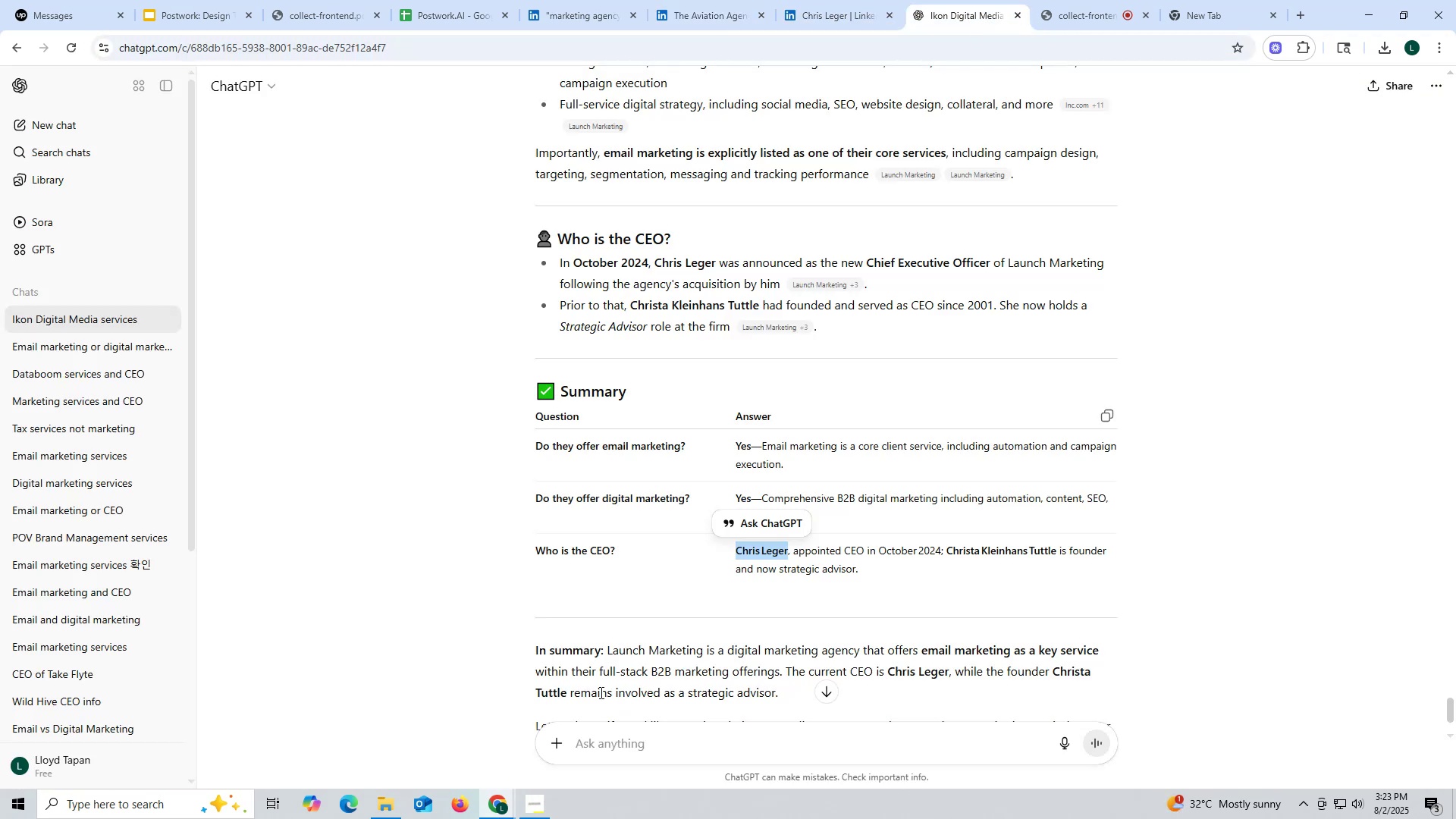 
left_click([659, 744])
 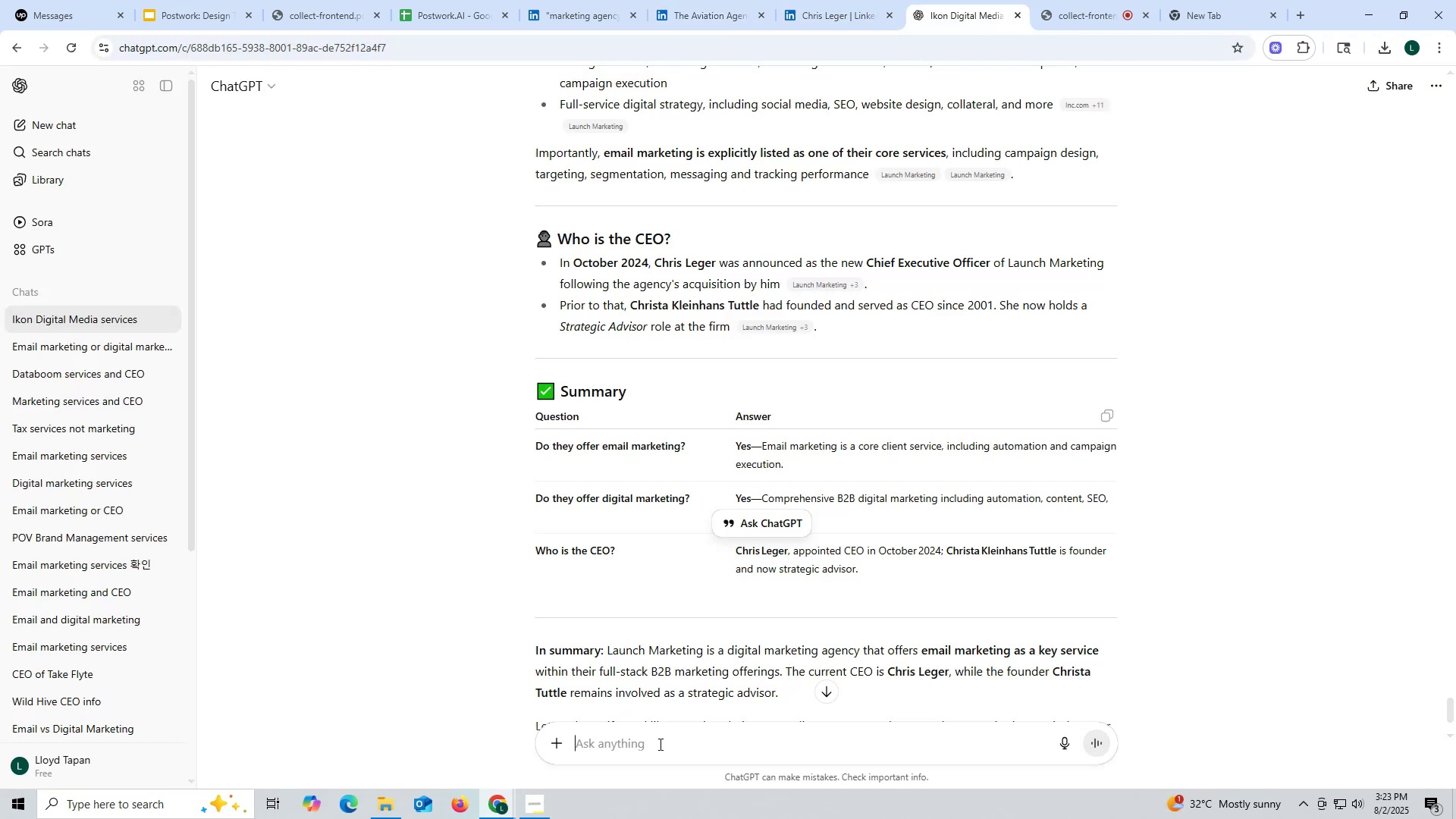 
key(Control+ControlLeft)
 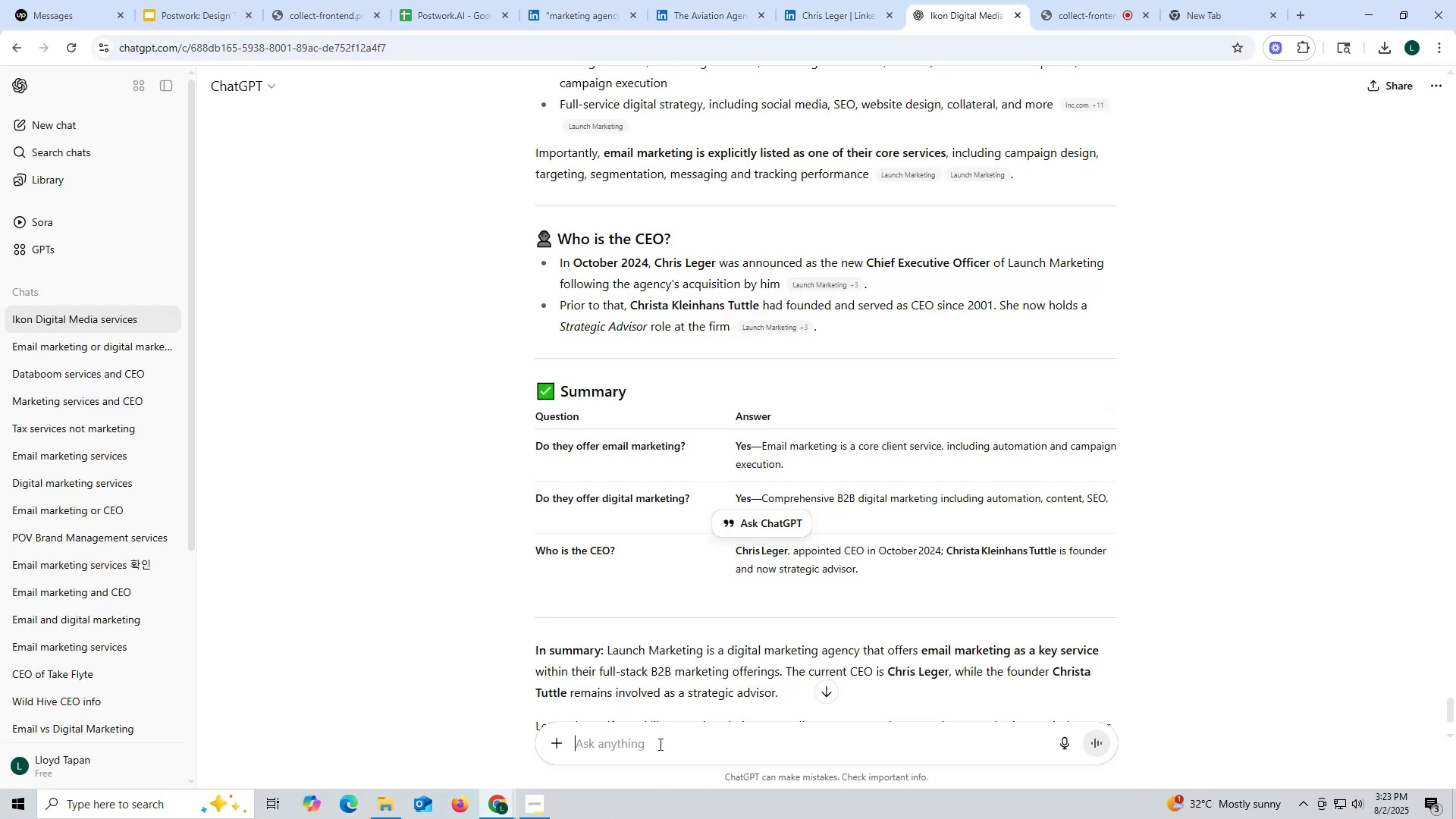 
key(Control+V)
 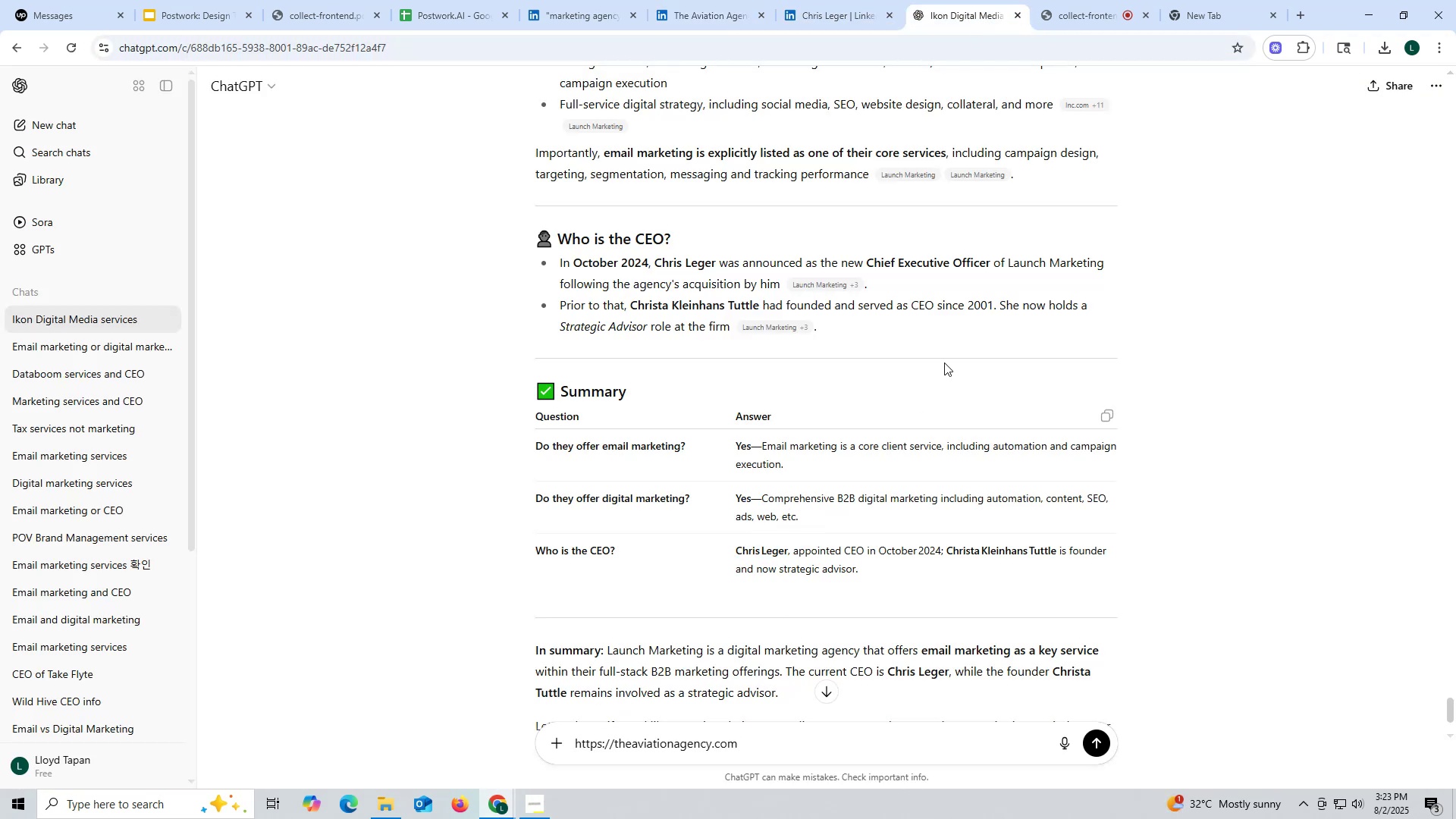 
scroll: coordinate [949, 359], scroll_direction: up, amount: 3.0
 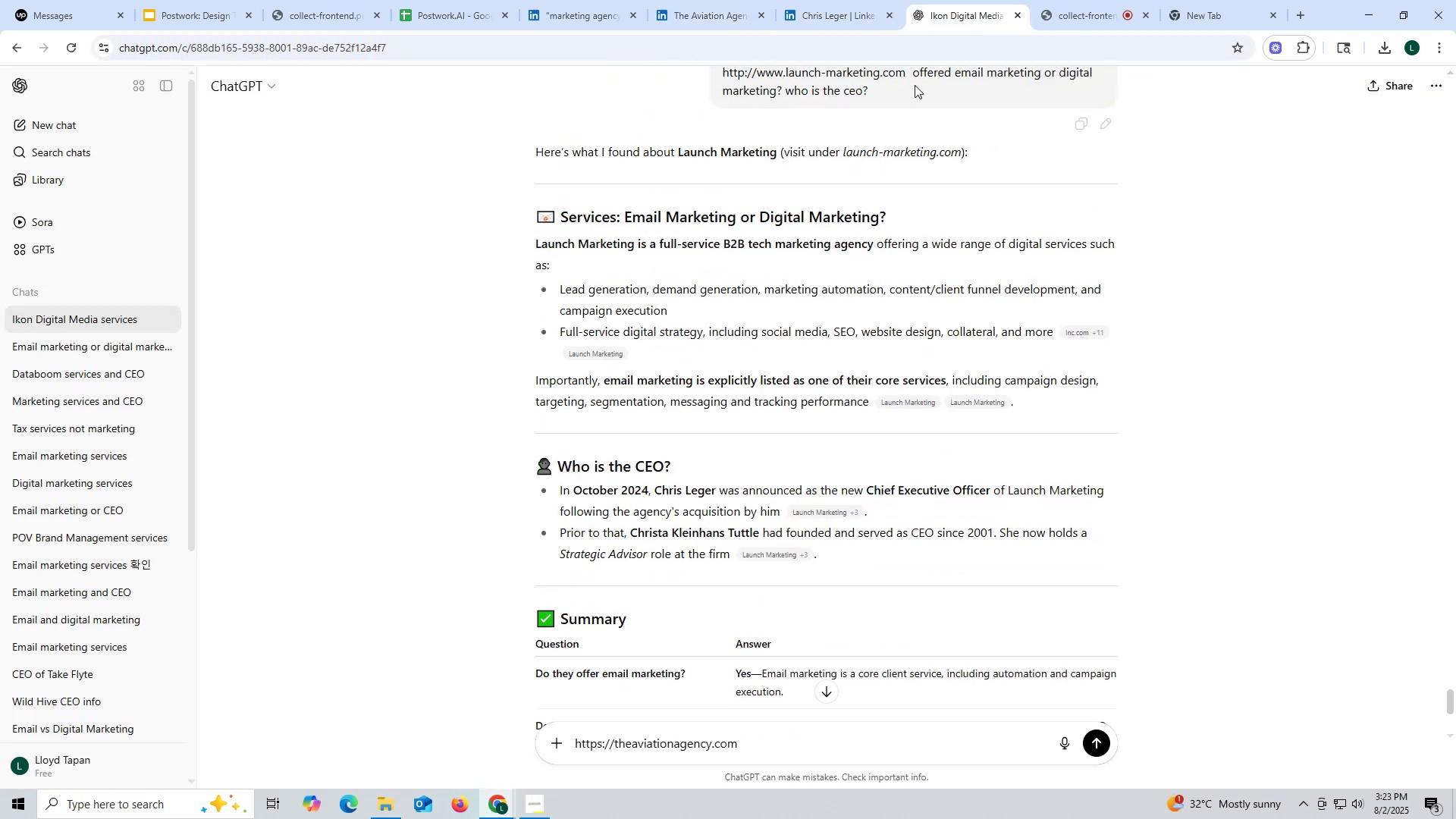 
left_click_drag(start_coordinate=[912, 71], to_coordinate=[980, 124])
 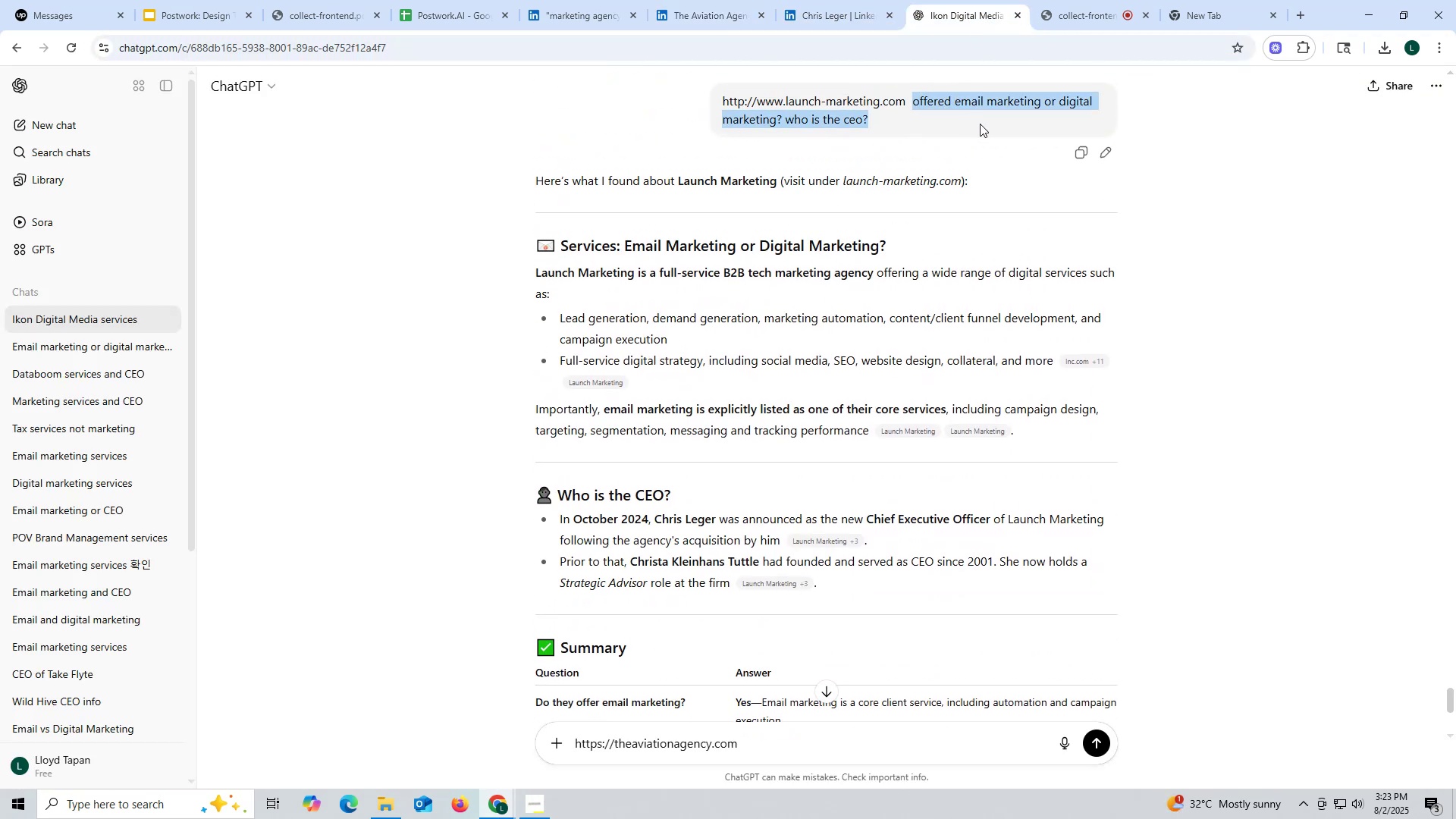 
key(Control+ControlLeft)
 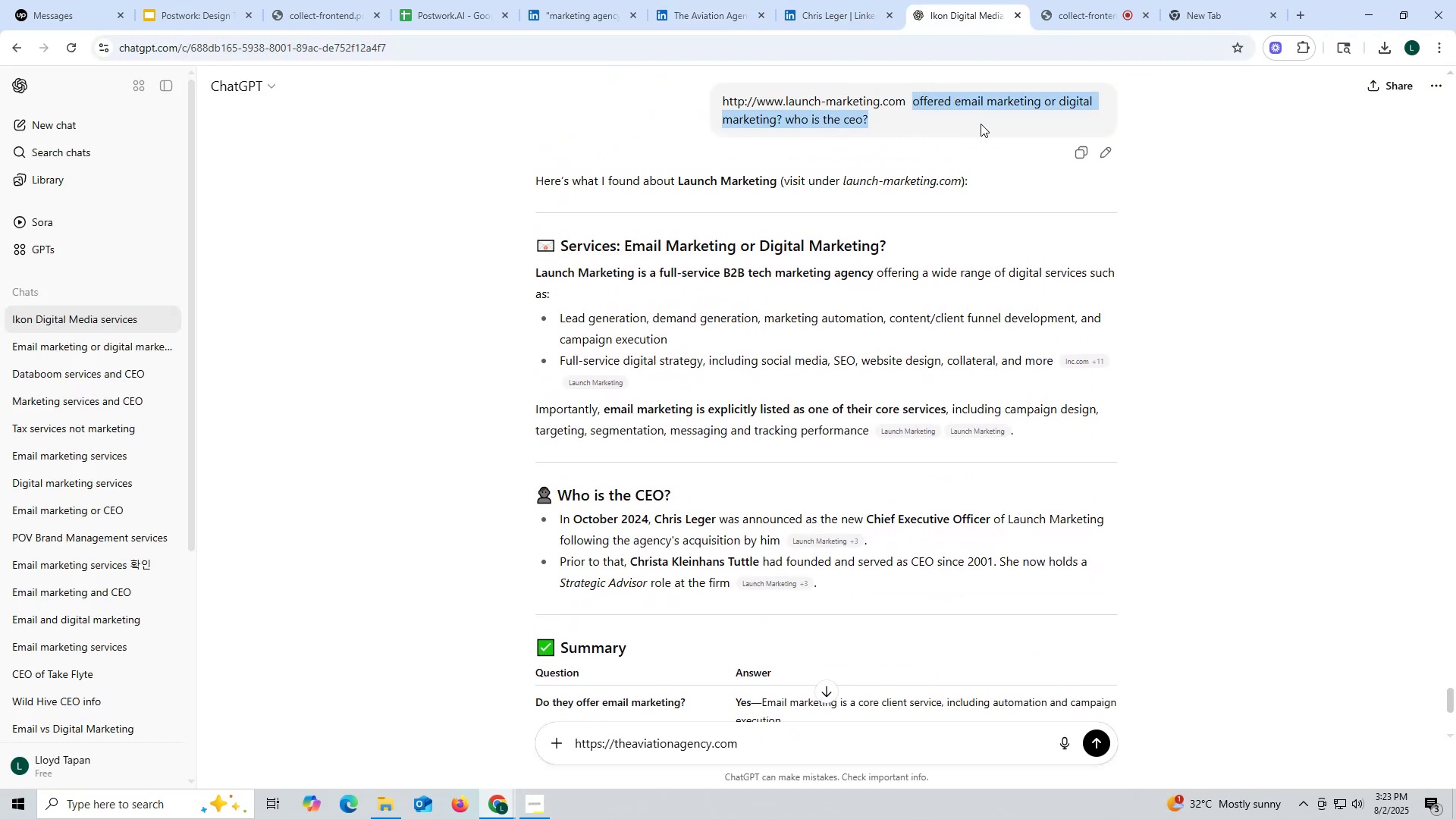 
key(Control+C)
 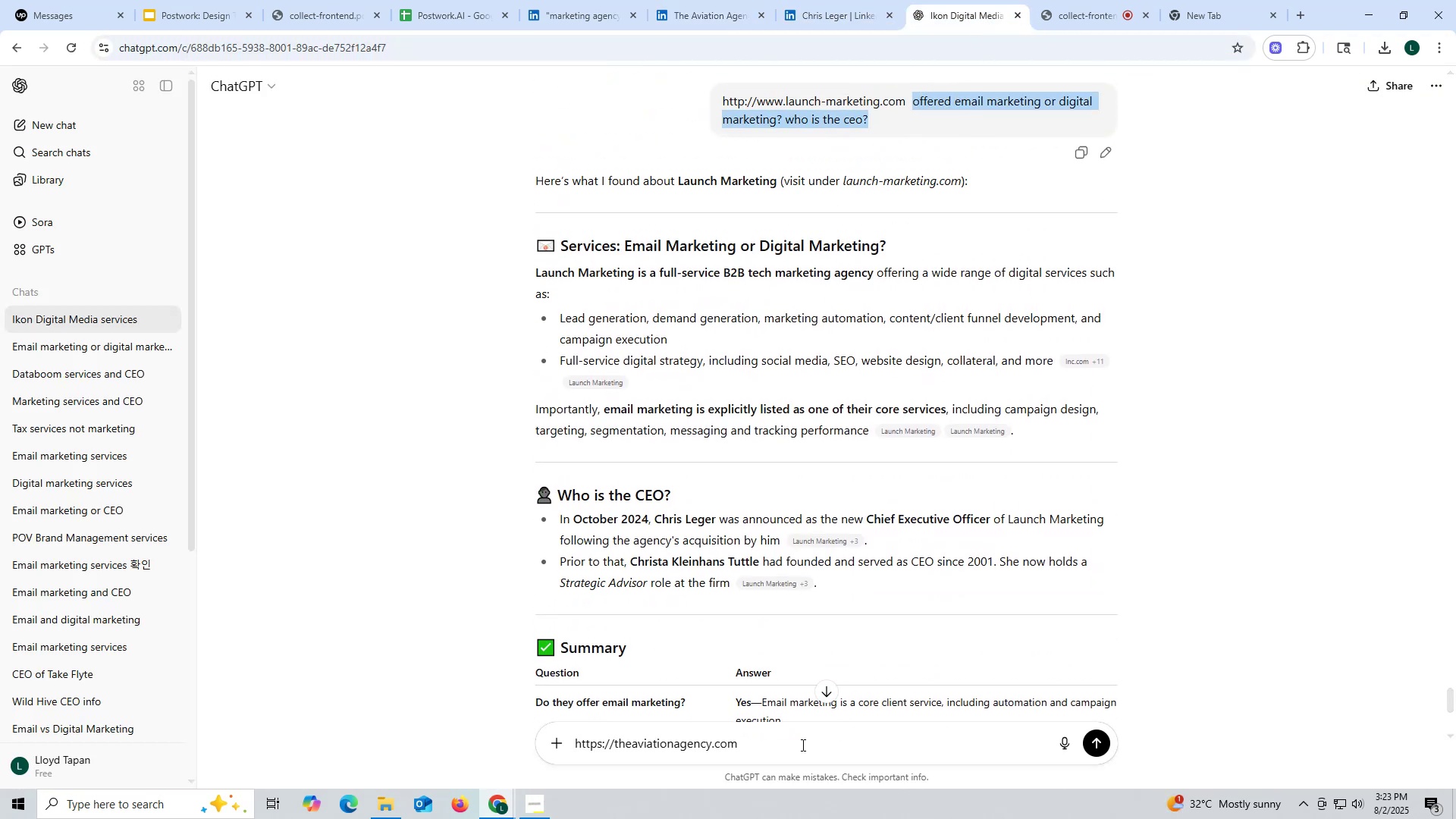 
hold_key(key=ControlLeft, duration=0.34)
left_click([802, 745])
 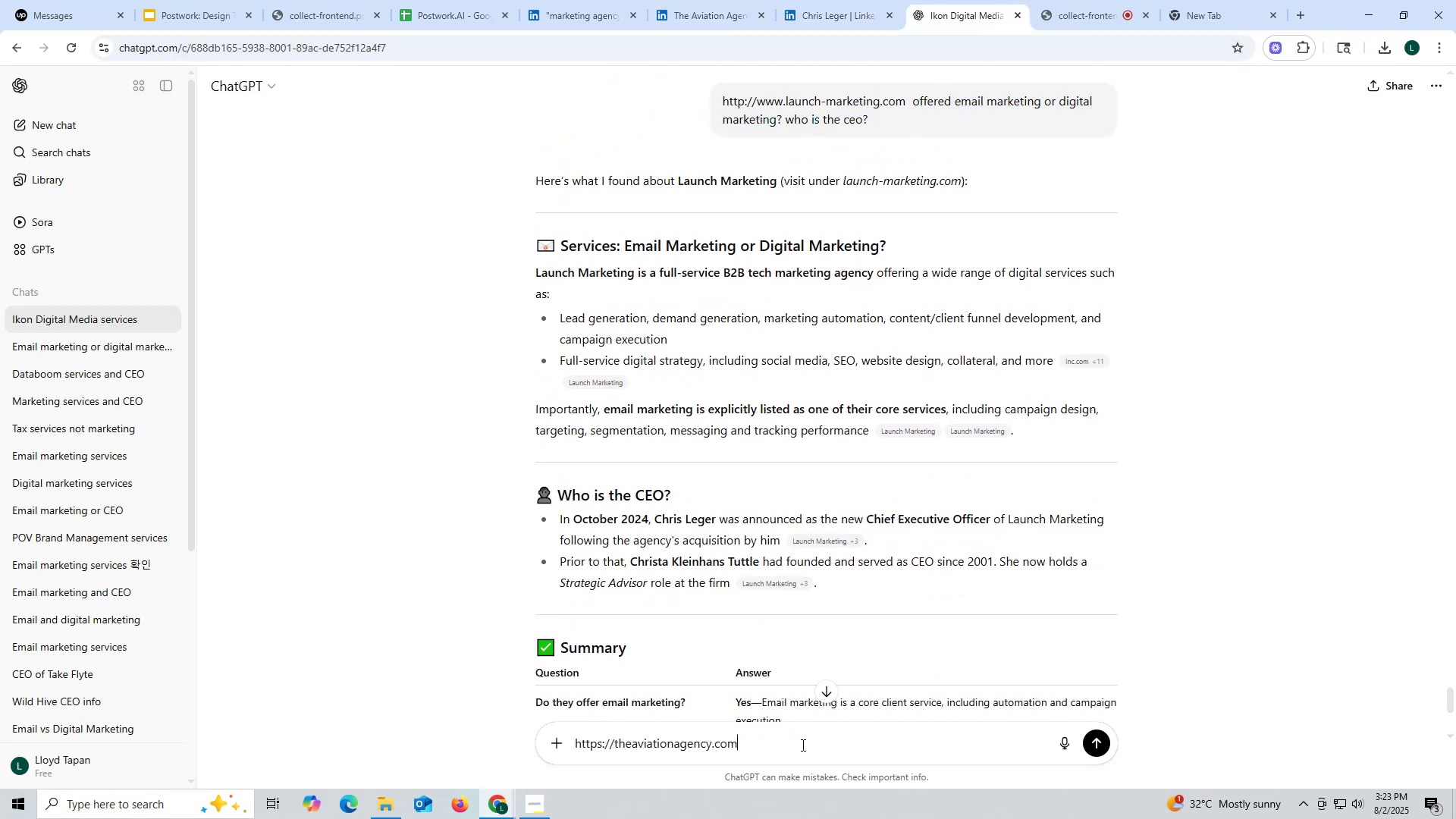 
key(Space)
 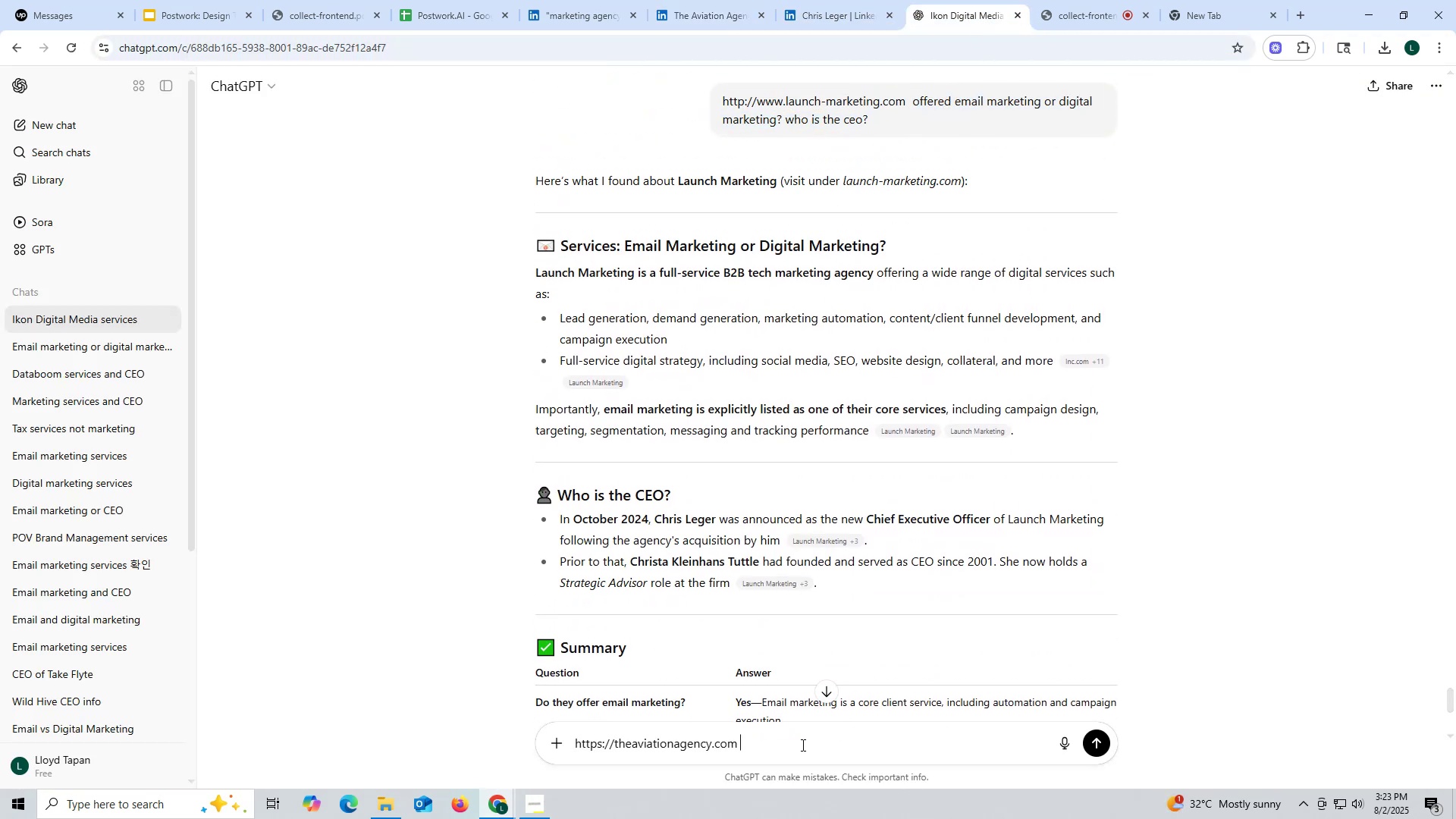 
key(Control+ControlLeft)
 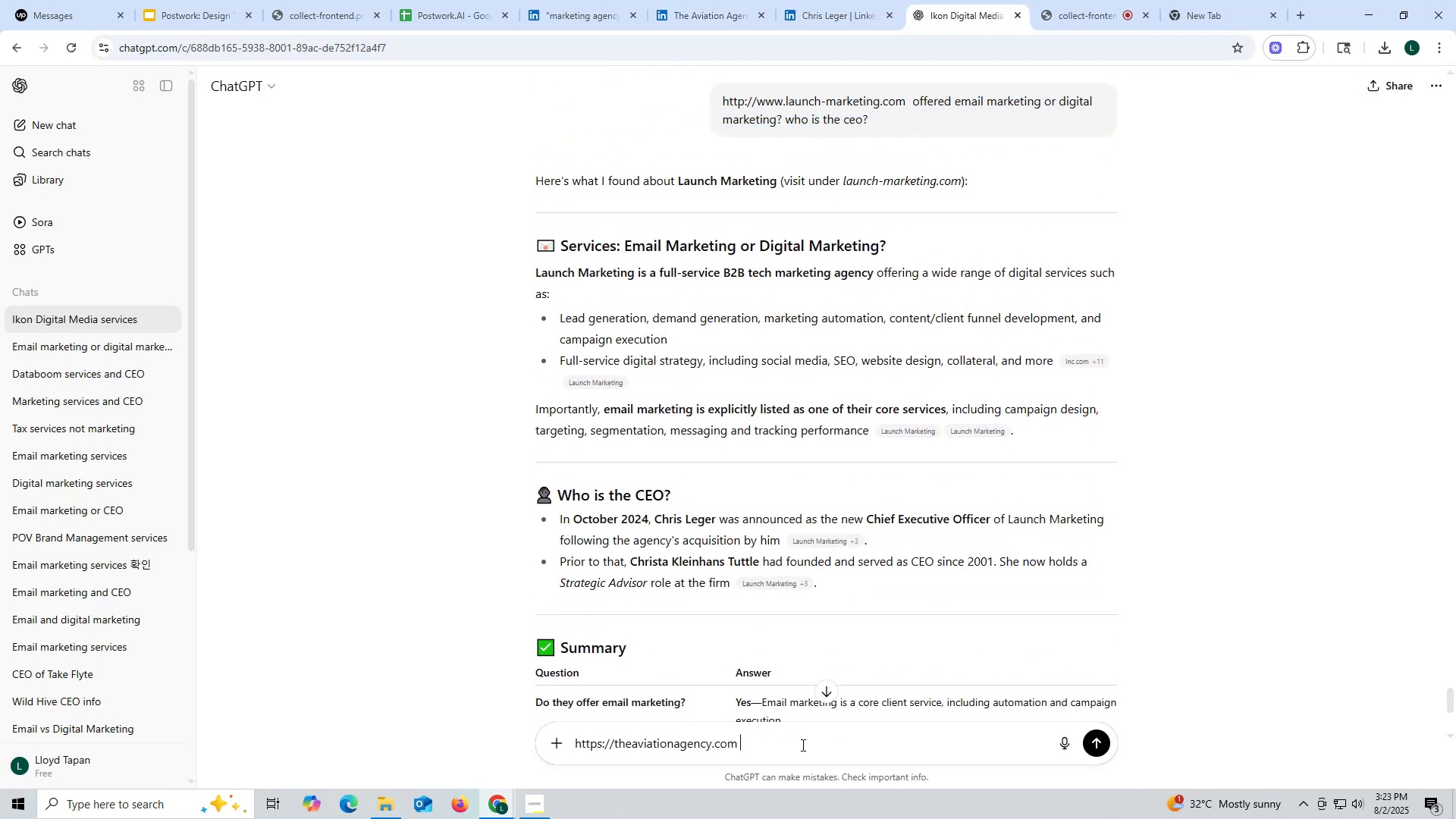 
key(Control+V)
 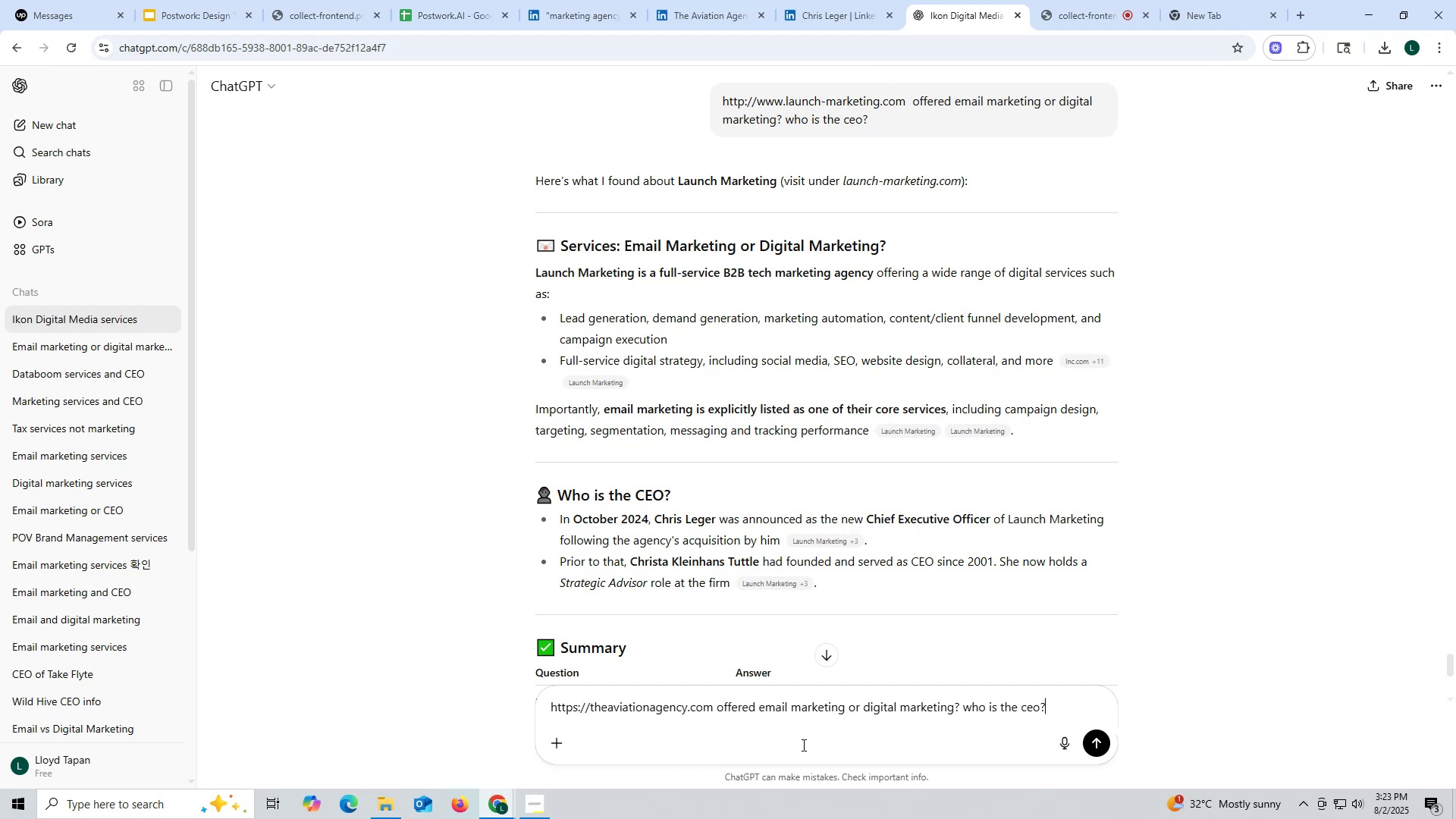 
key(Enter)
 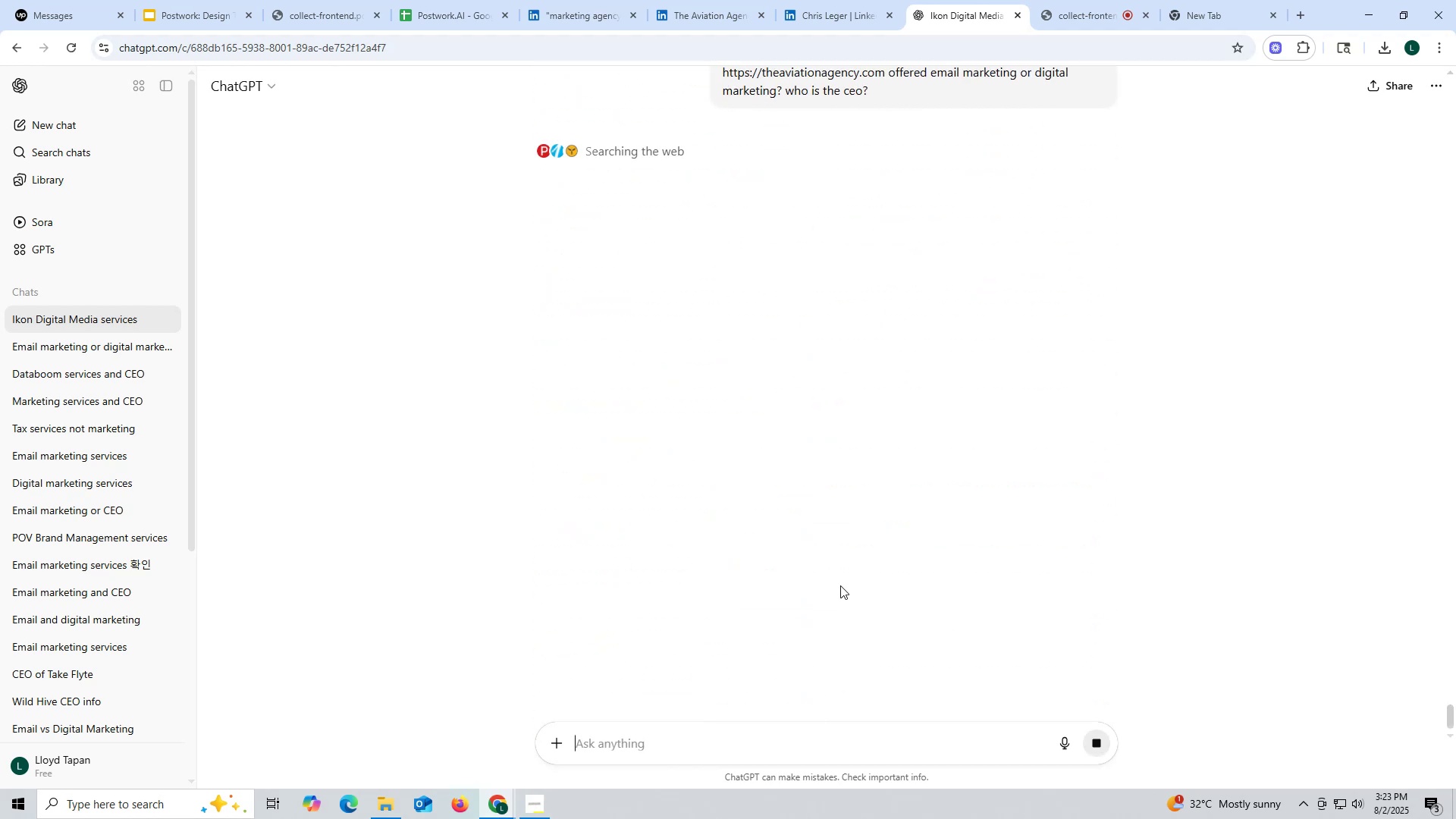 
wait(10.14)
 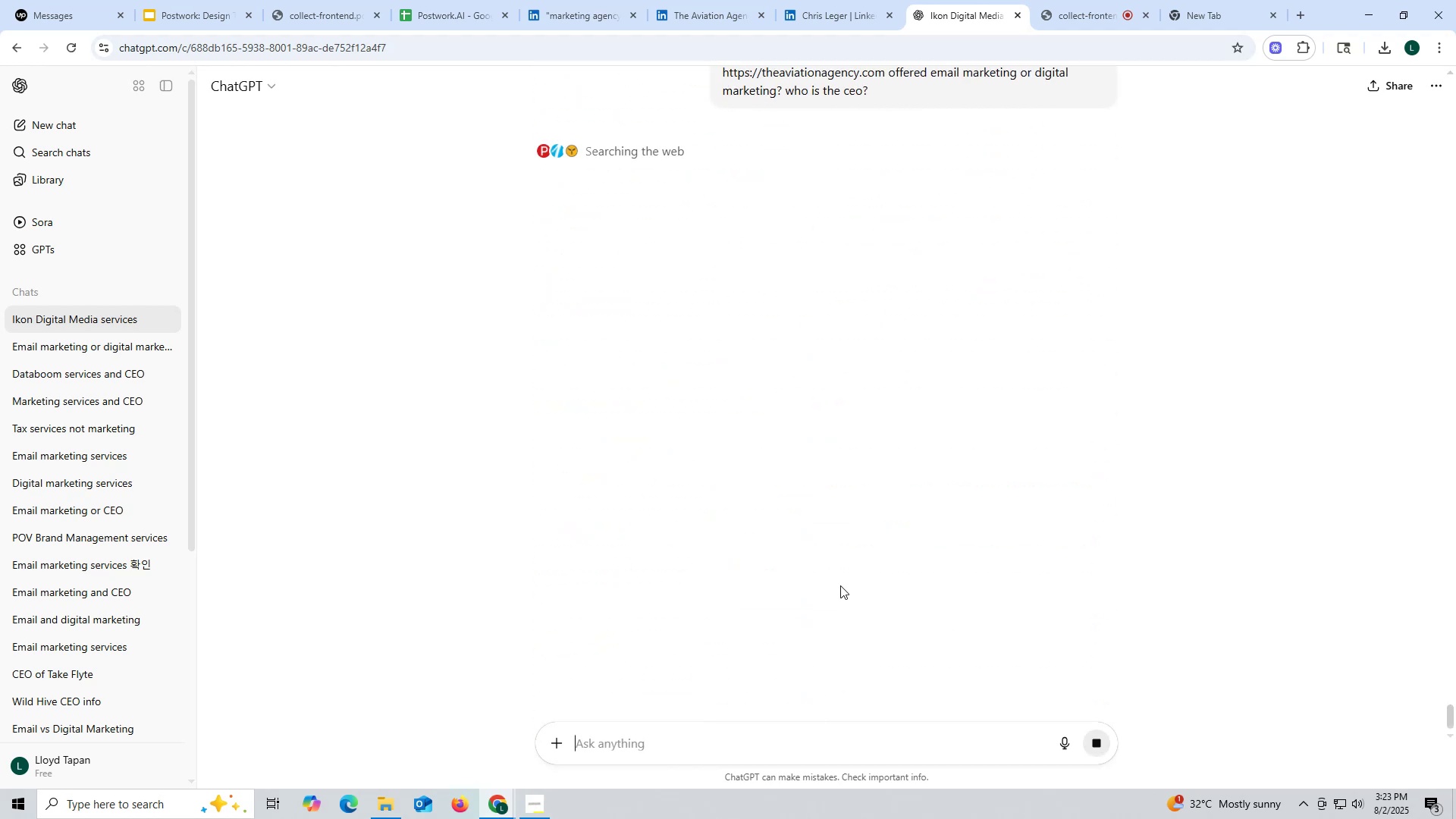 
scroll: coordinate [783, 420], scroll_direction: down, amount: 3.0
 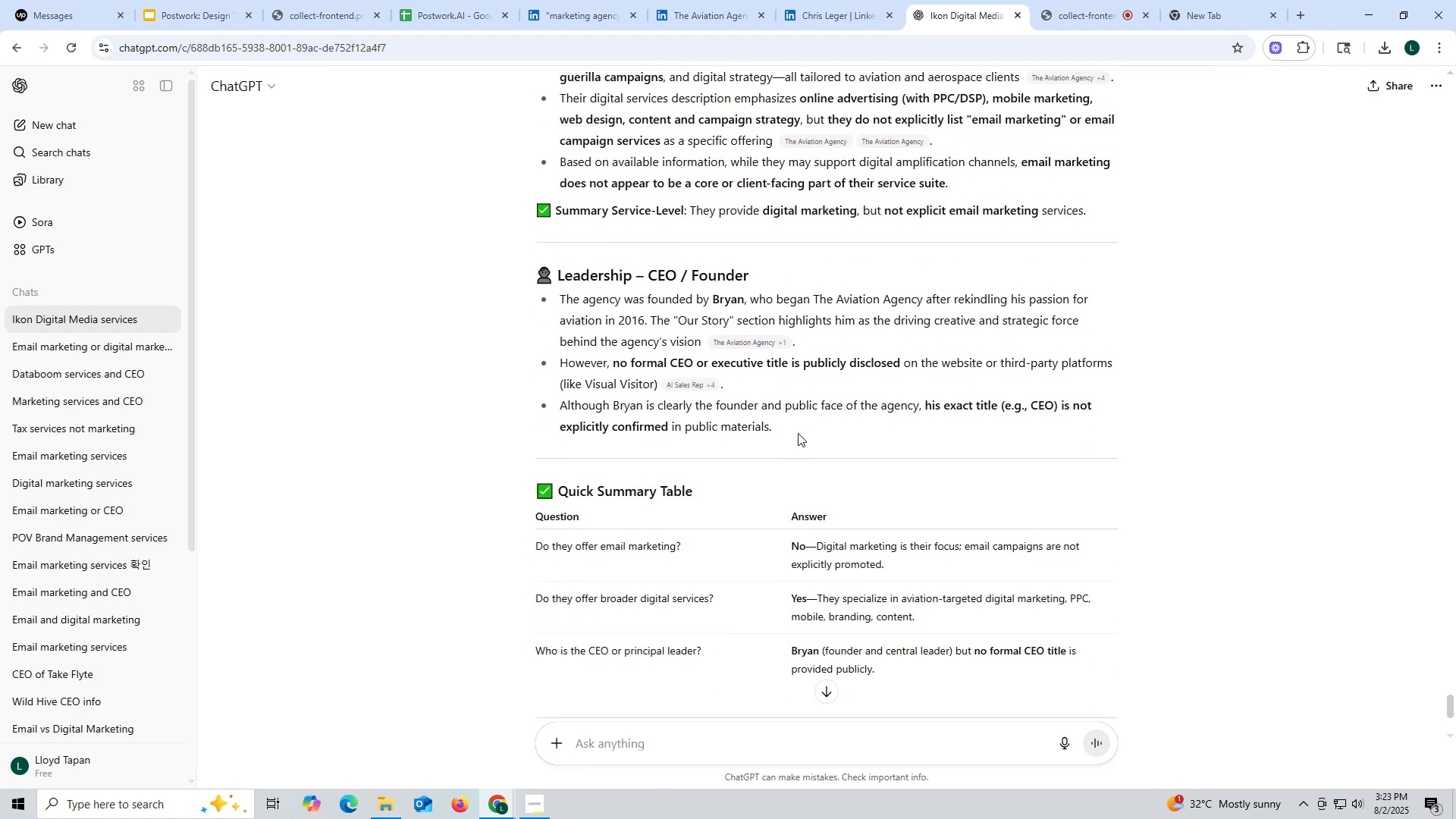 
scroll: coordinate [786, 425], scroll_direction: up, amount: 9.0
 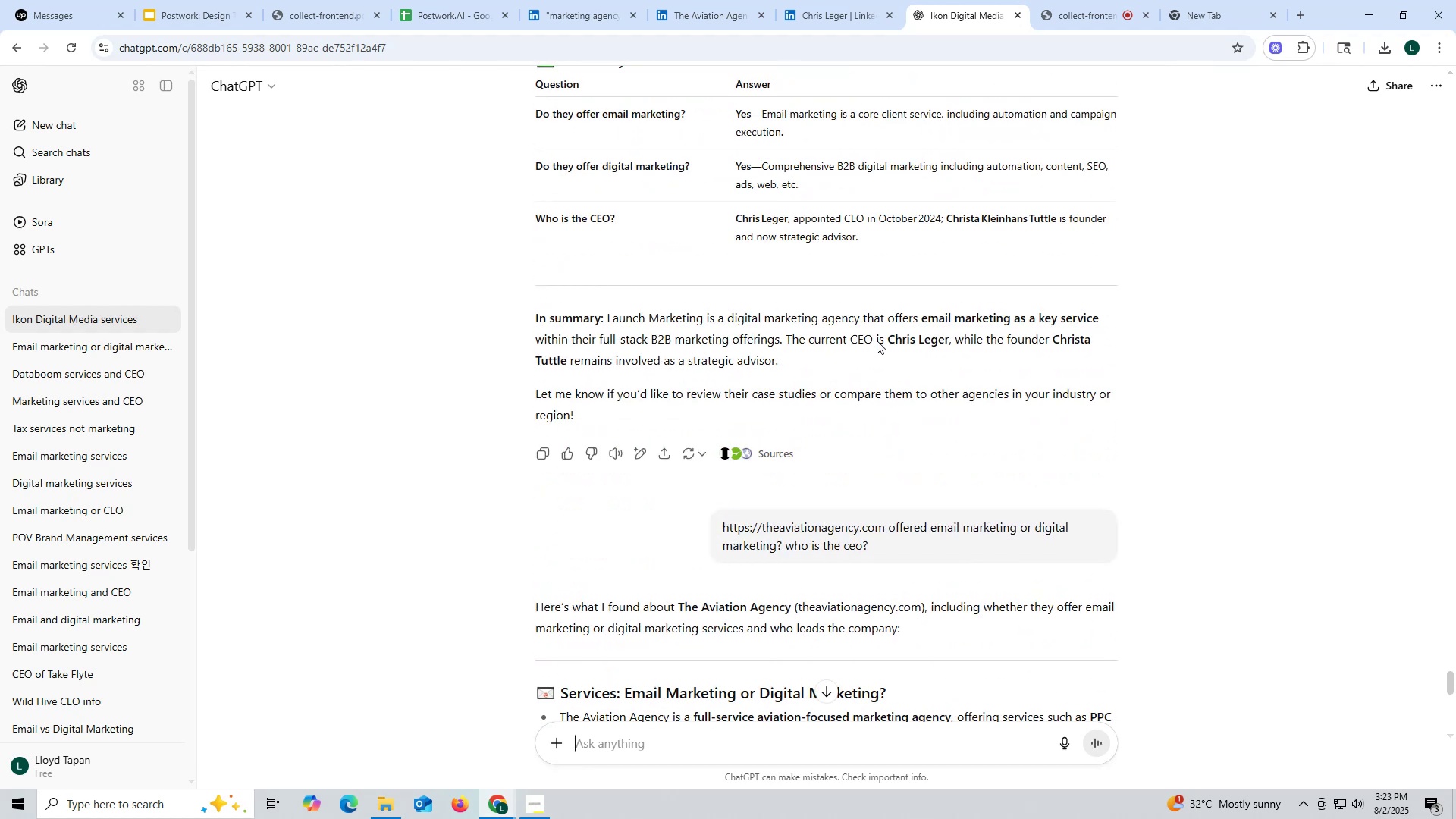 
scroll: coordinate [843, 312], scroll_direction: down, amount: 18.0
 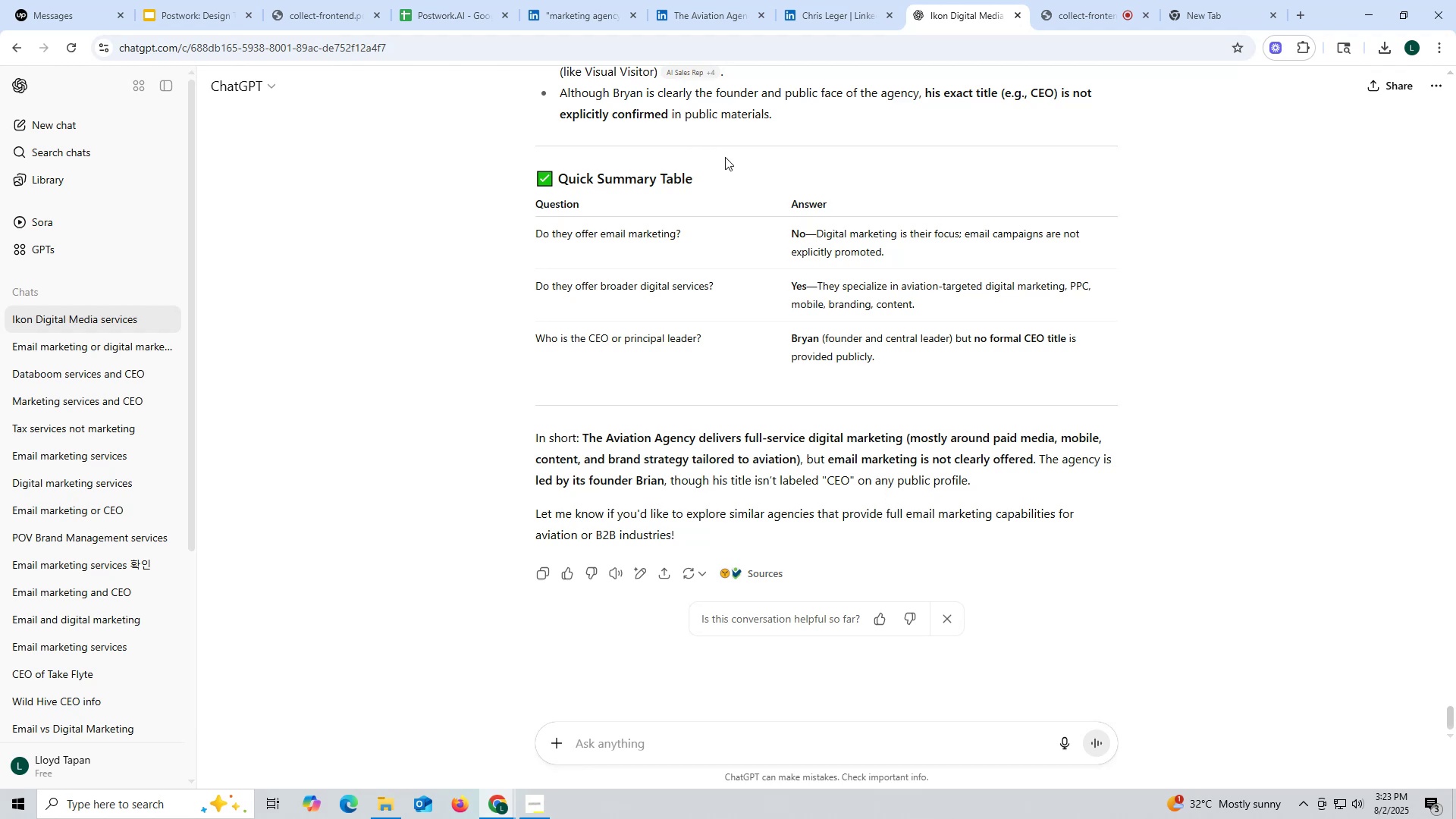 
left_click_drag(start_coordinate=[720, 11], to_coordinate=[711, 13])
 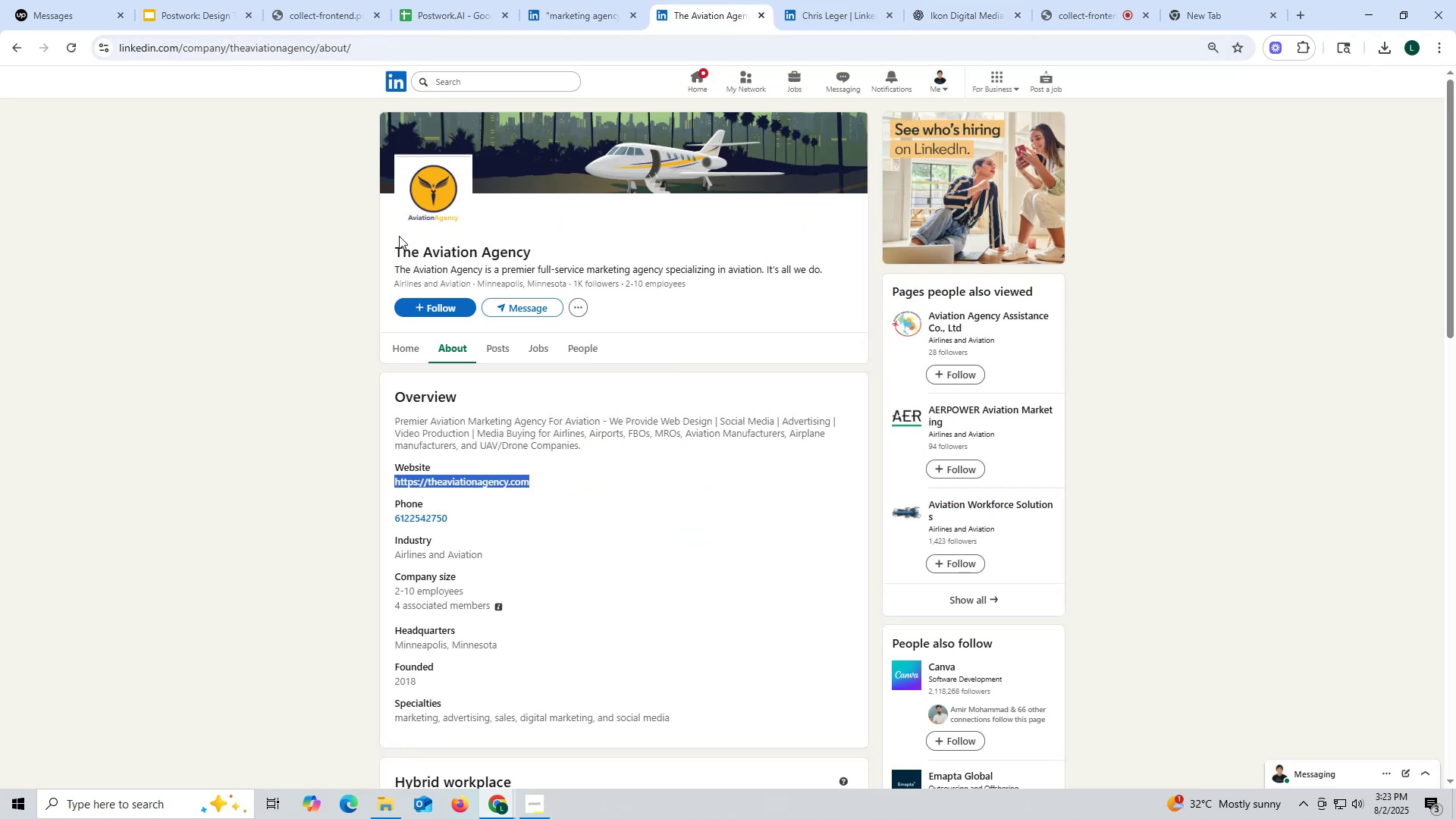 
left_click_drag(start_coordinate=[387, 246], to_coordinate=[563, 246])
 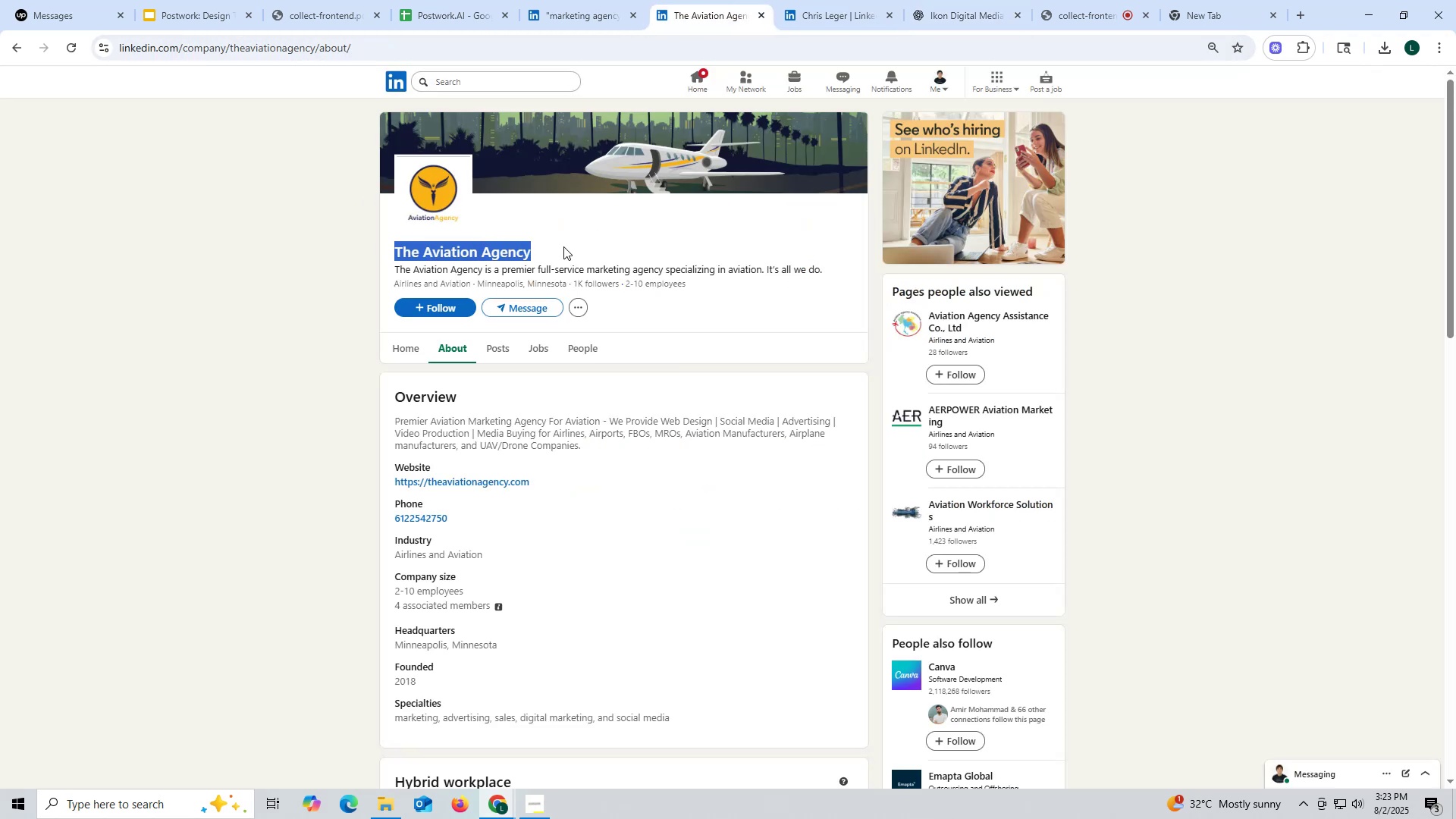 
key(Control+ControlLeft)
 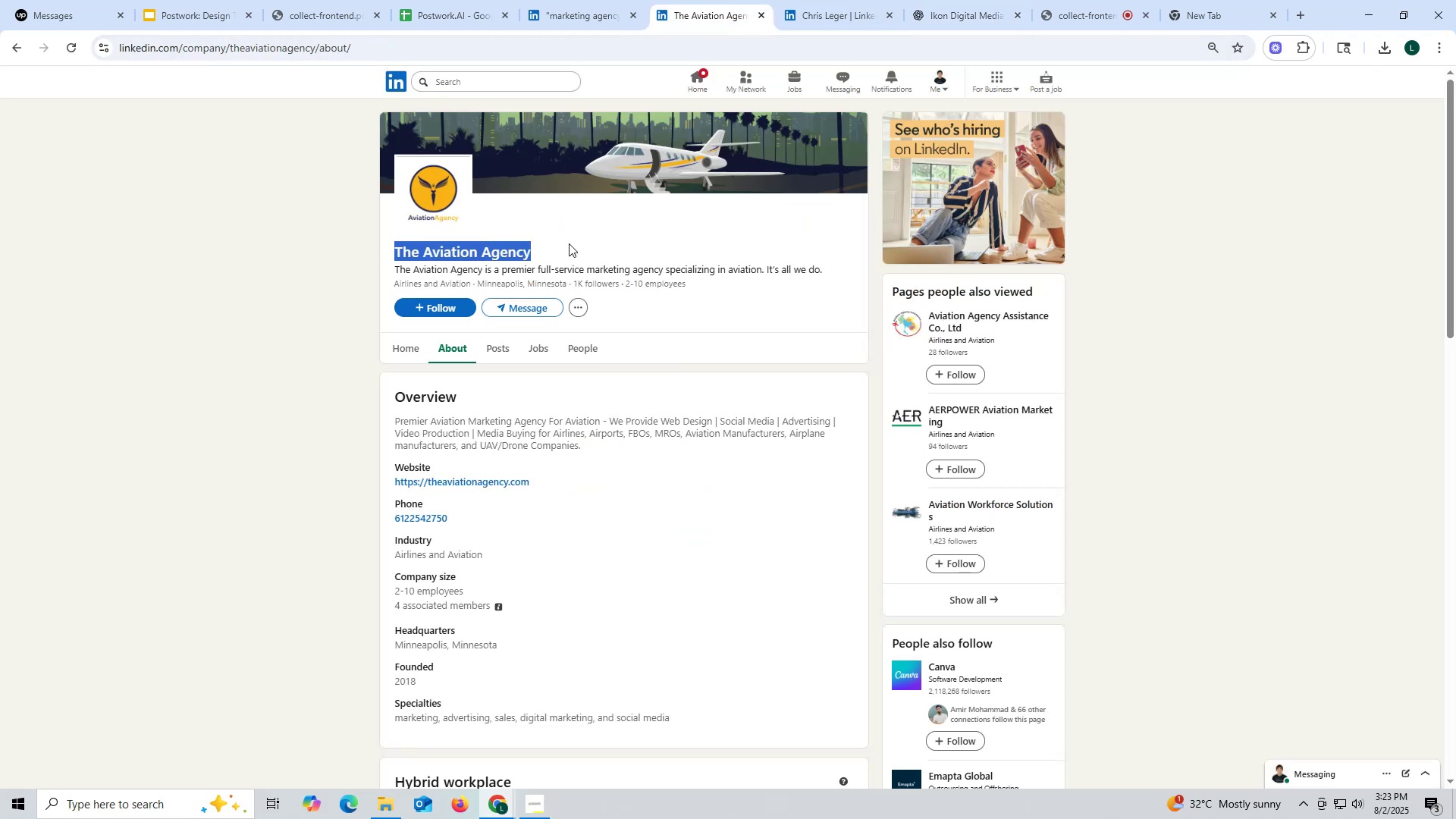 
key(Control+C)
 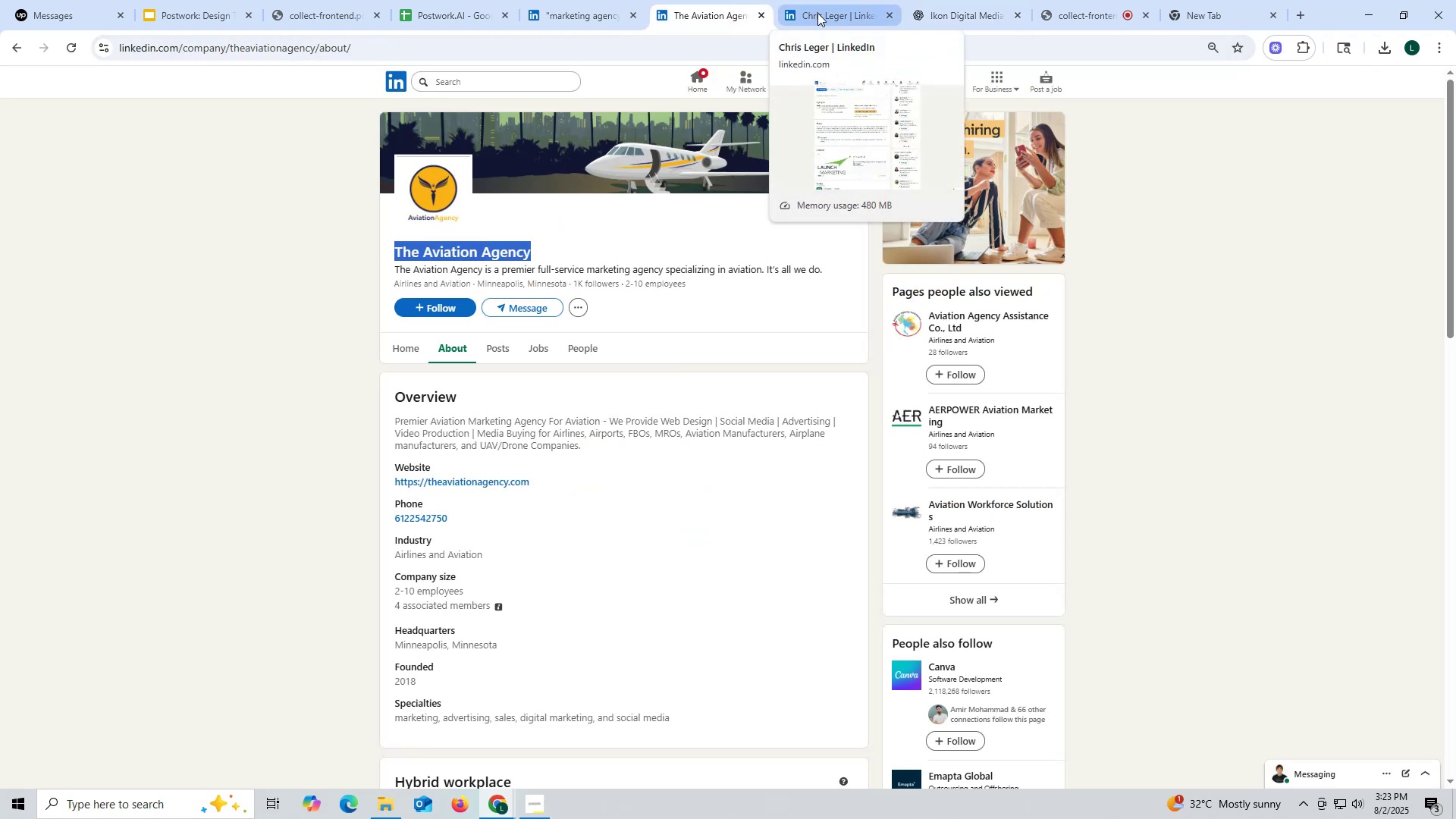 
left_click([817, 13])
 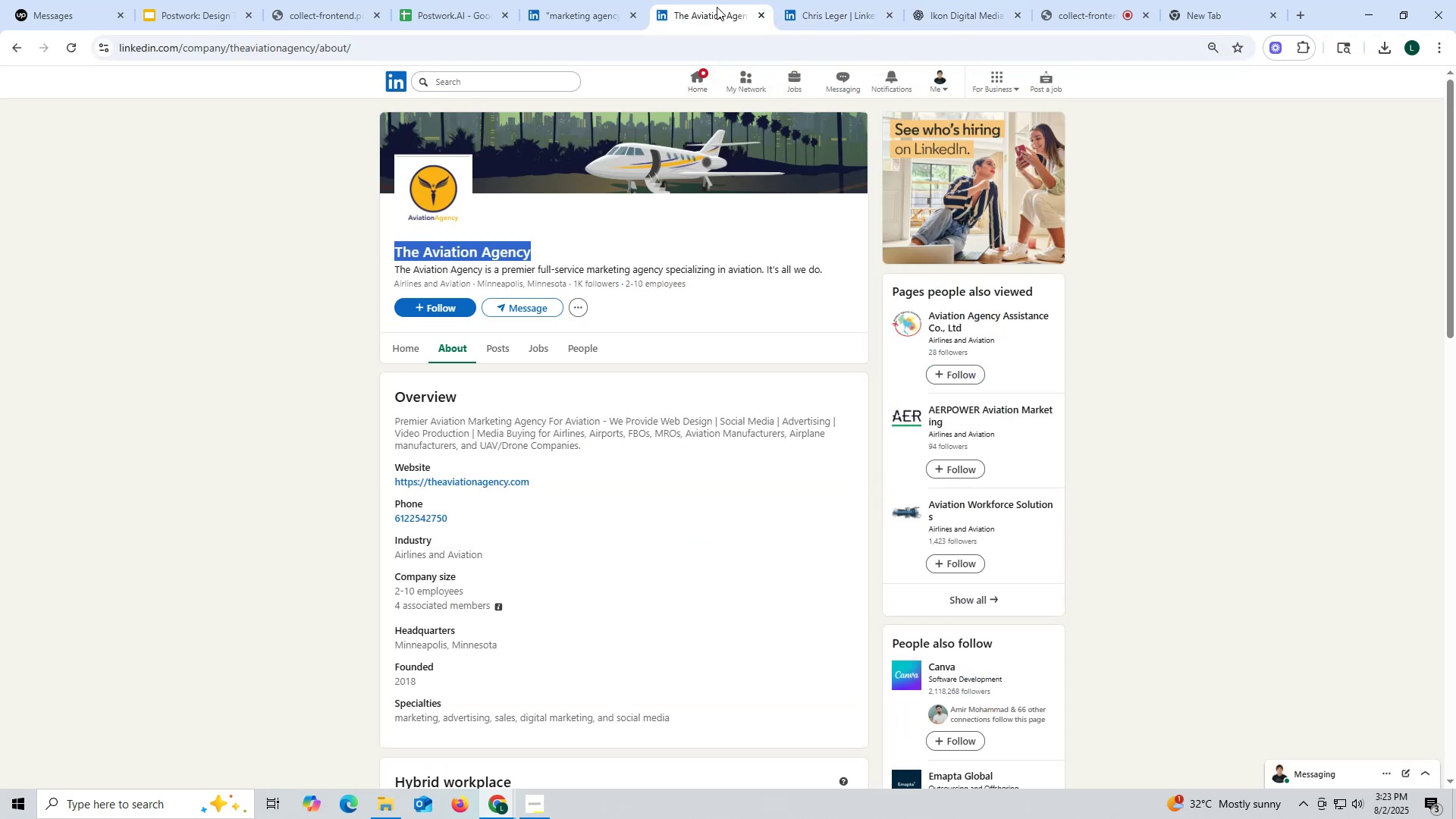 
wait(5.26)
 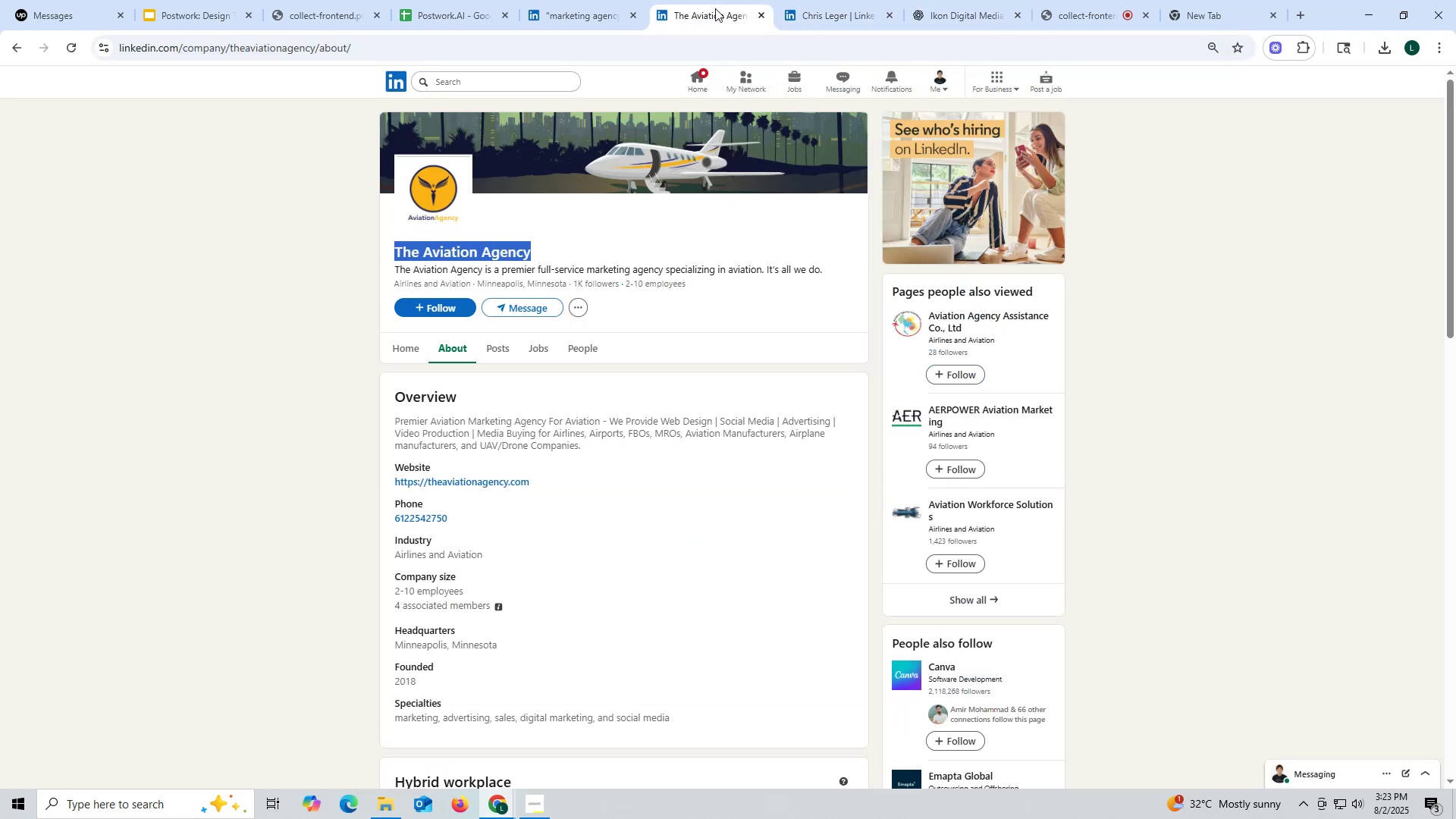 
left_click([954, 10])
 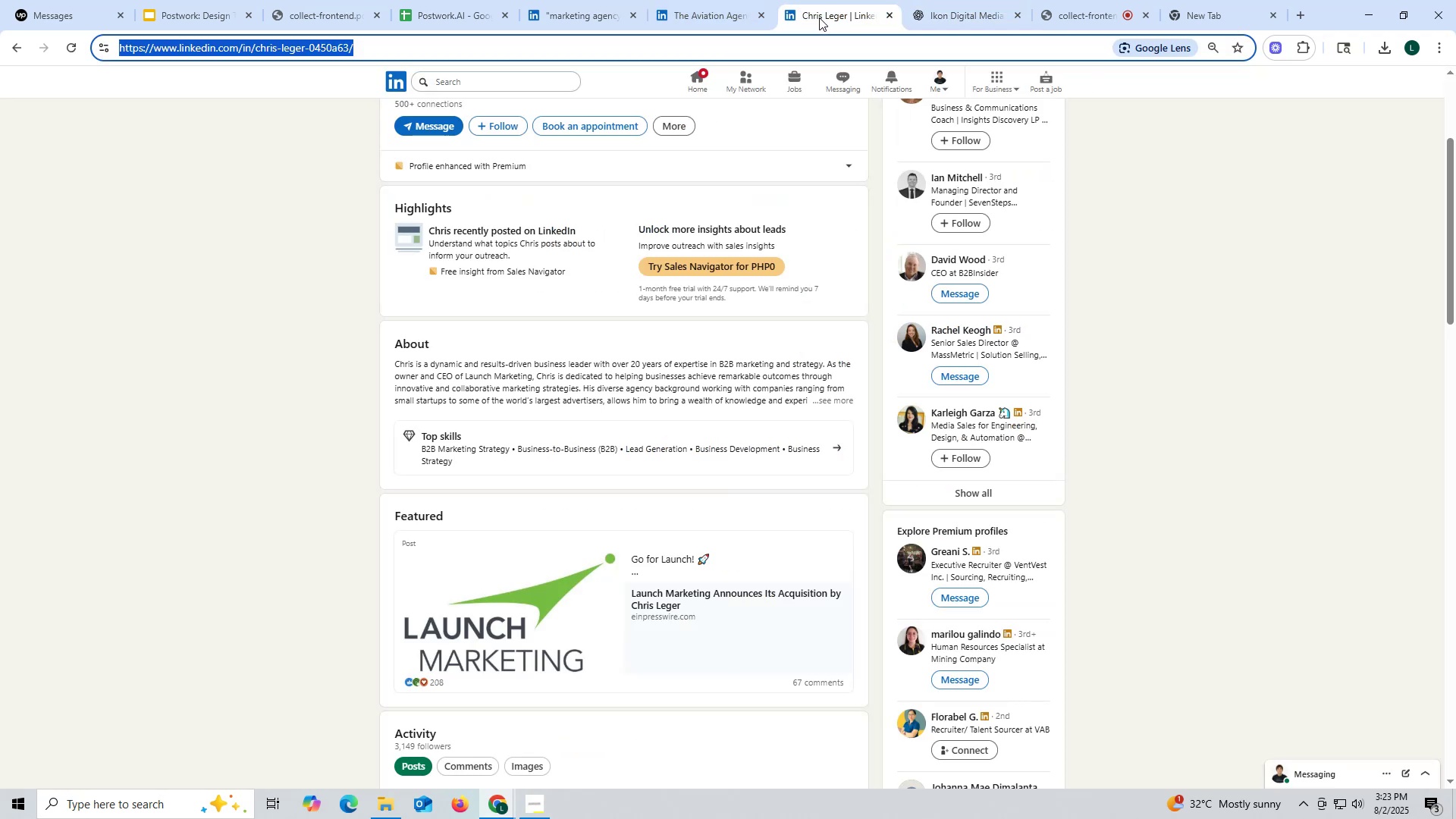 
key(Control+ControlLeft)
 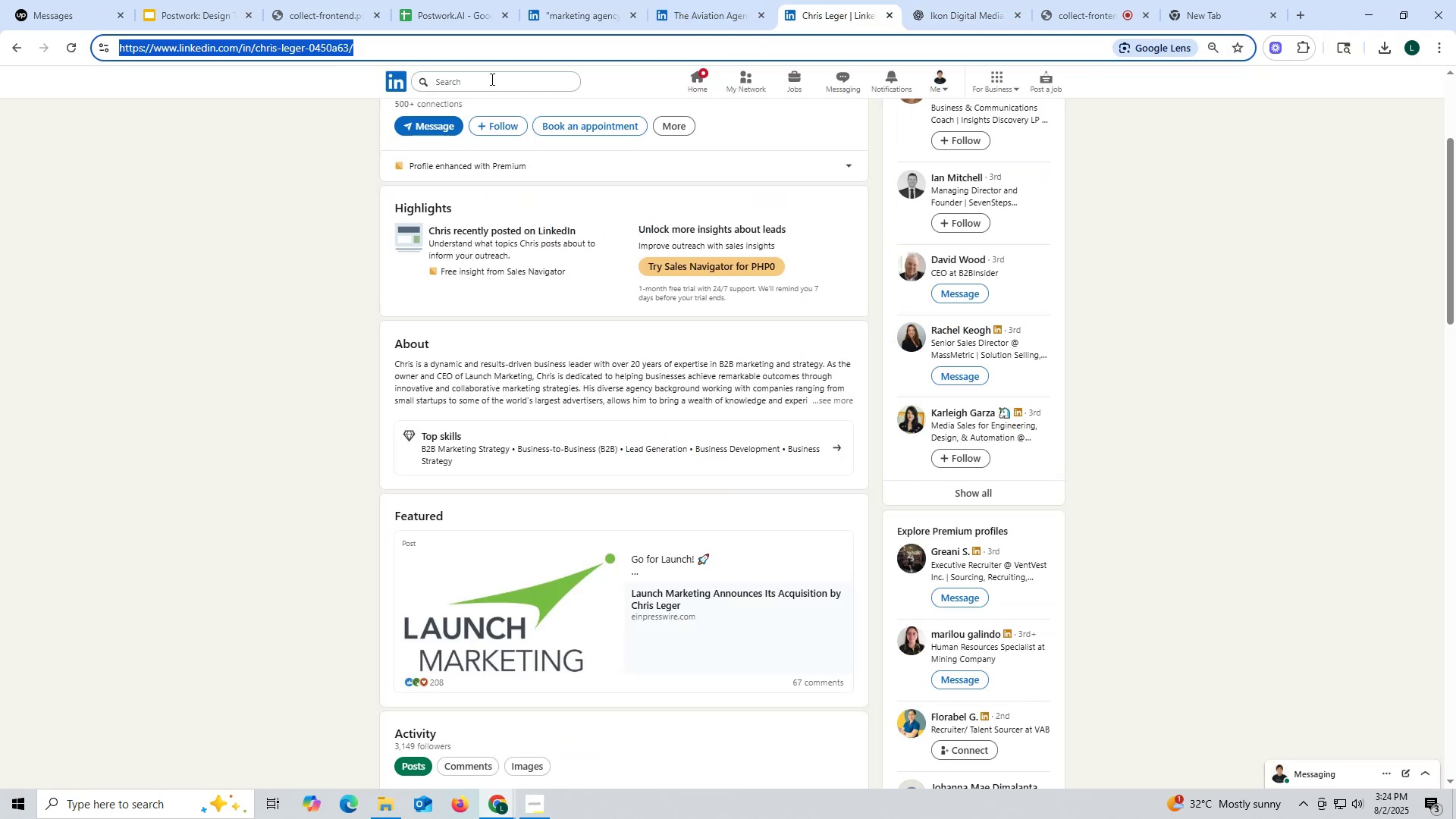 
key(Control+V)
 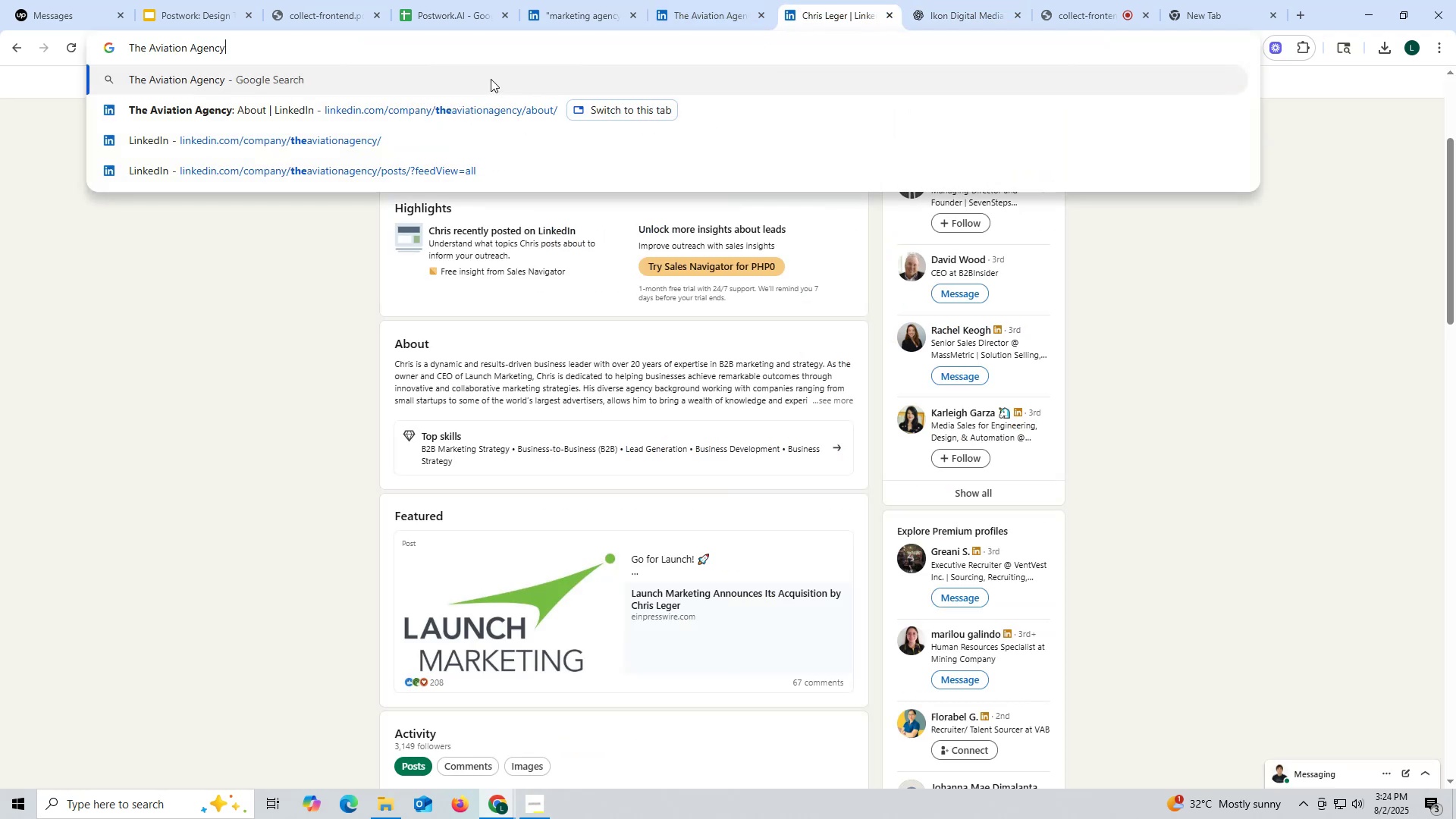 
type( ceo  l)
 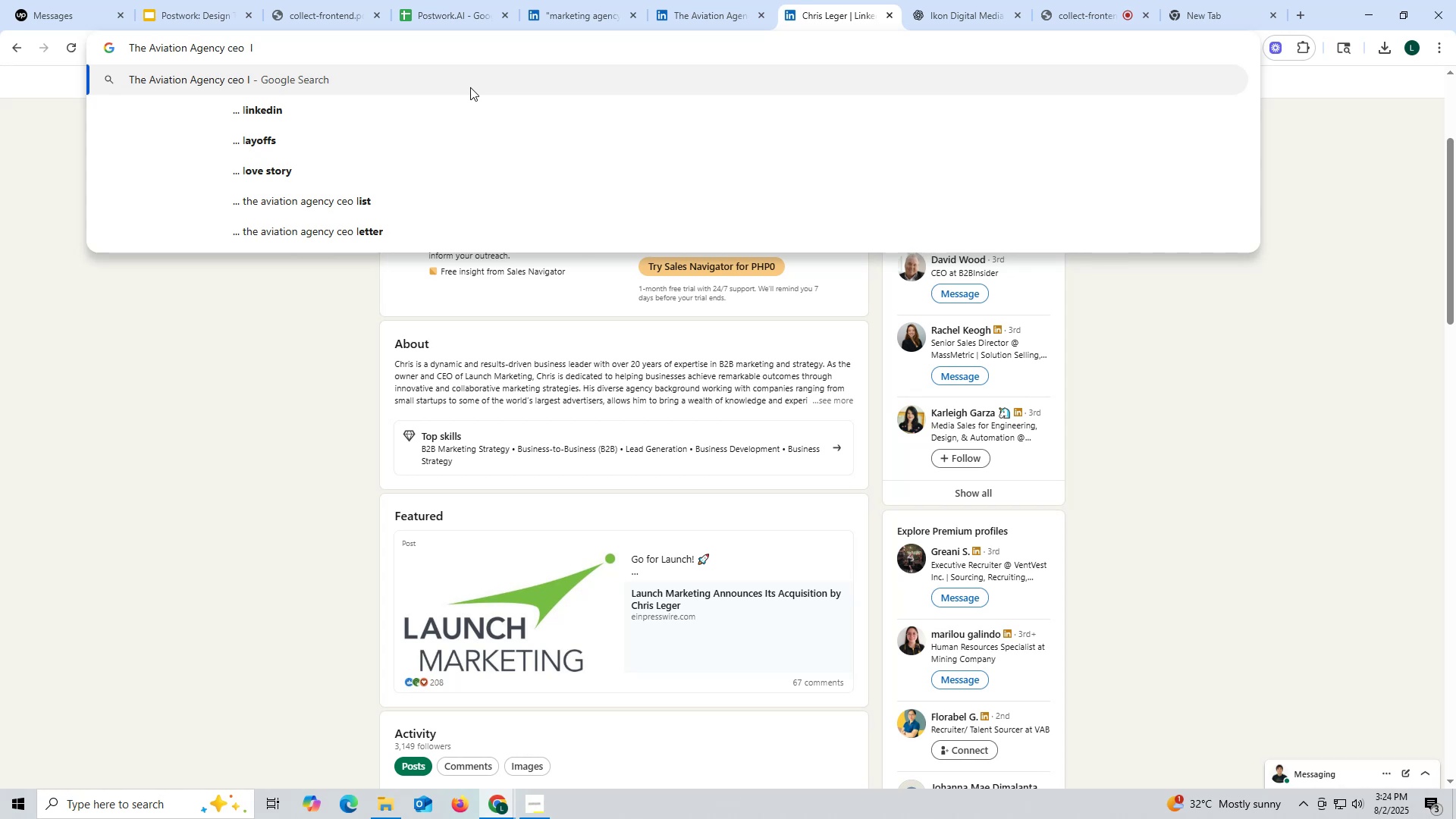 
wait(6.82)
 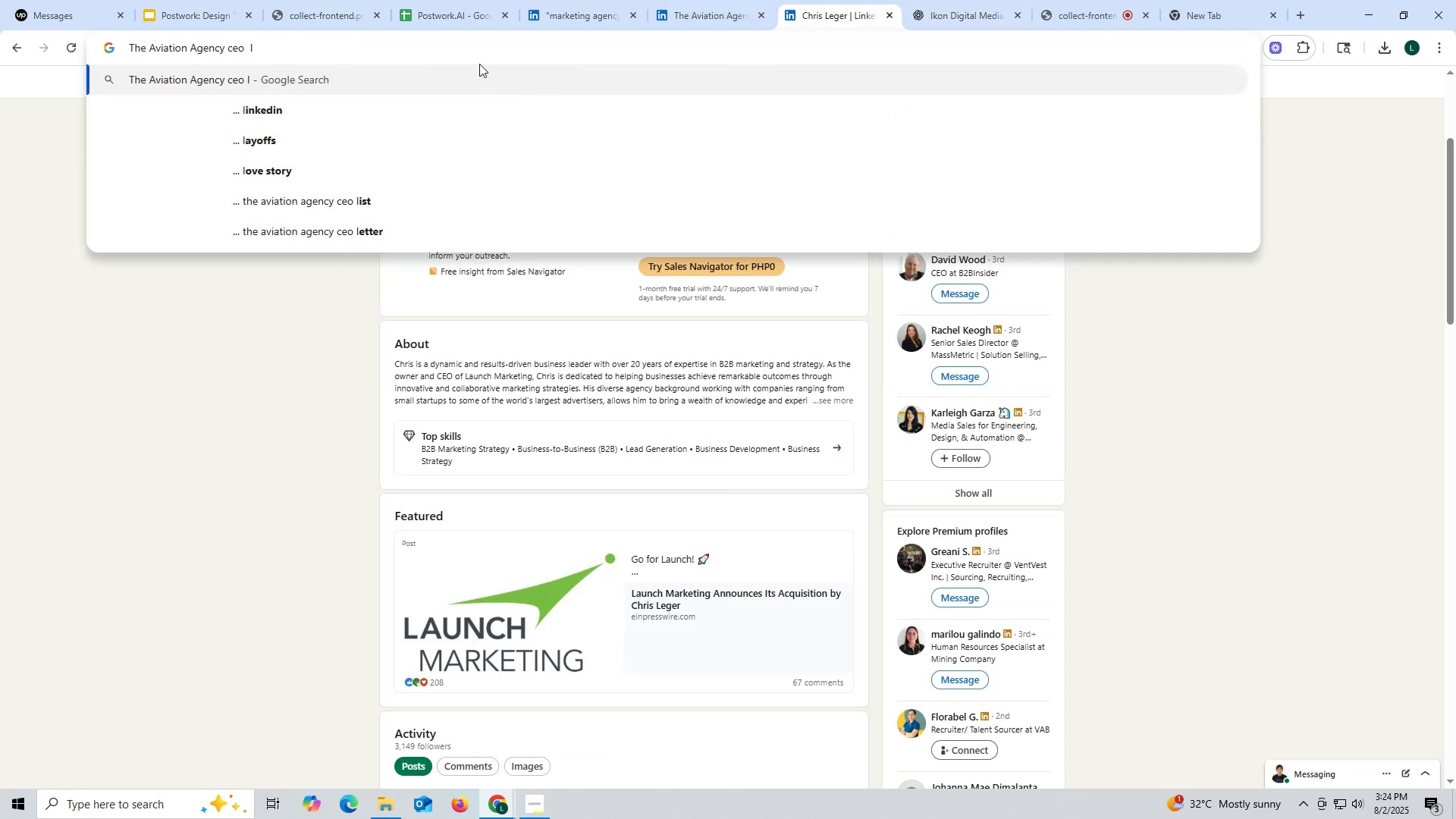 
left_click([278, 113])
 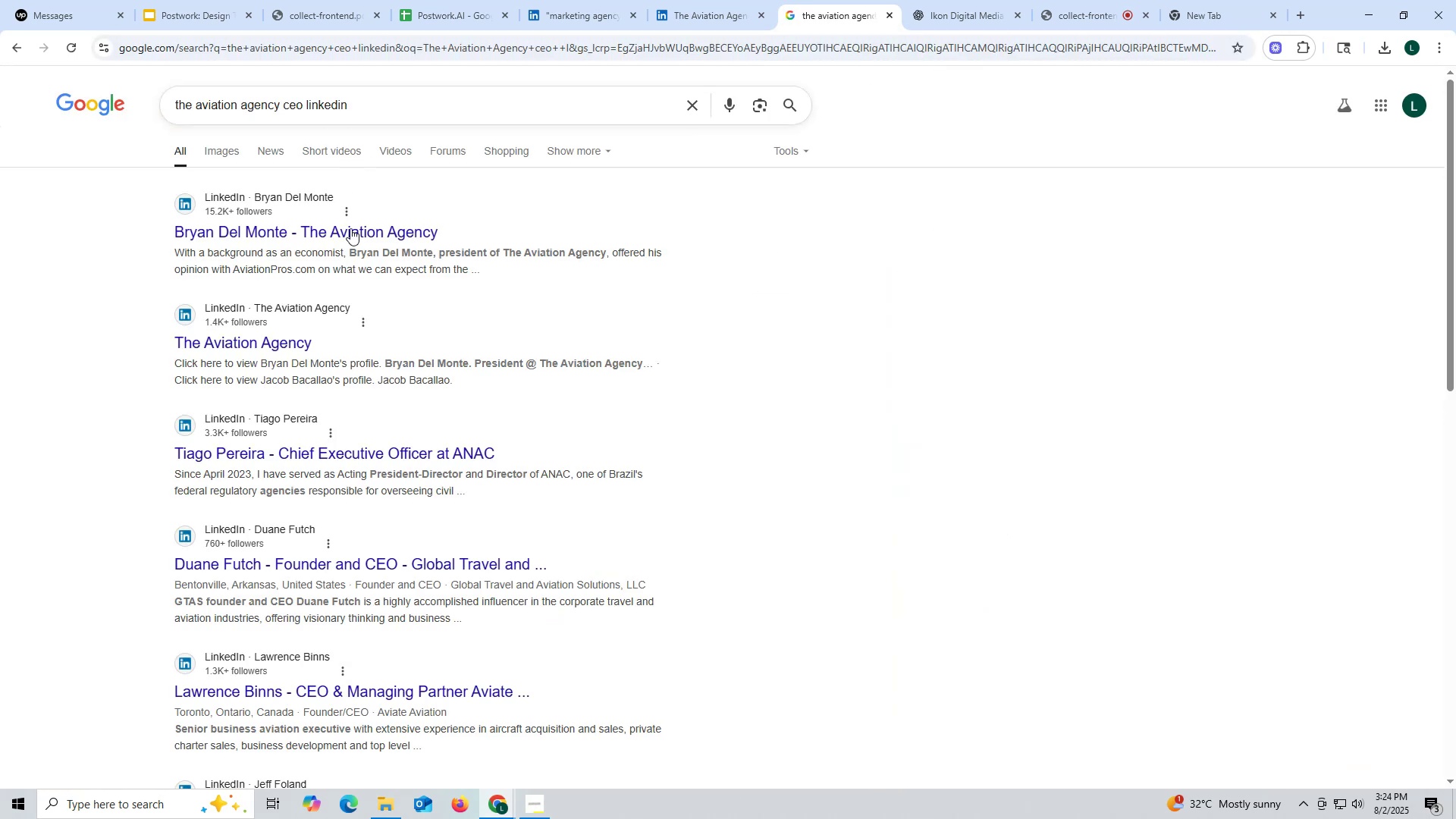 
left_click([359, 233])
 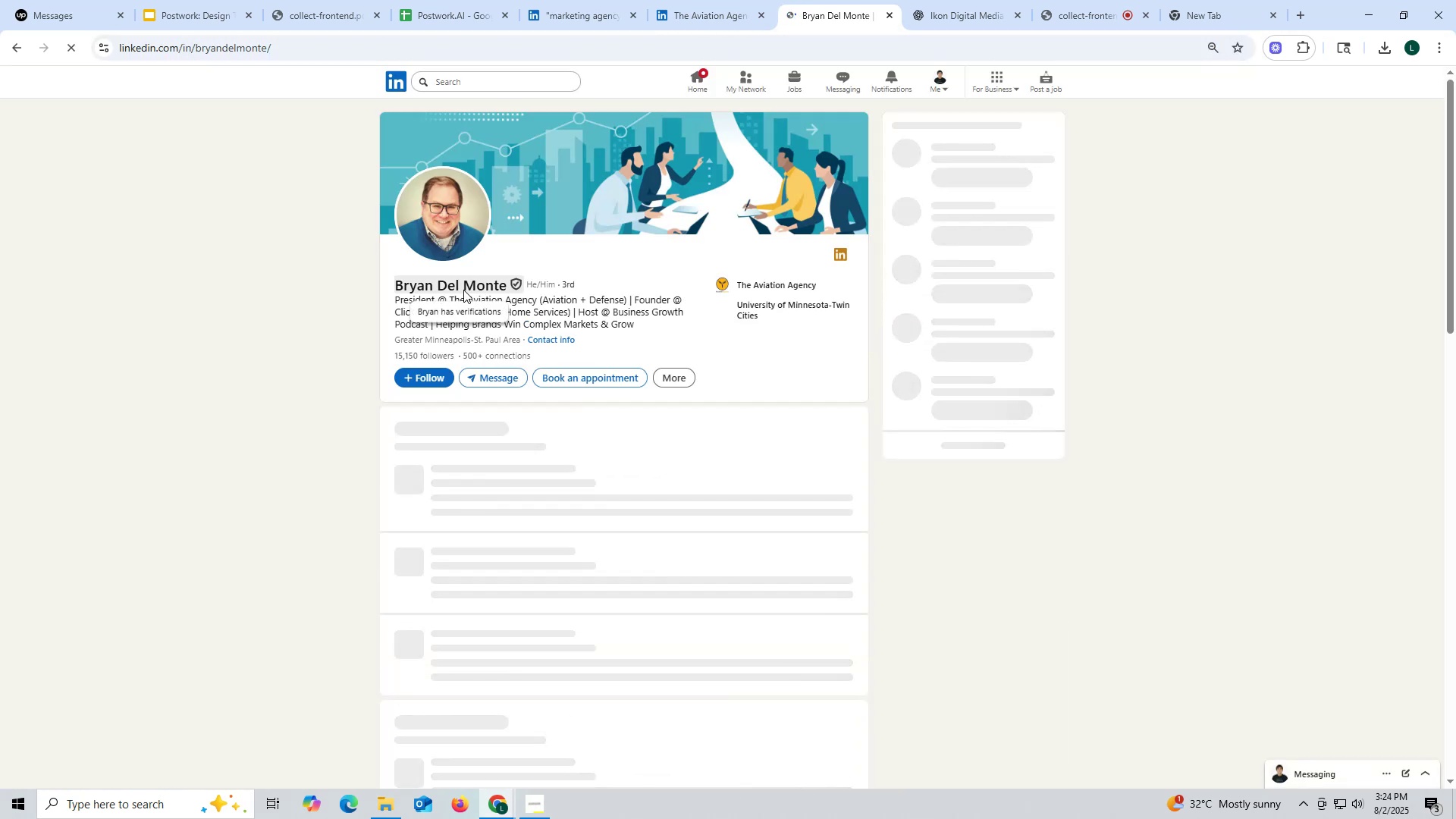 
scroll: coordinate [551, 366], scroll_direction: down, amount: 15.0
 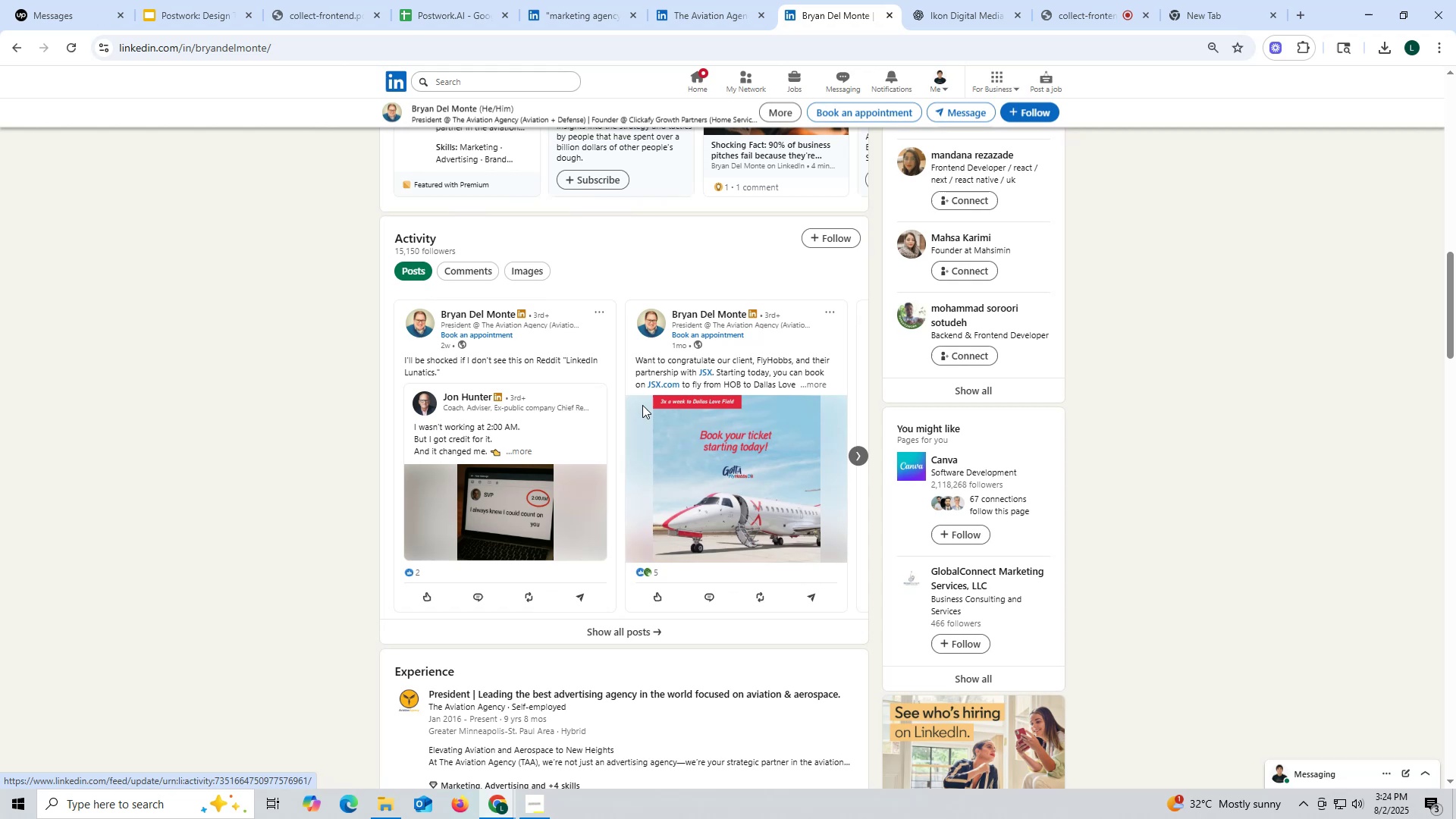 
scroll: coordinate [660, 406], scroll_direction: up, amount: 15.0
 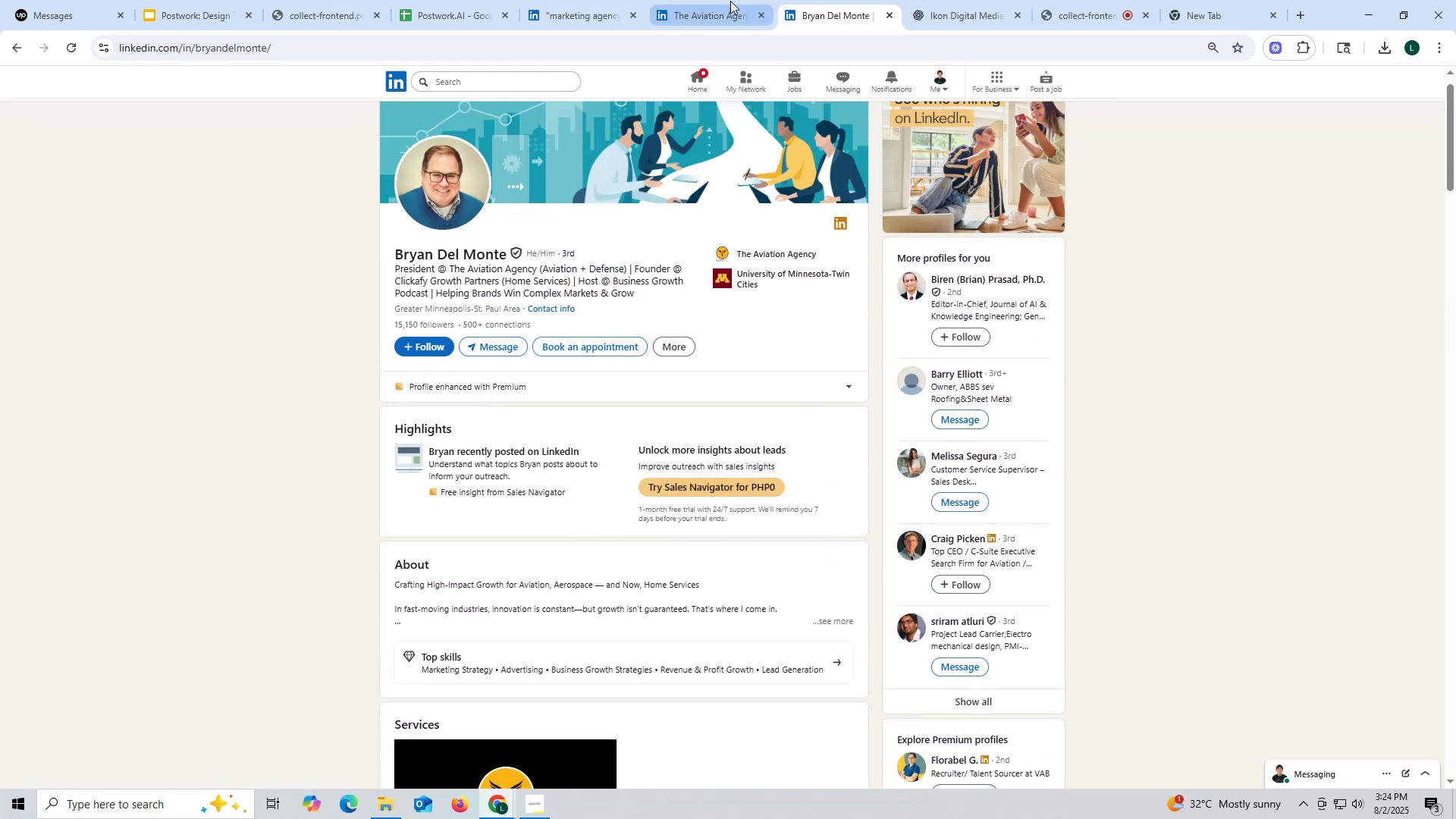 
left_click([714, 6])
 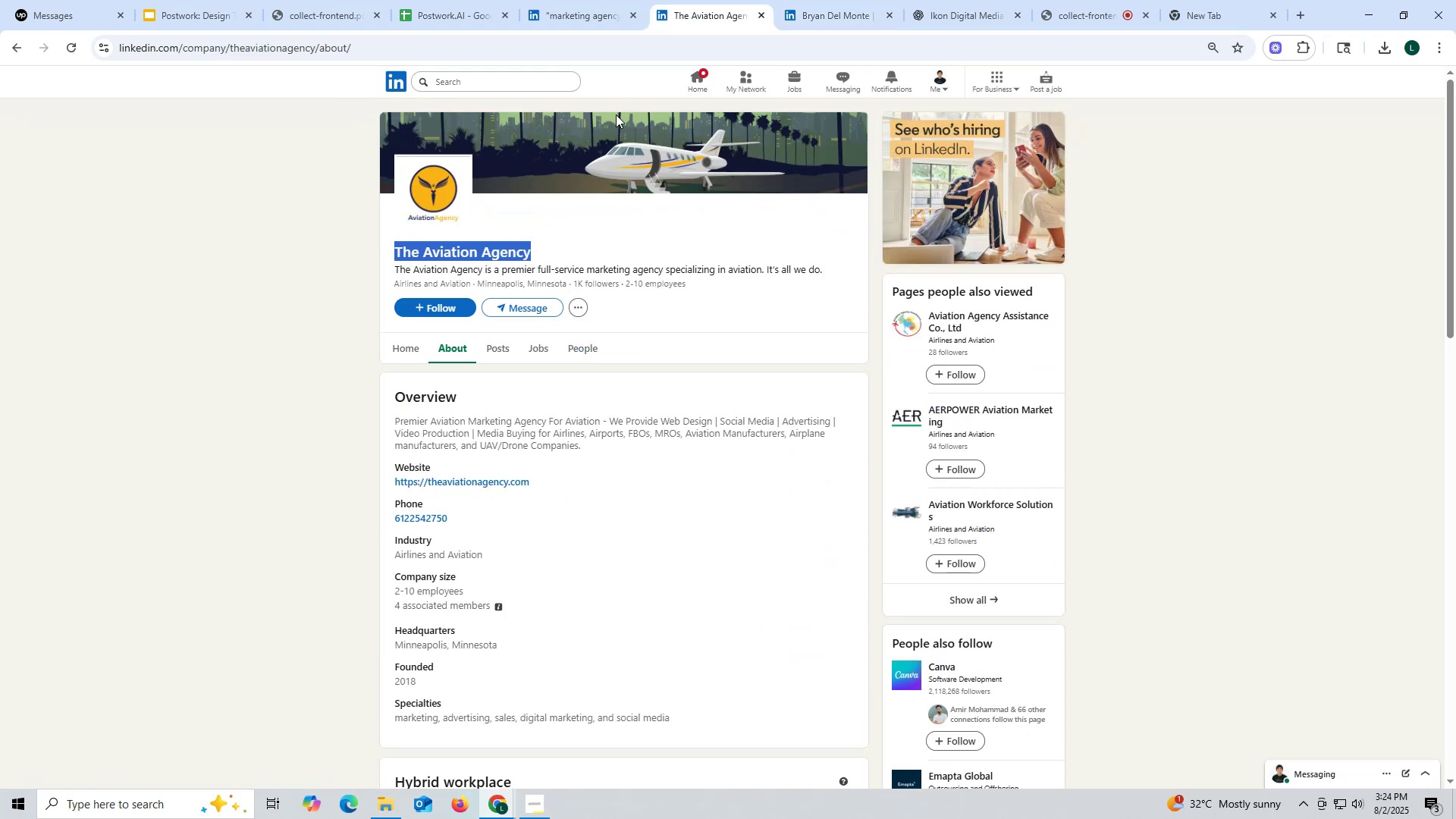 
key(Control+ControlLeft)
 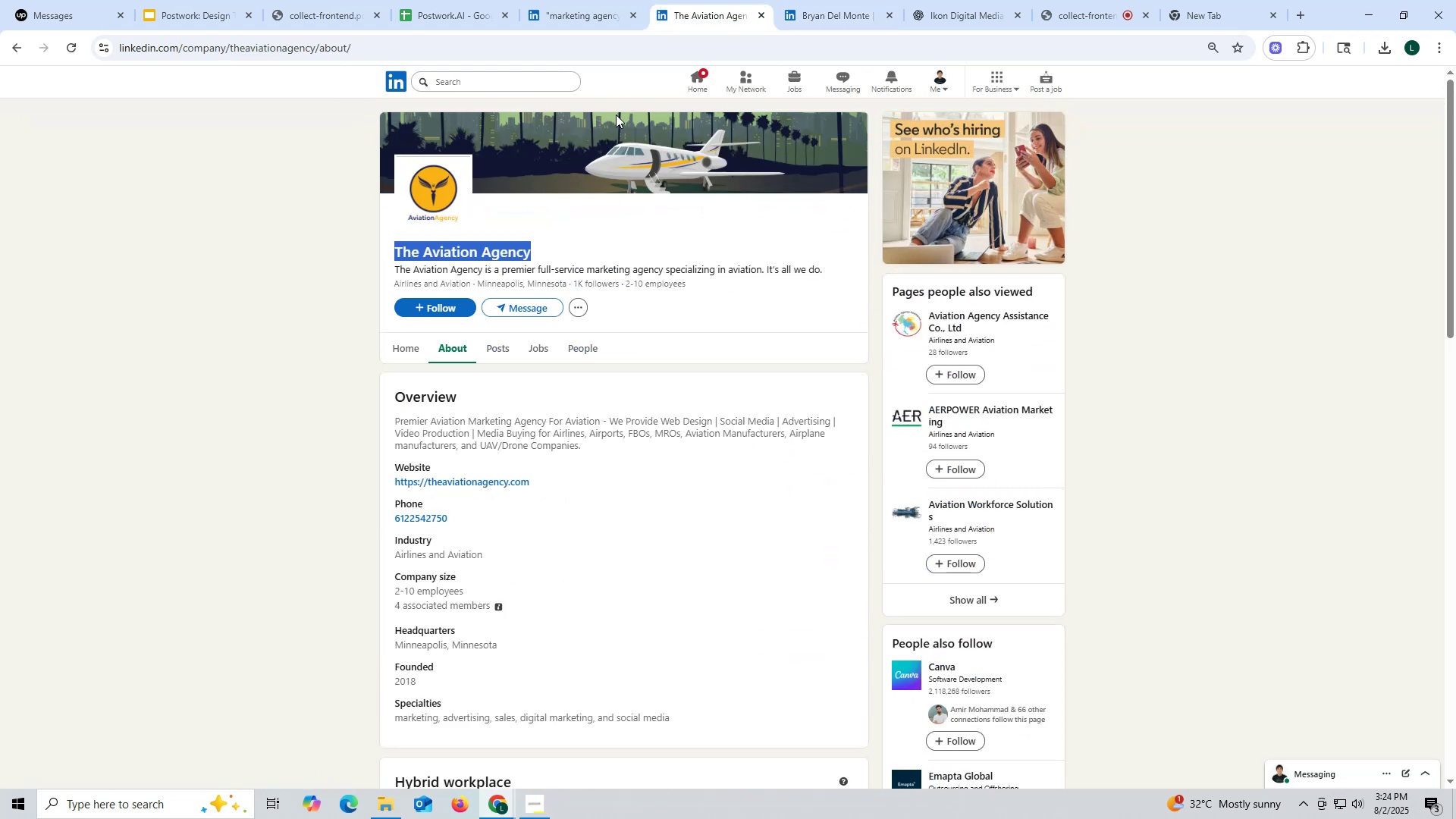 
key(Control+C)
 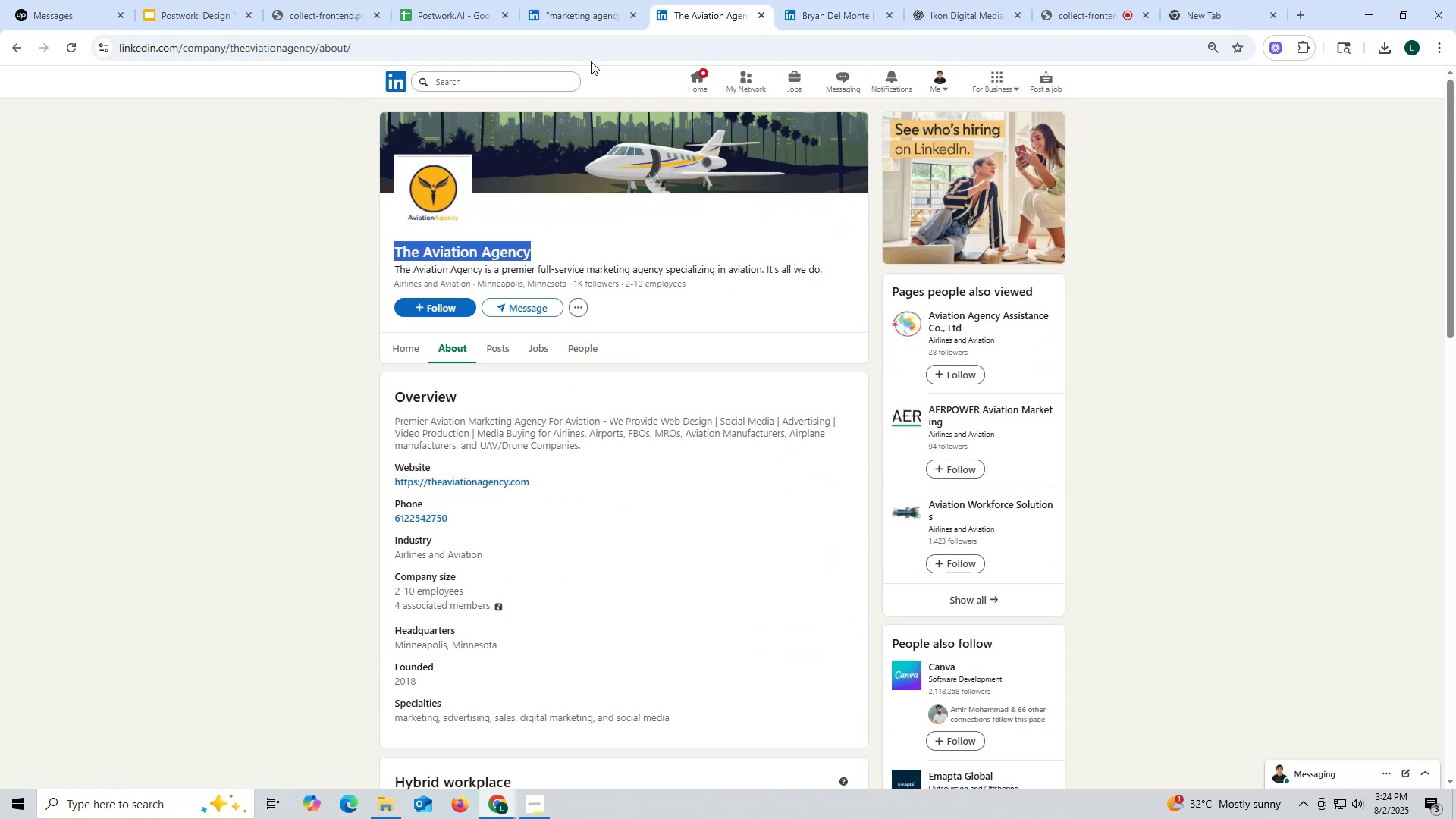 
key(Control+ControlLeft)
 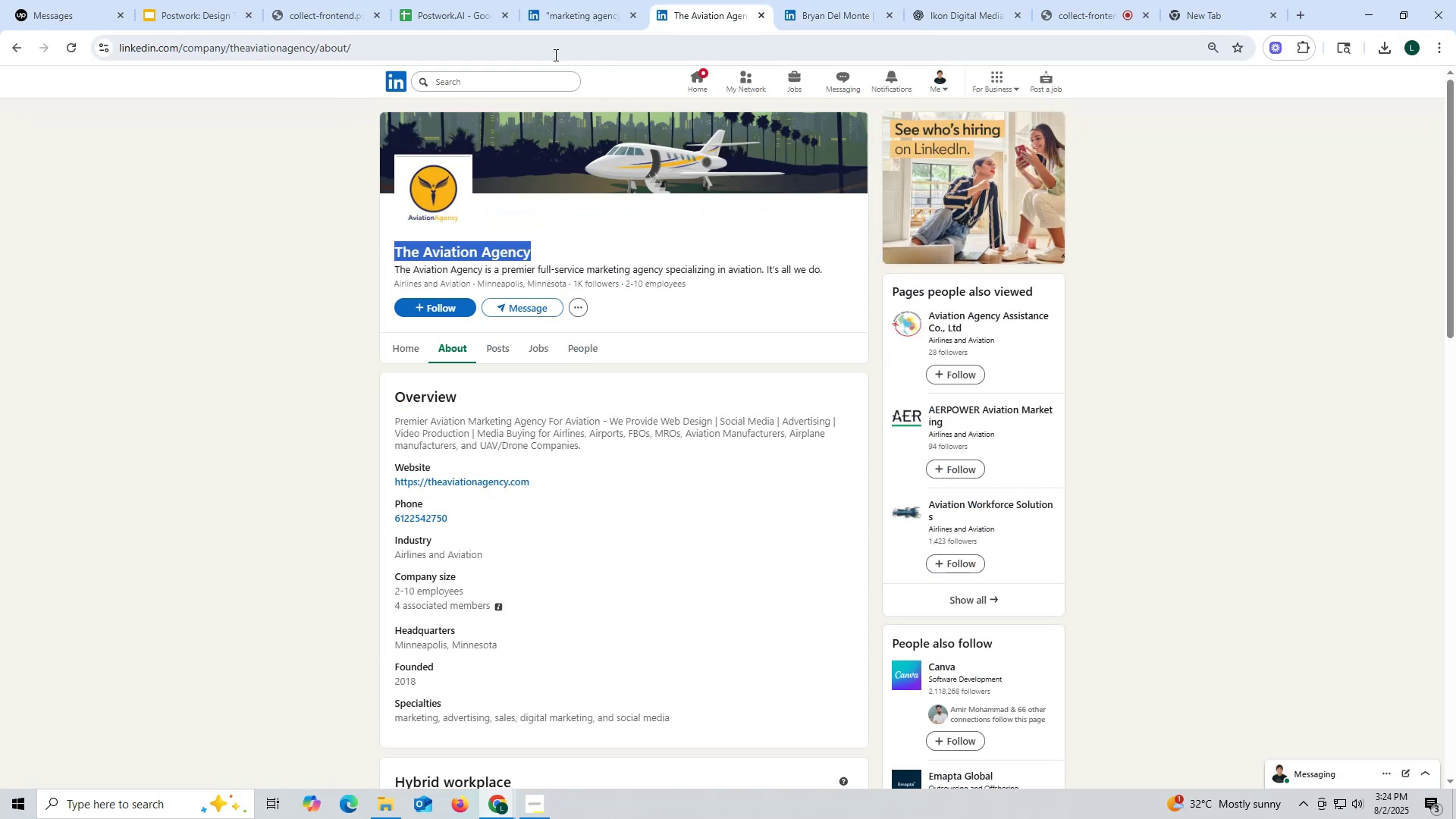 
key(Control+C)
 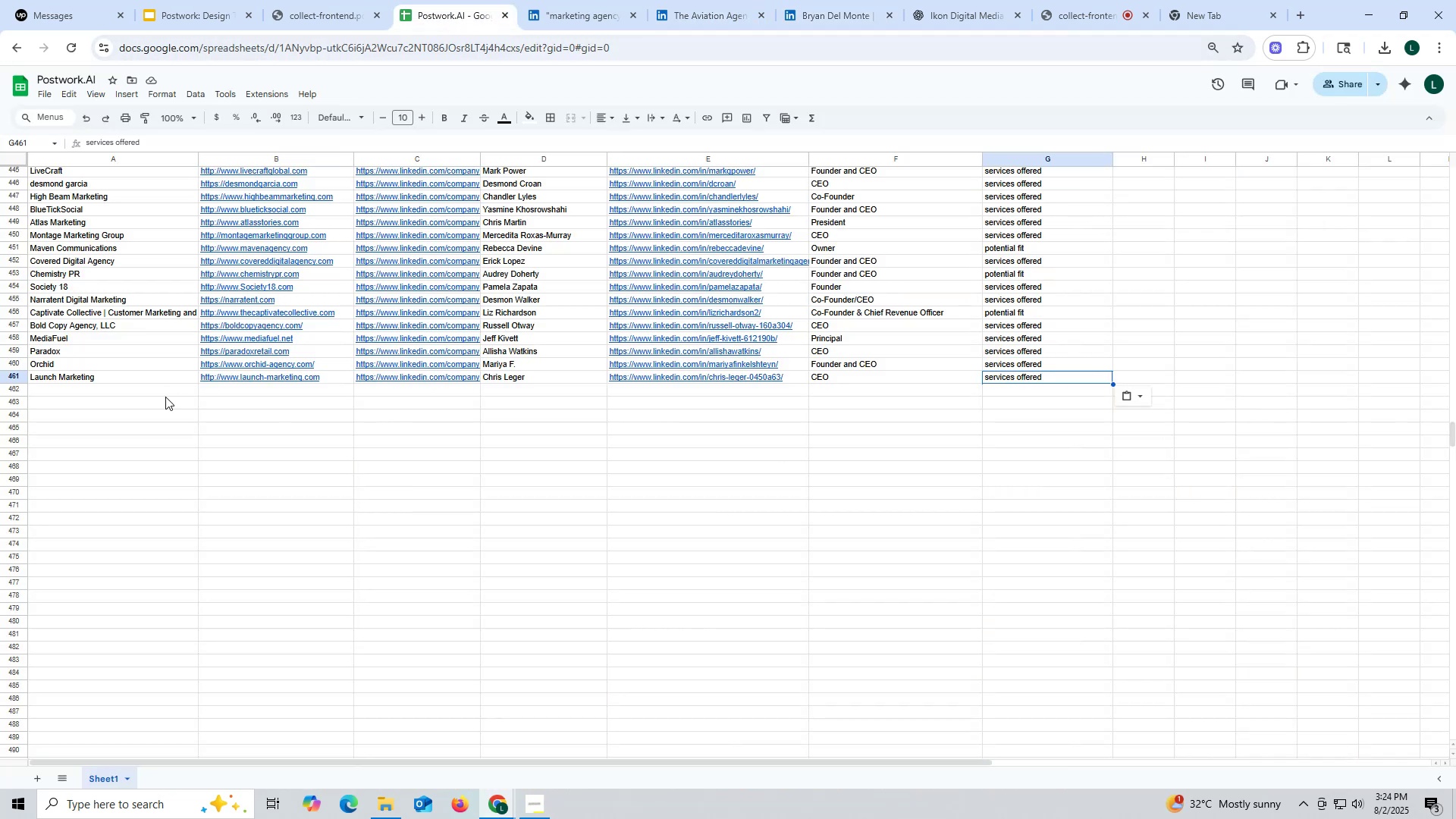 
left_click([162, 389])
 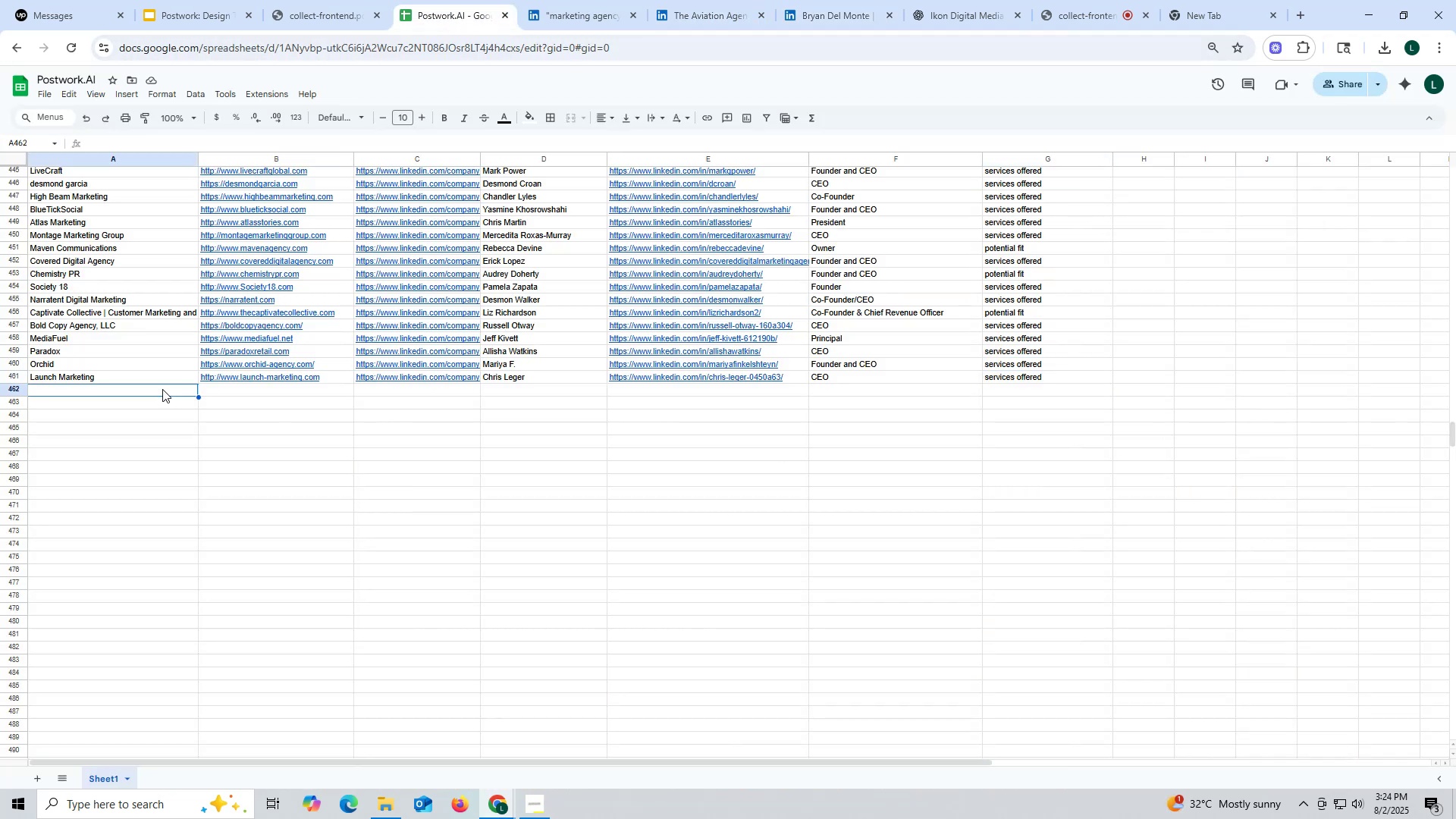 
key(Control+ControlLeft)
 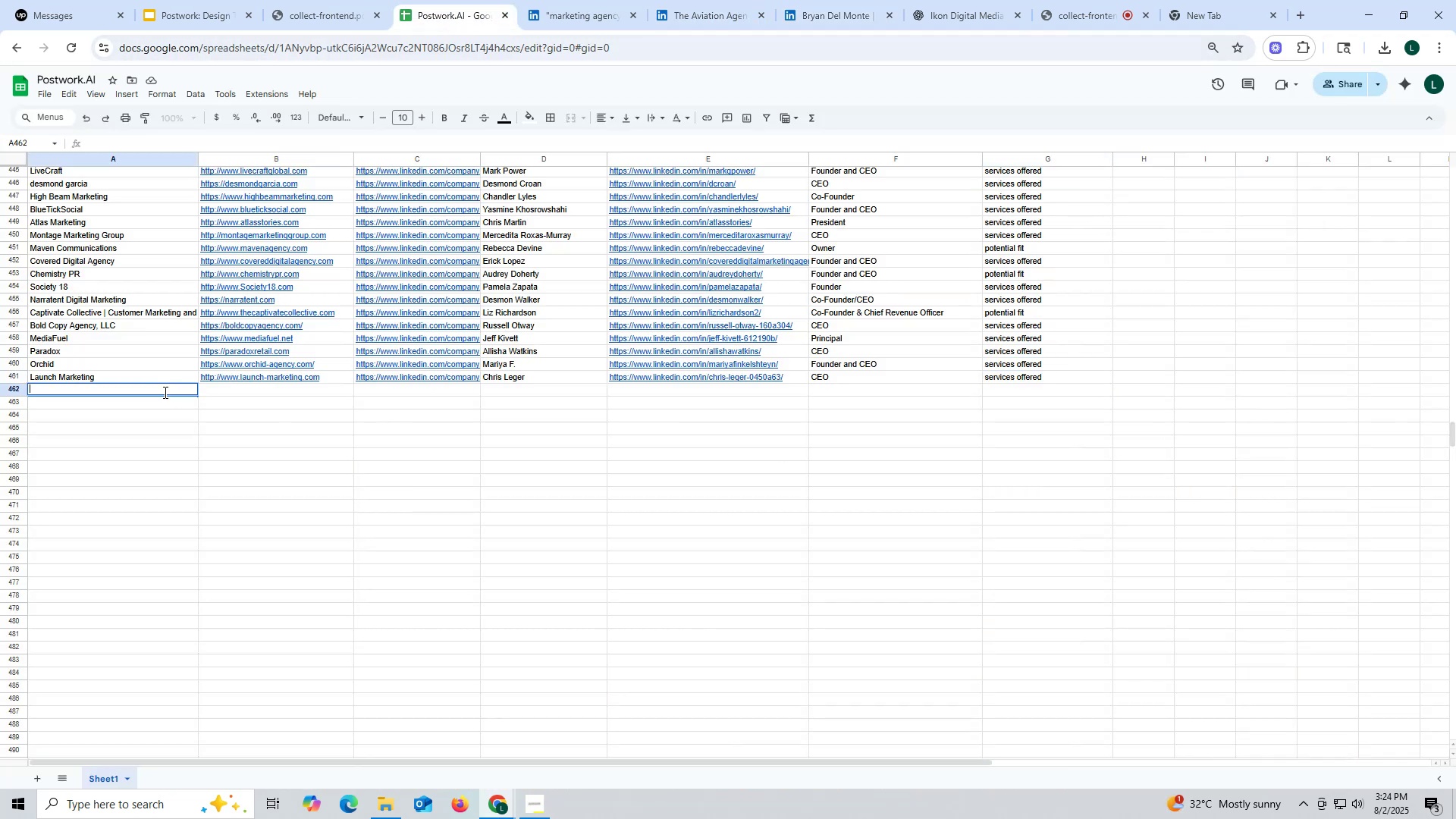 
key(Control+V)
 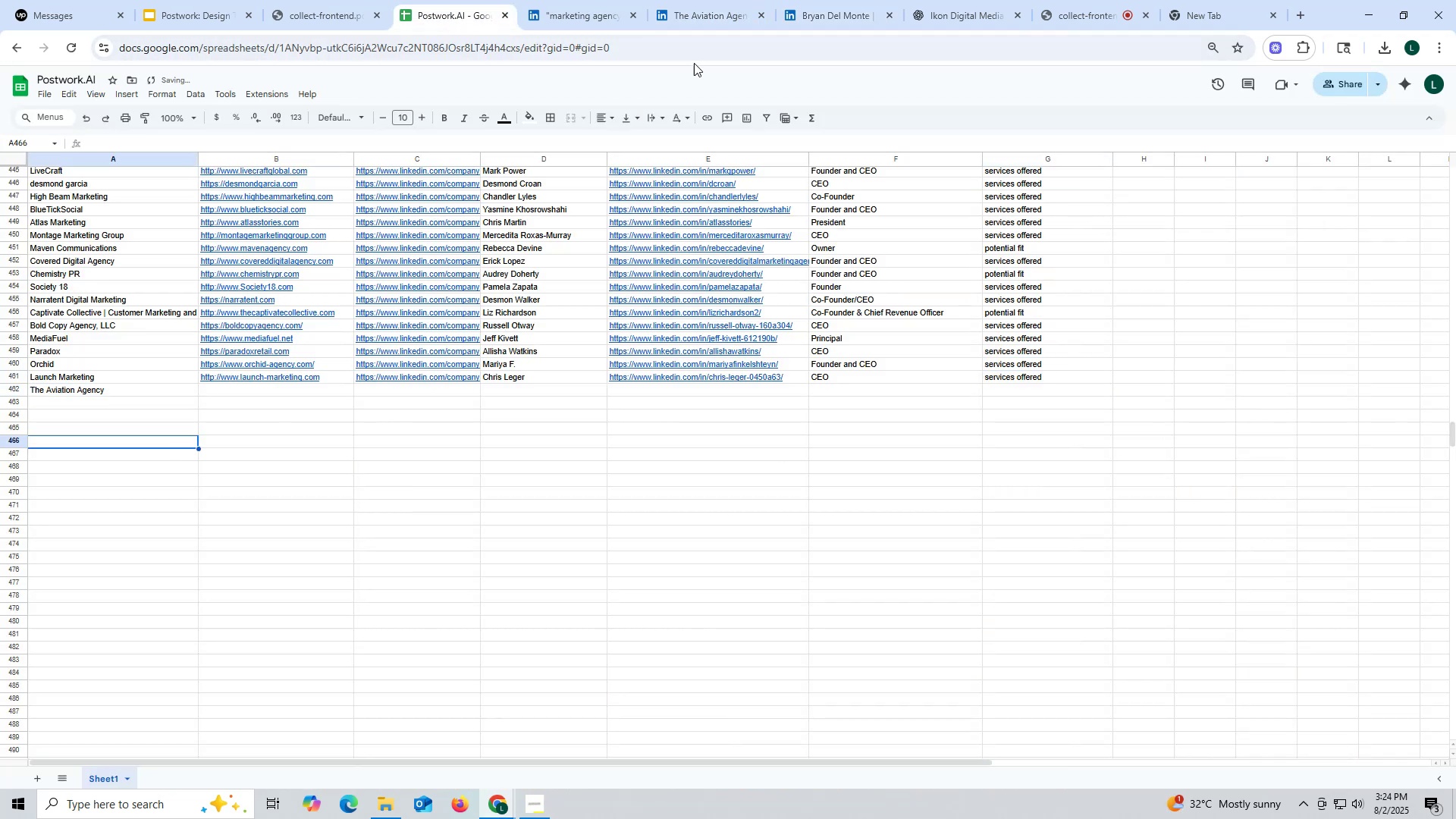 
left_click([706, 14])
 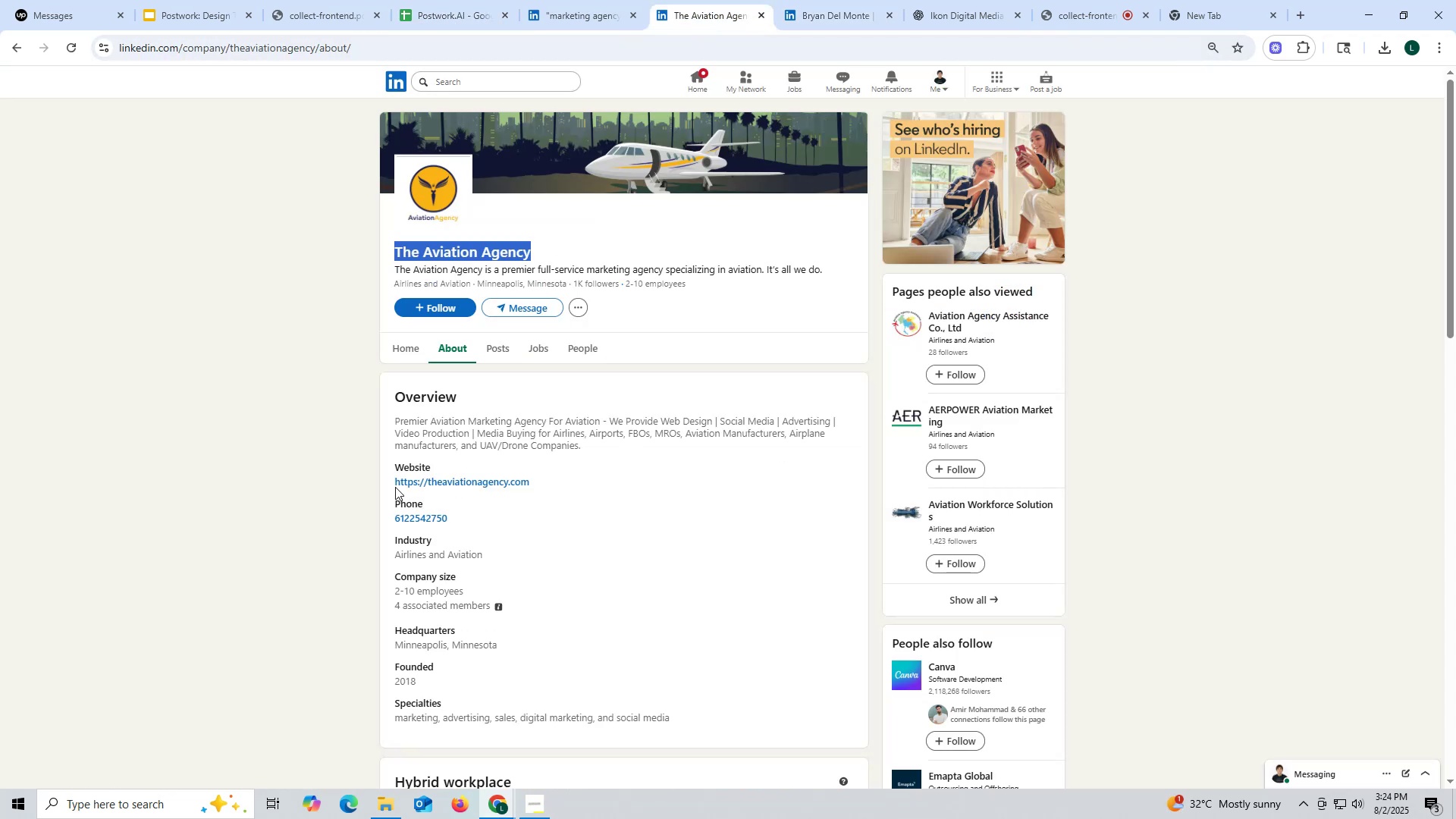 
left_click_drag(start_coordinate=[389, 475], to_coordinate=[563, 475])
 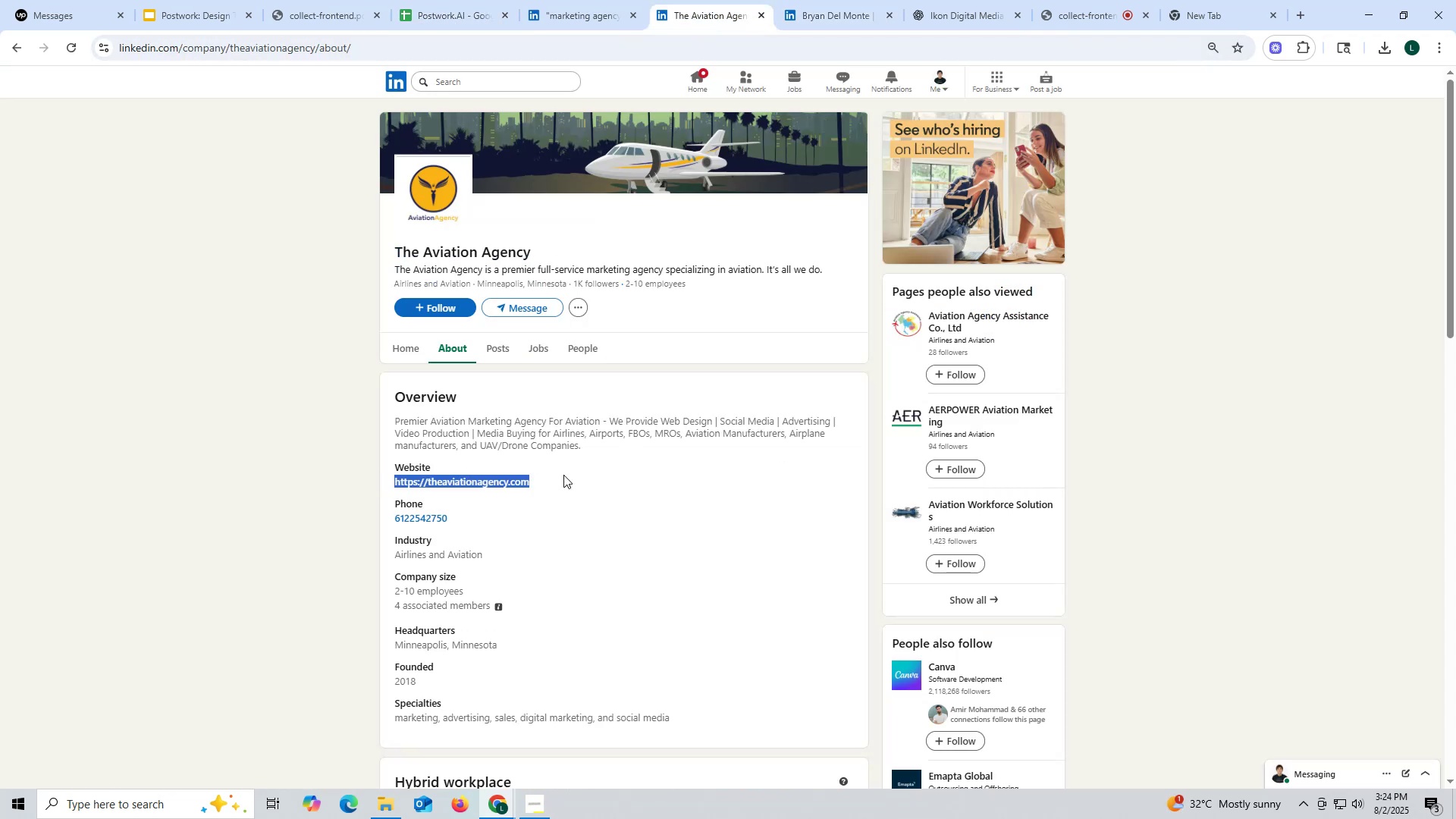 
key(Control+ControlLeft)
 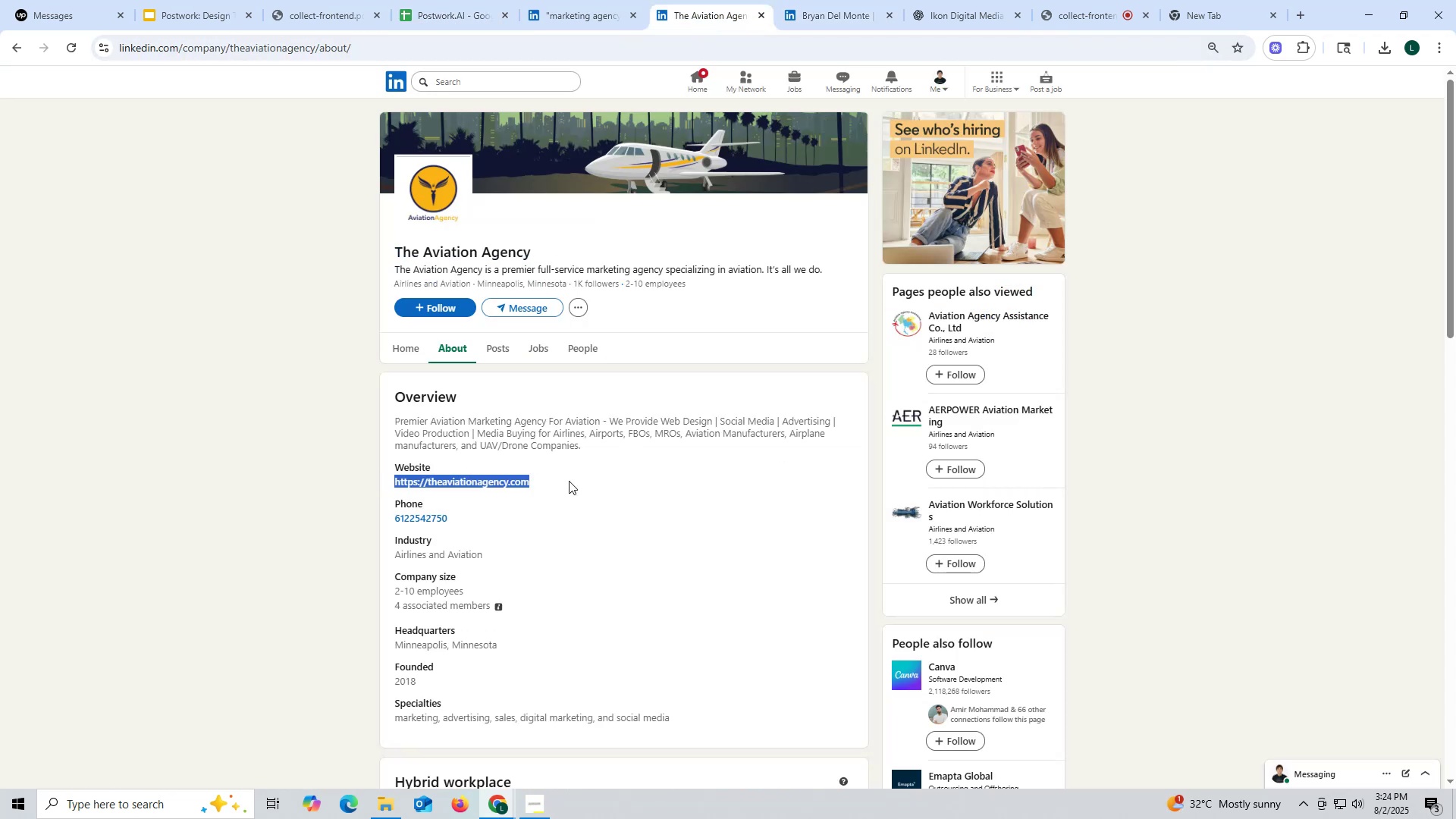 
key(Control+C)
 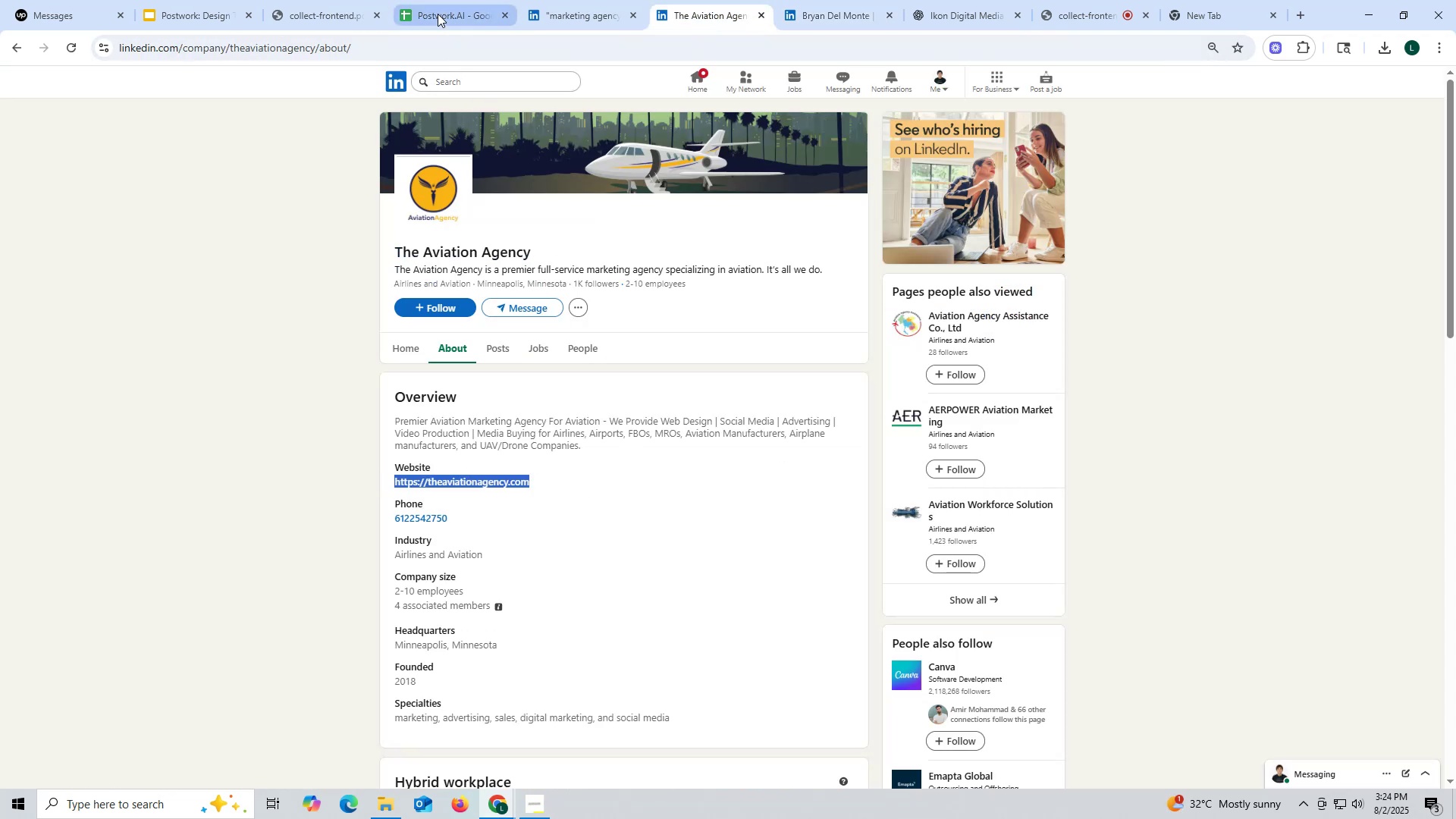 
left_click([438, 14])
 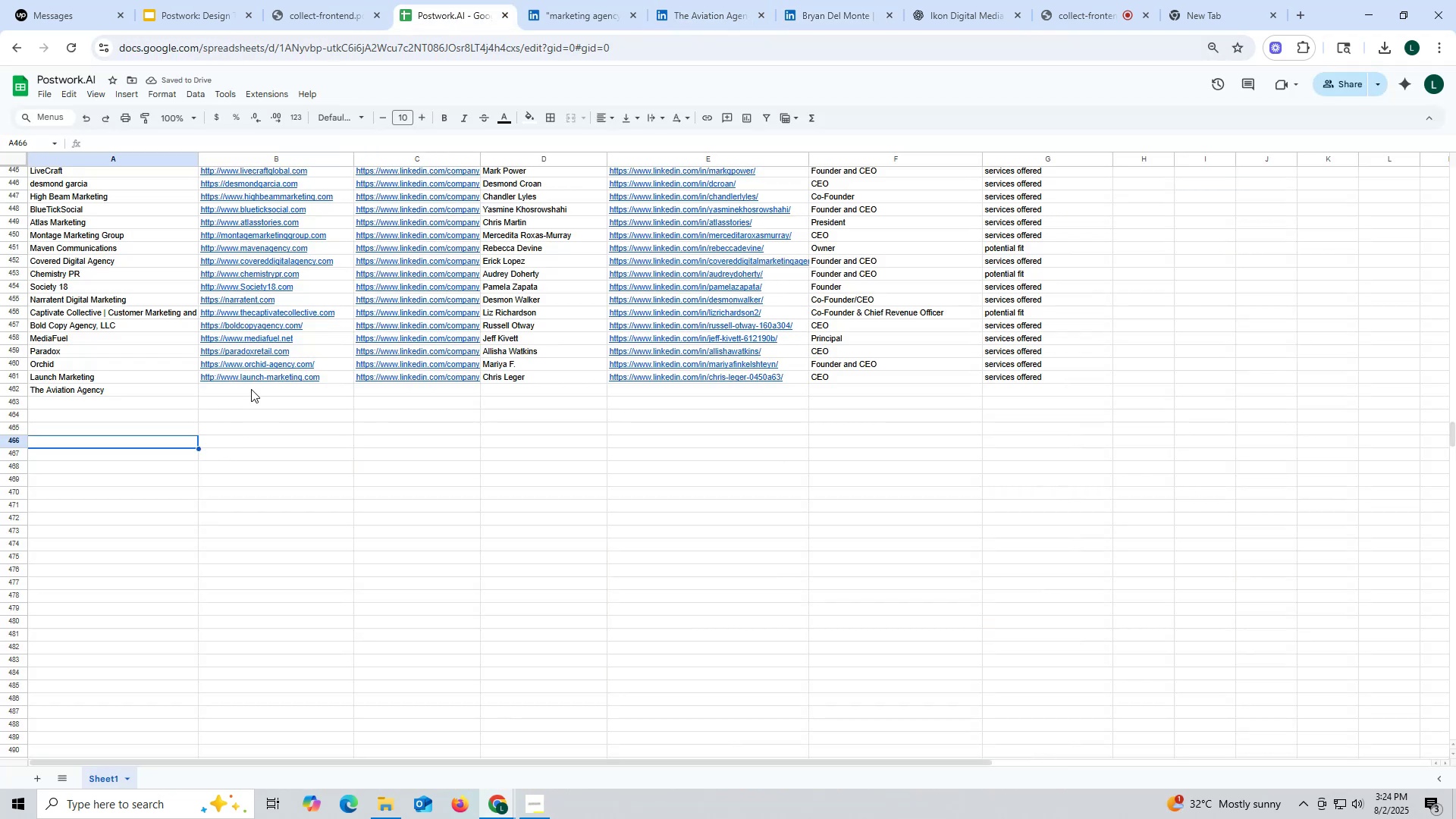 
double_click([252, 389])
 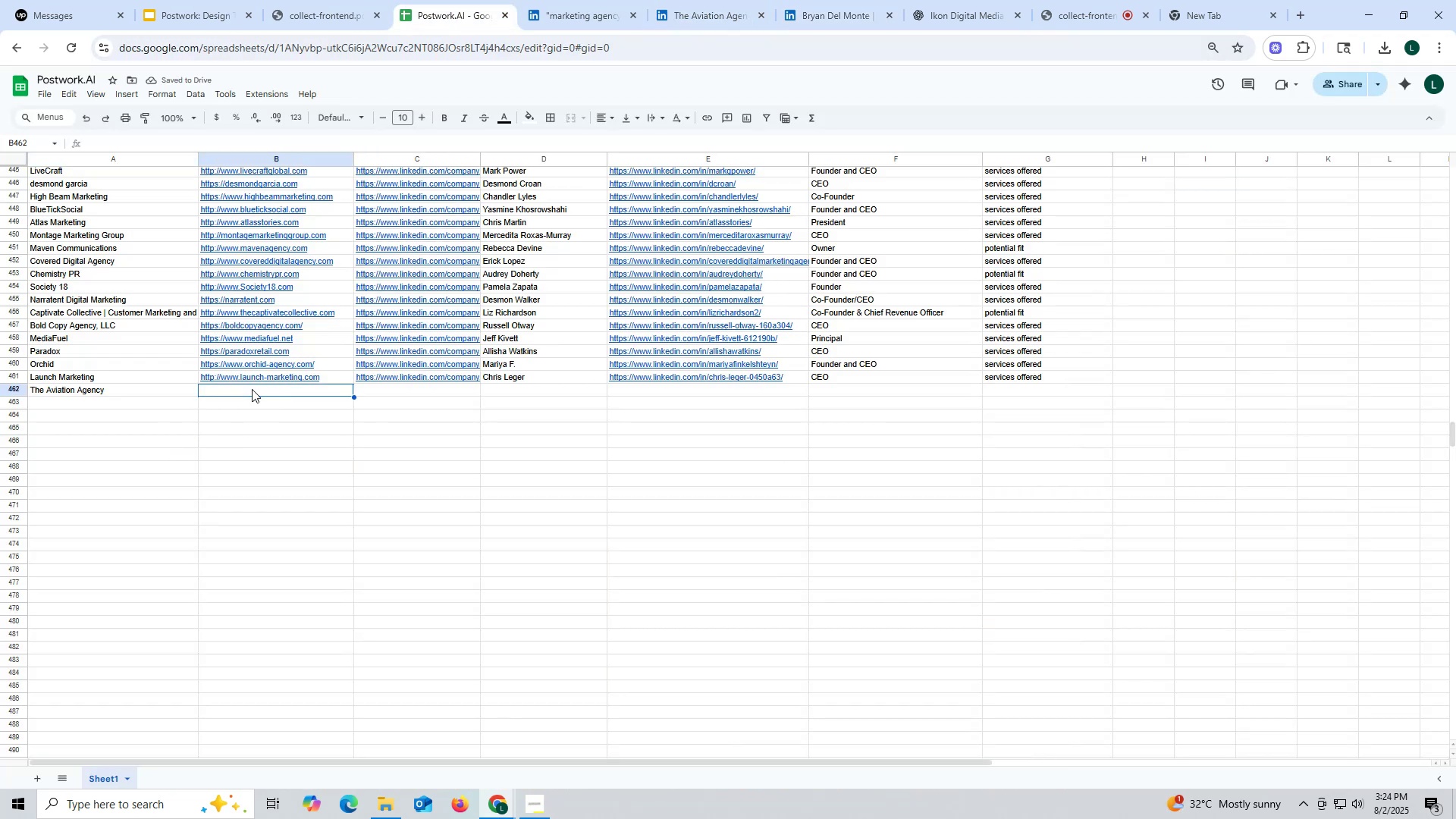 
key(Control+ControlLeft)
 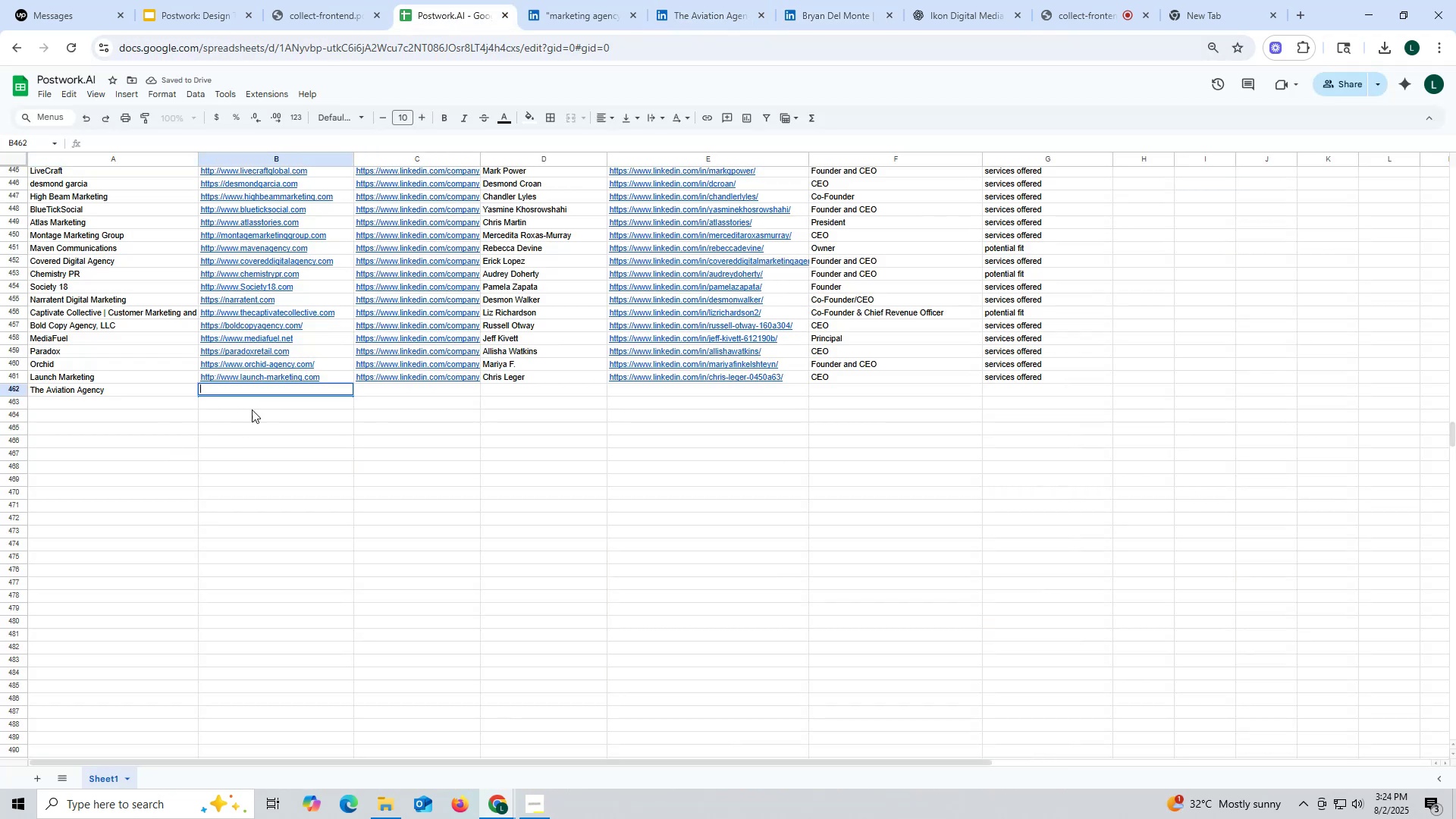 
key(Control+V)
 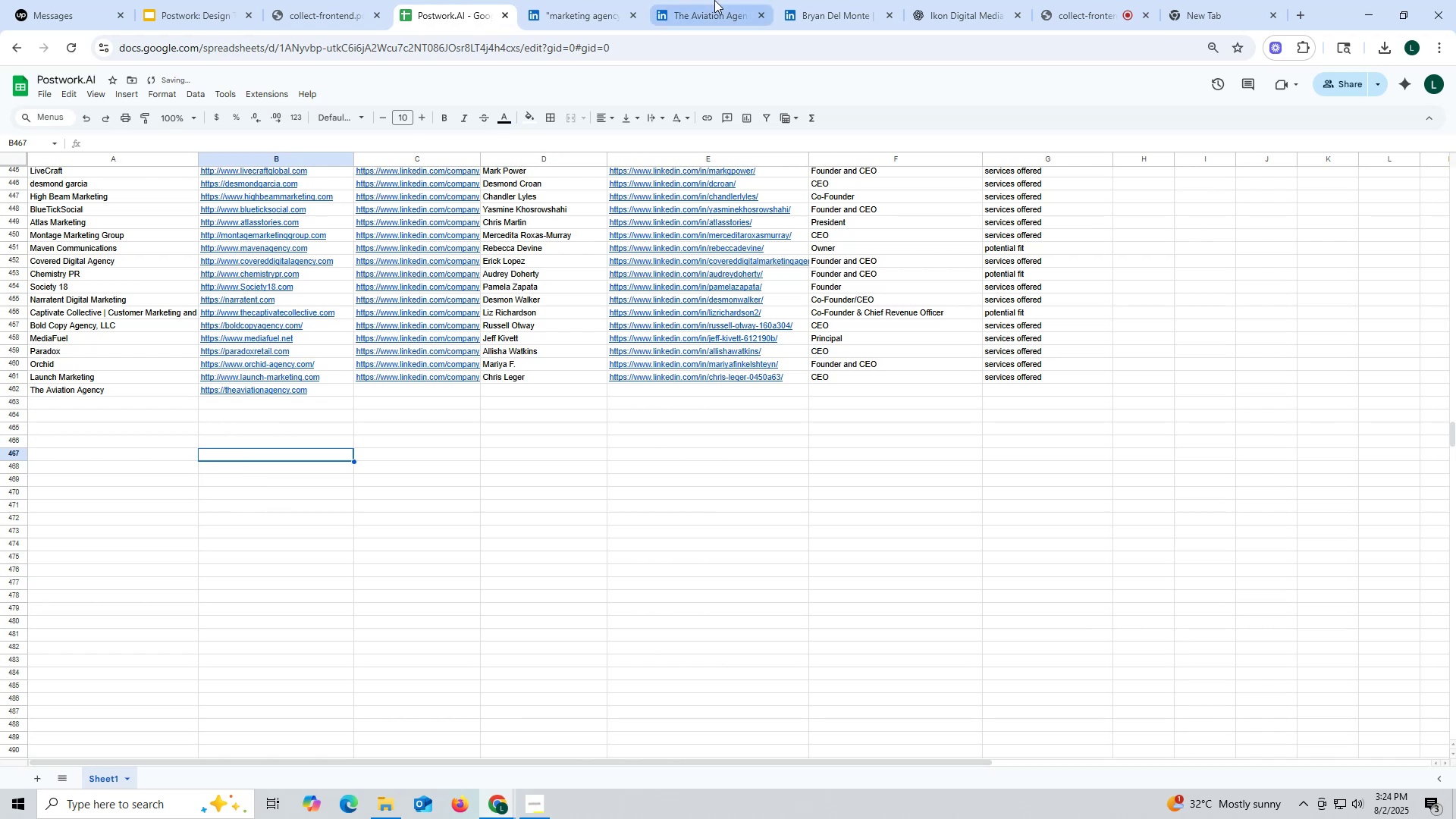 
left_click_drag(start_coordinate=[721, 10], to_coordinate=[711, 9])
 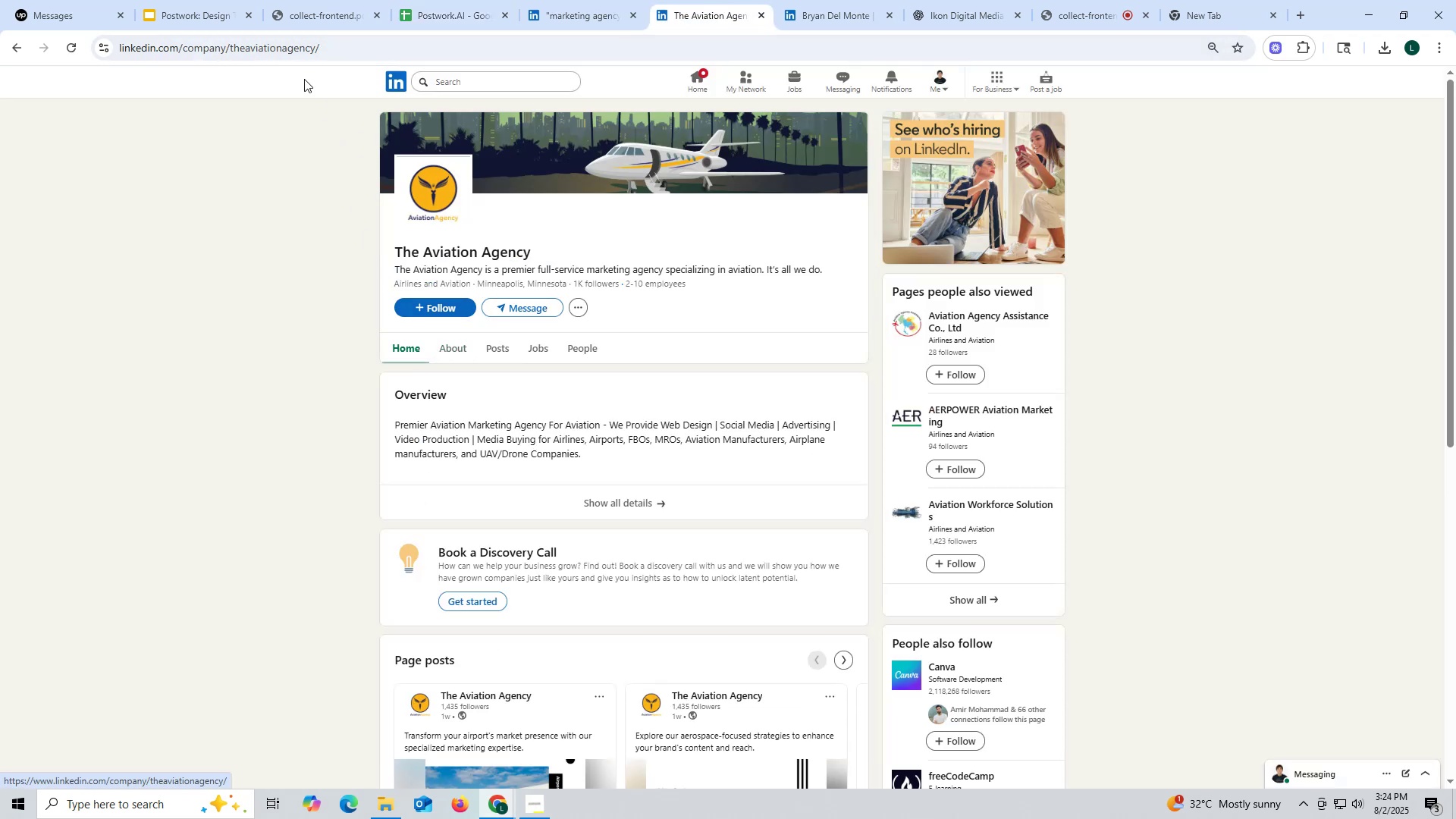 
double_click([288, 51])
 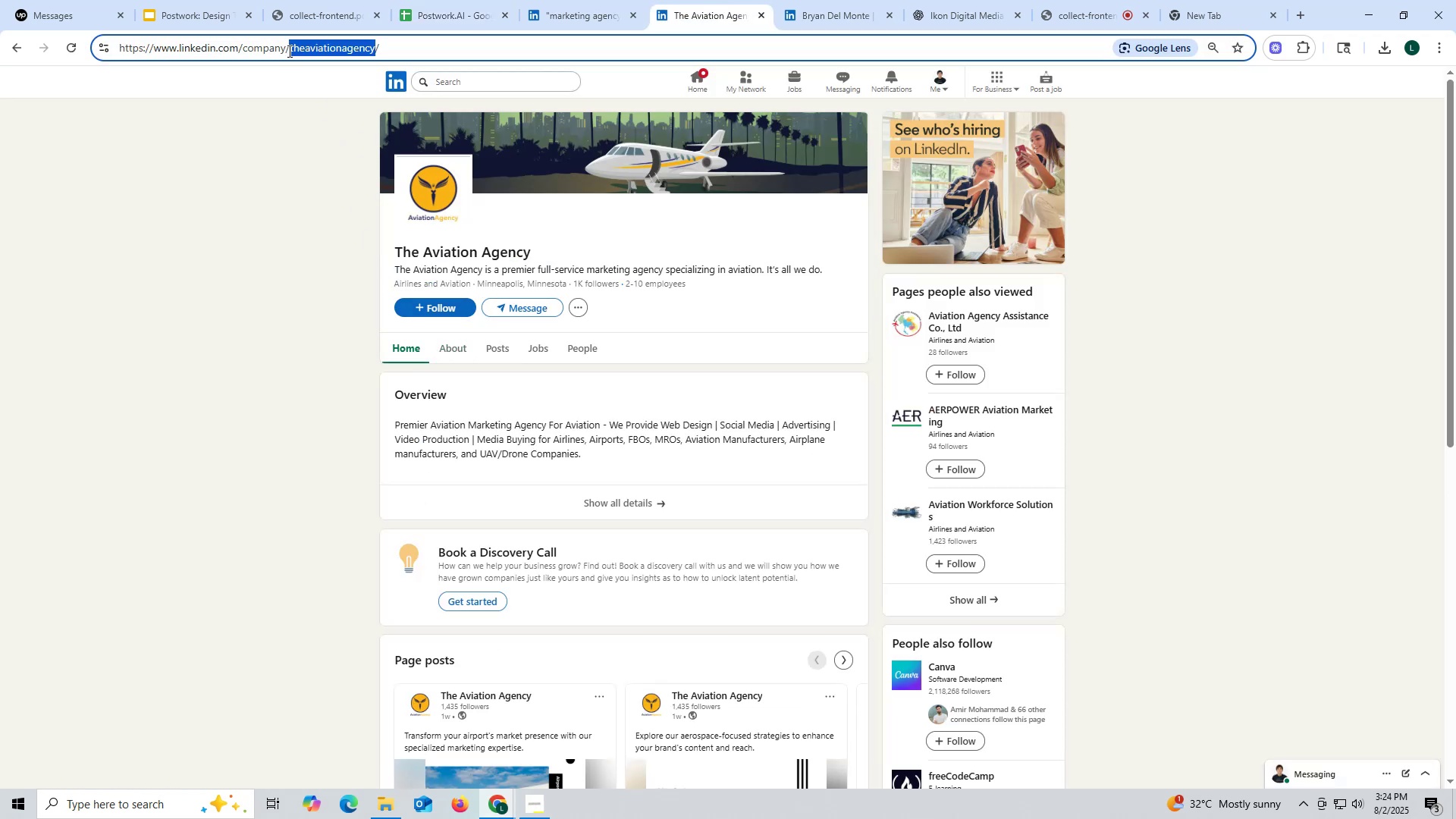 
triple_click([288, 51])
 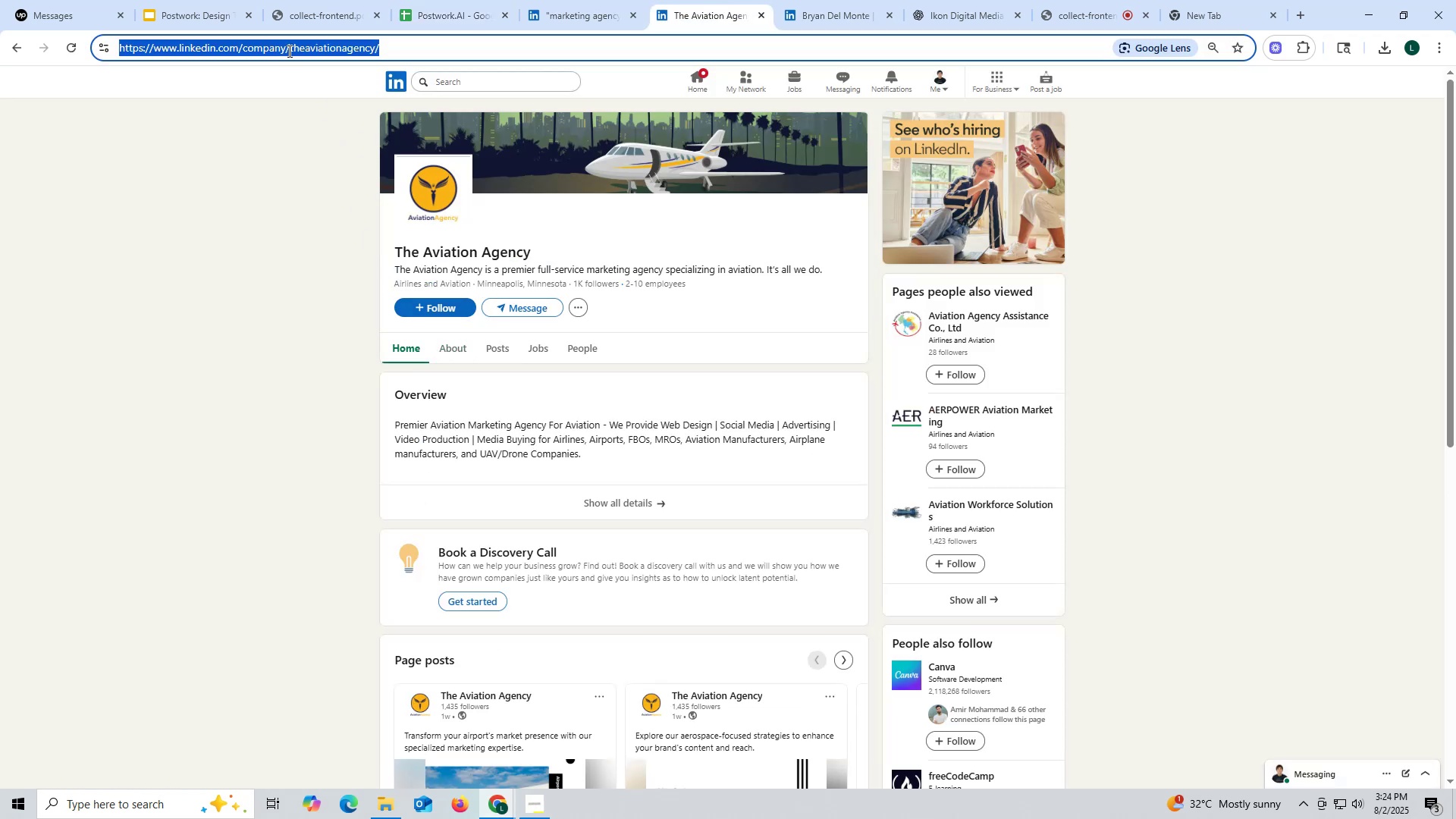 
key(Control+ControlLeft)
 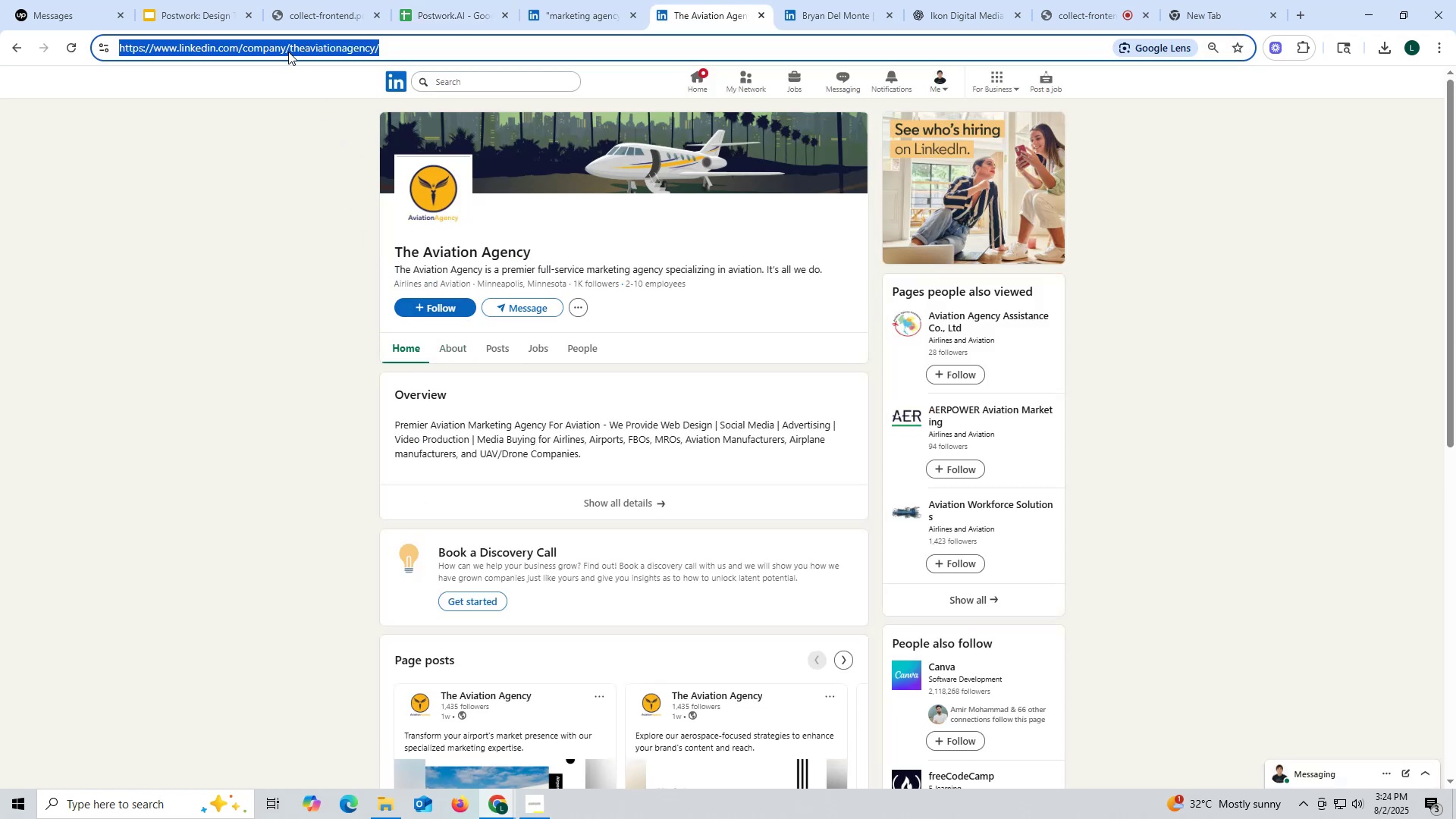 
key(Control+C)
 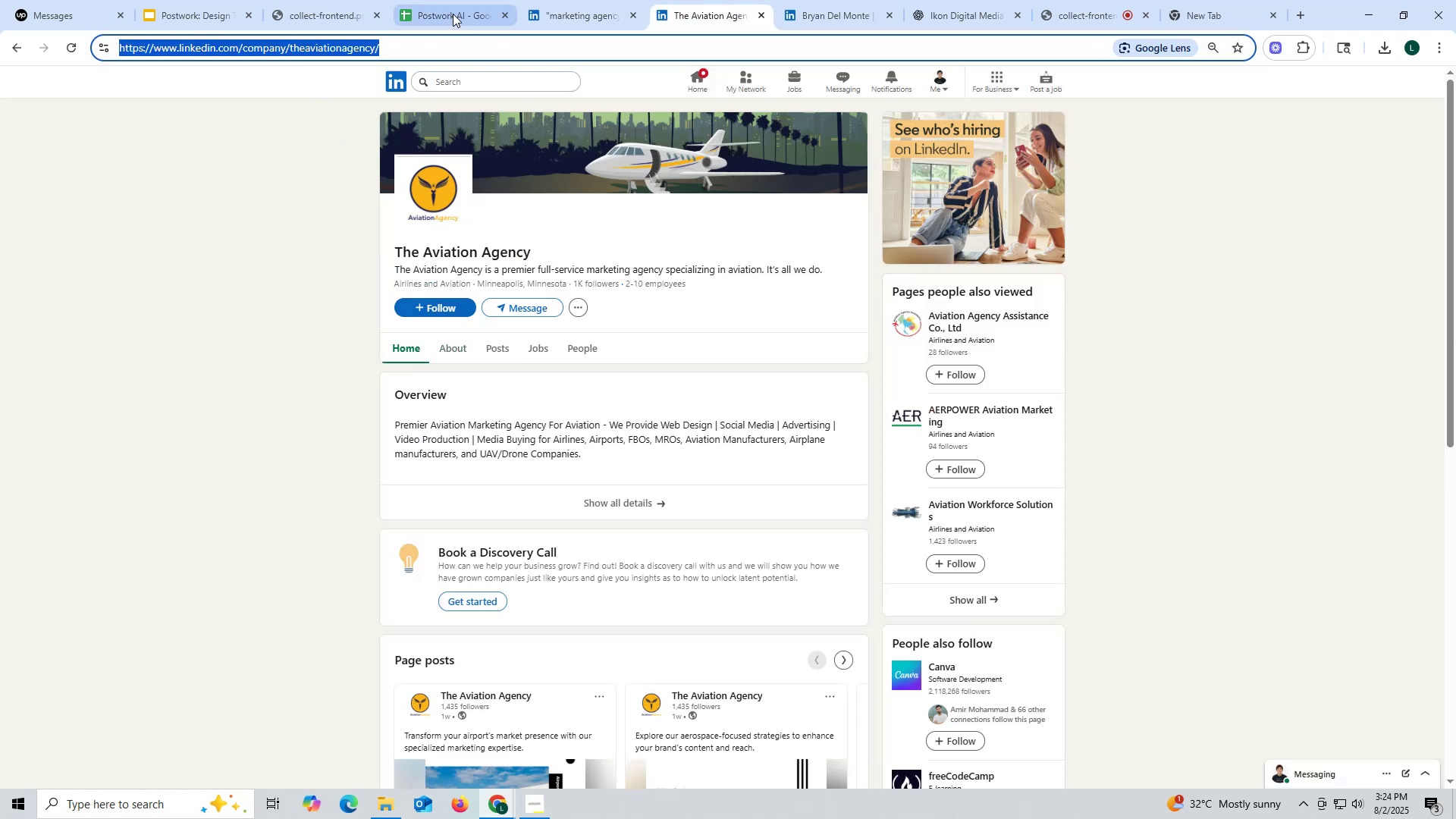 
left_click([453, 12])
 